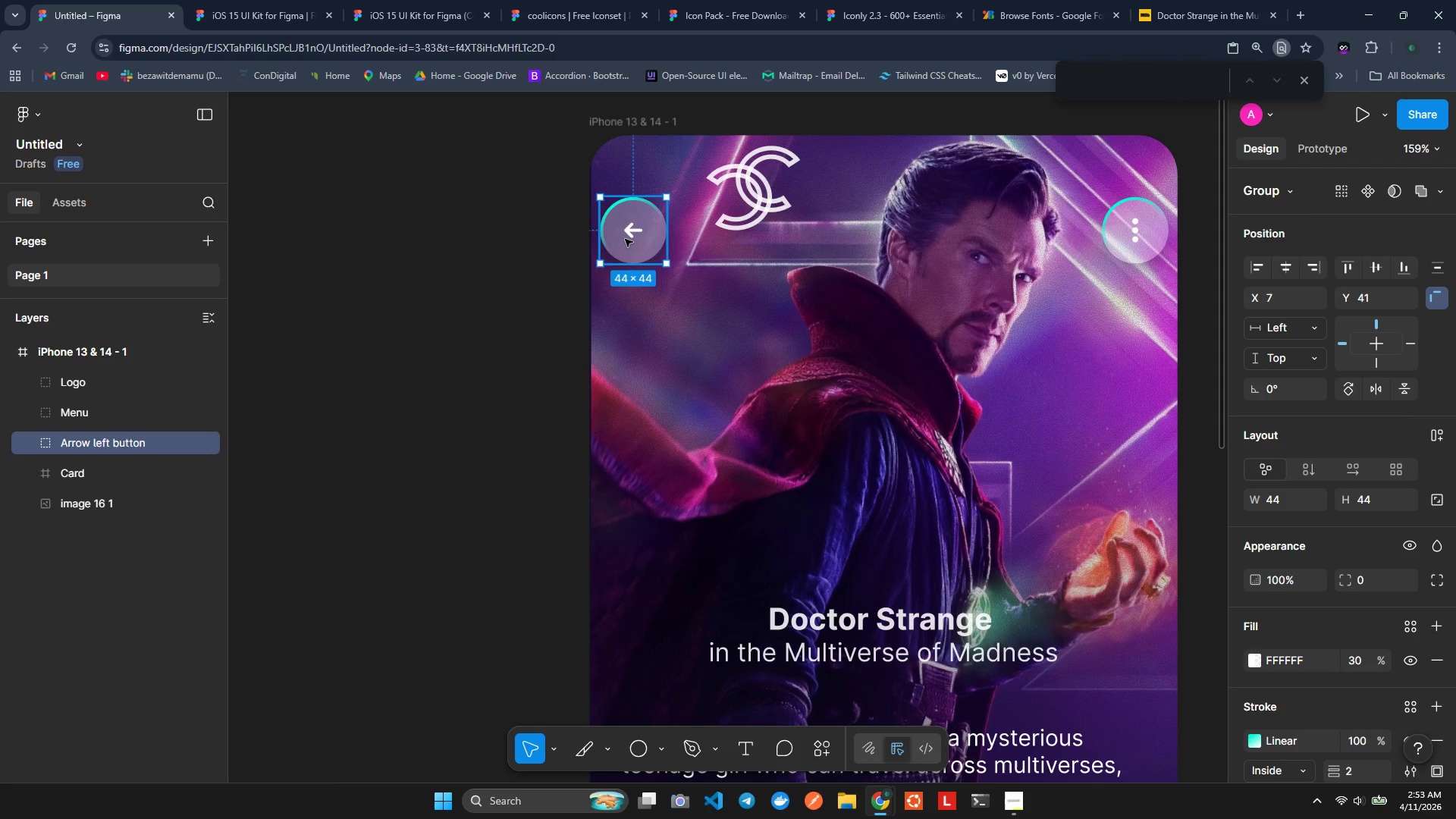 
left_click_drag(start_coordinate=[625, 239], to_coordinate=[658, 239])
 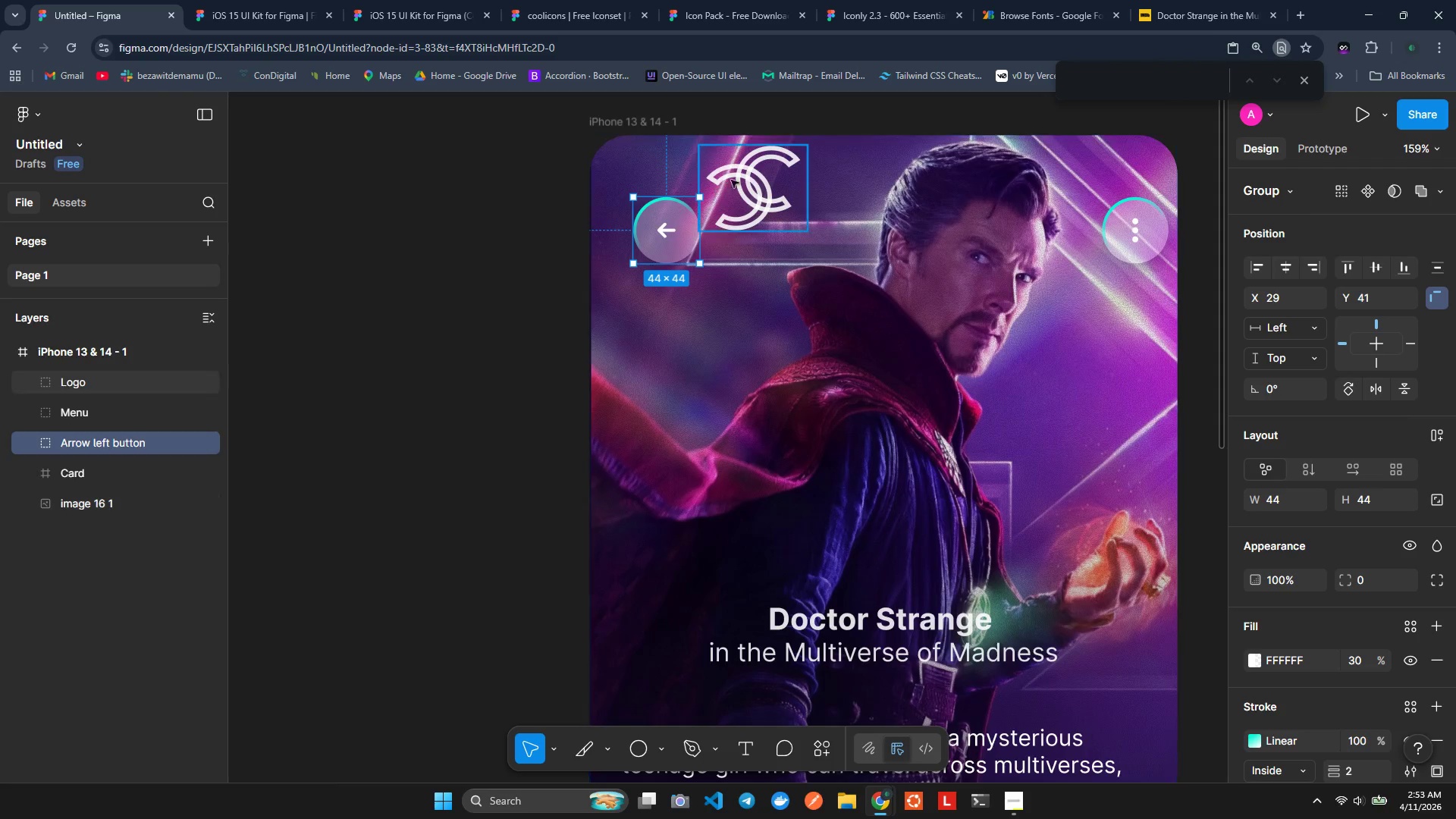 
left_click_drag(start_coordinate=[738, 179], to_coordinate=[639, 165])
 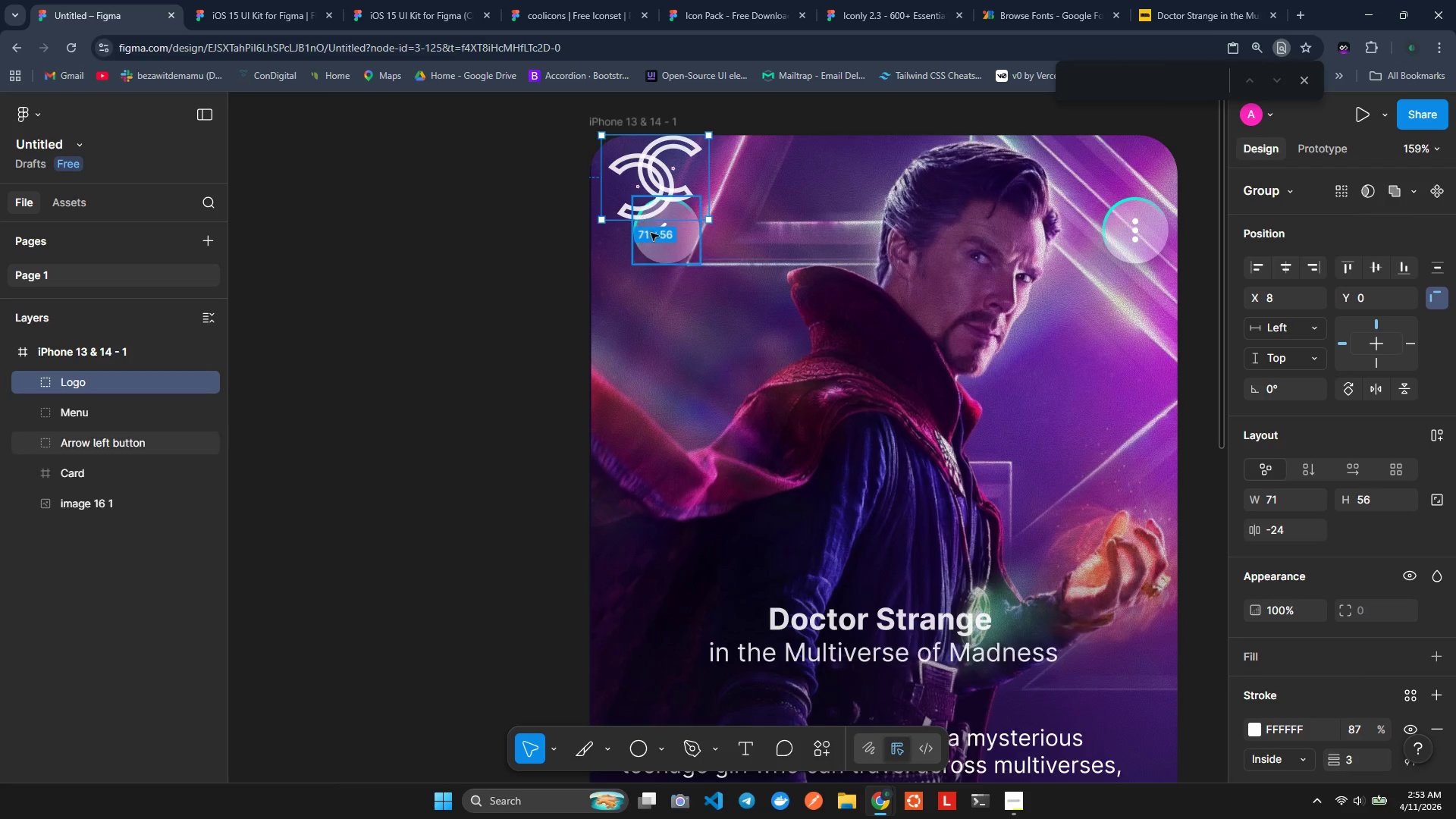 
left_click_drag(start_coordinate=[659, 243], to_coordinate=[650, 275])
 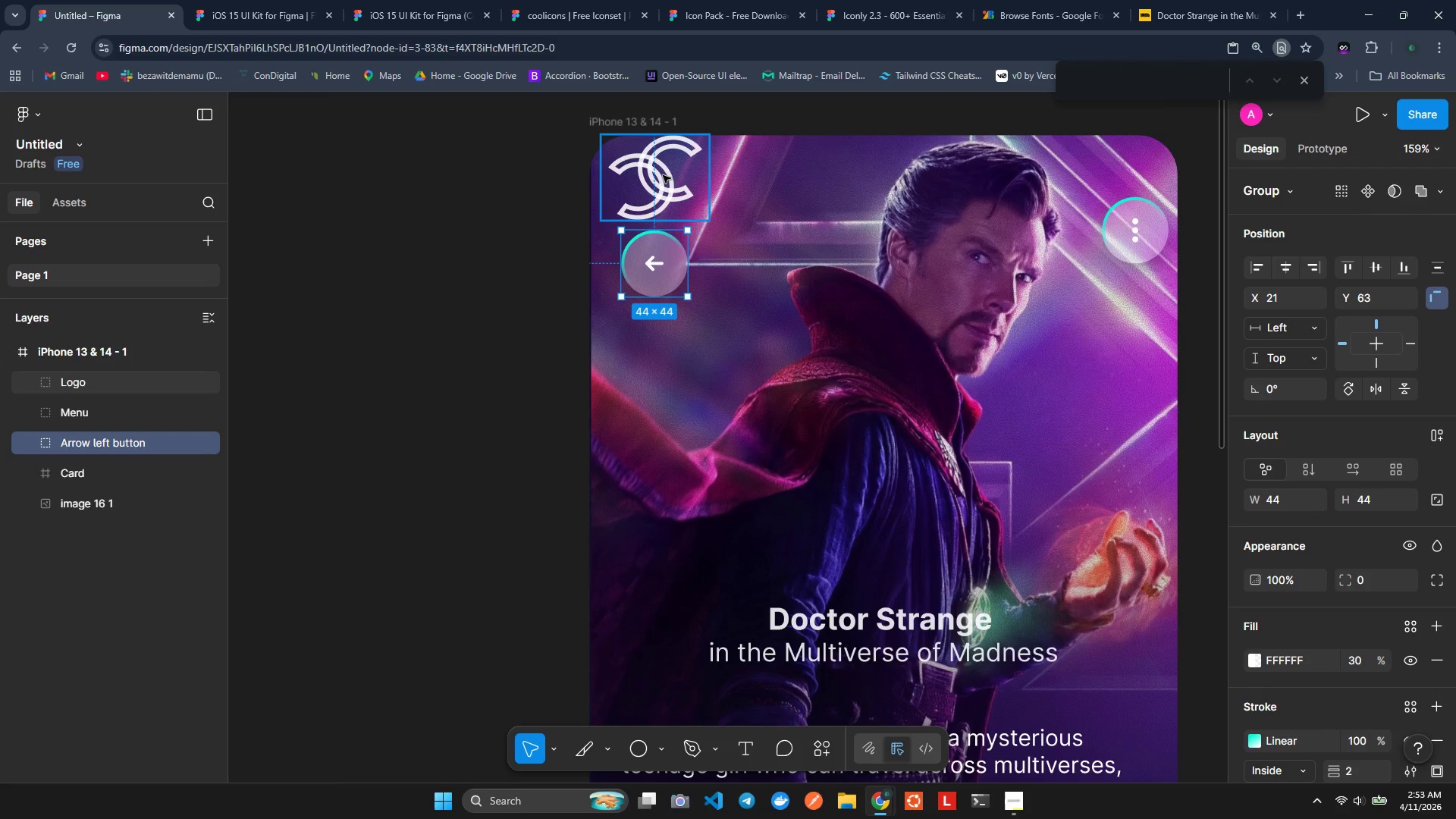 
key(Control+Z)
 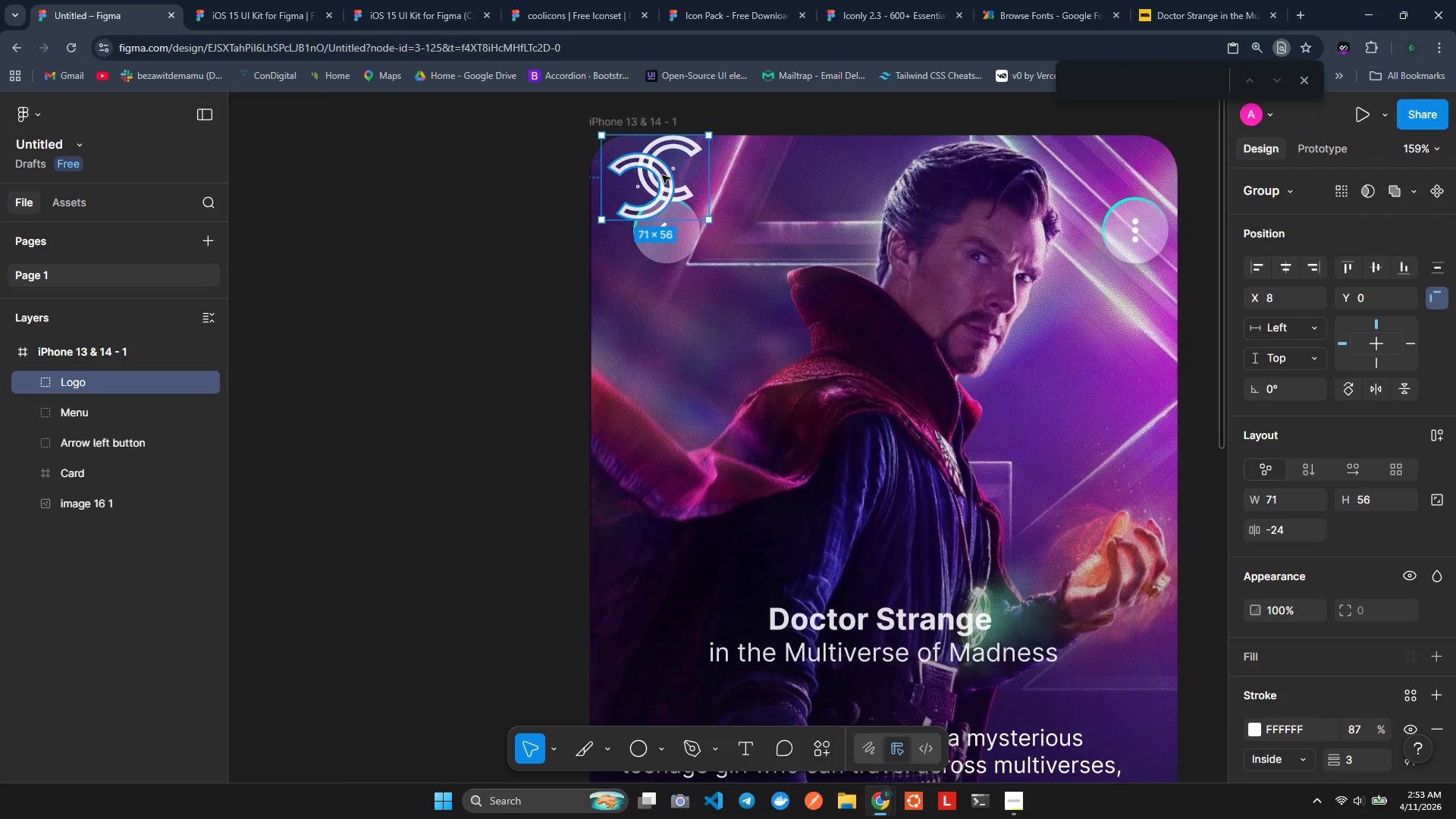 
hold_key(key=Z, duration=1.53)
 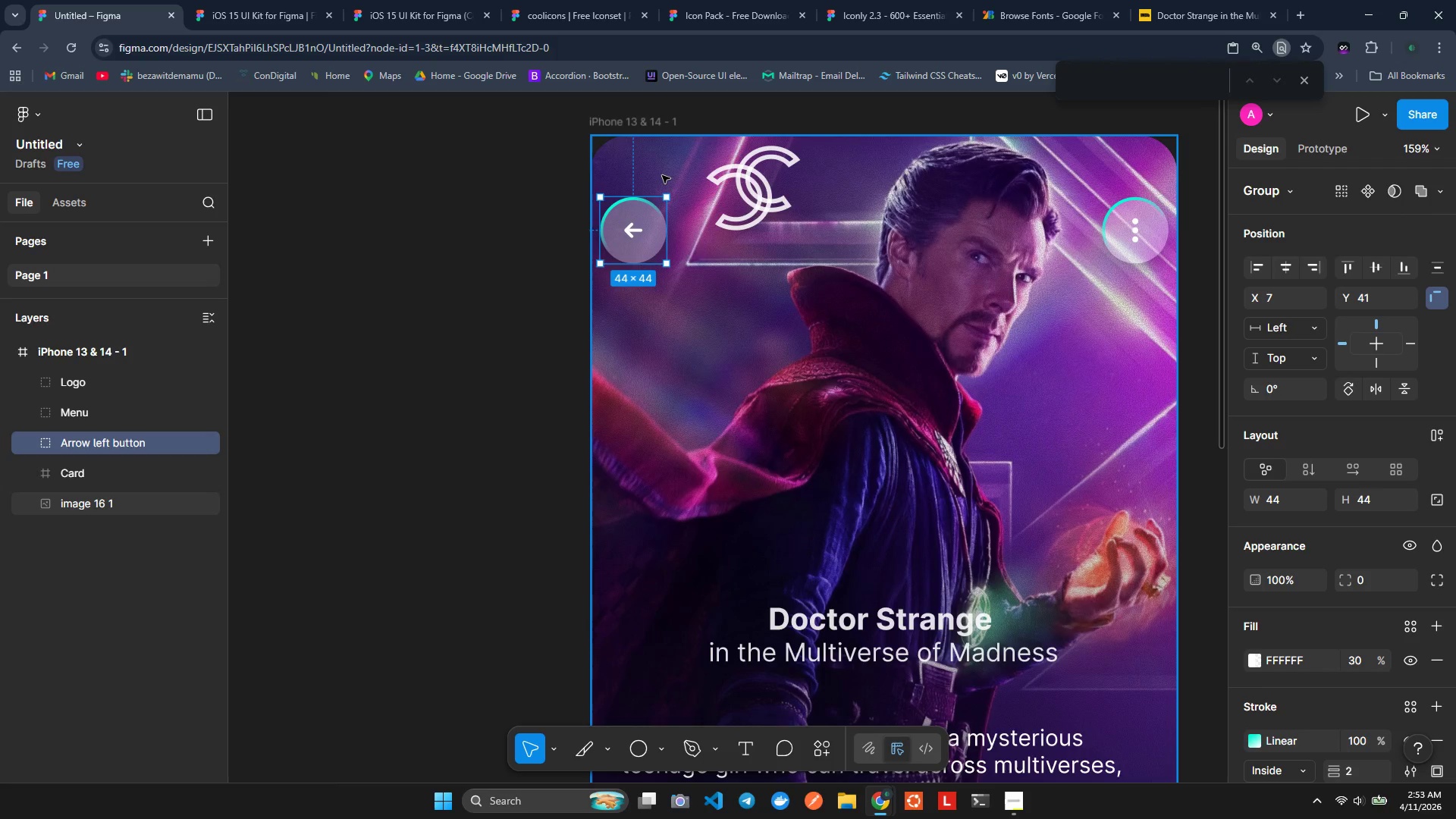 
key(Control+Z)
 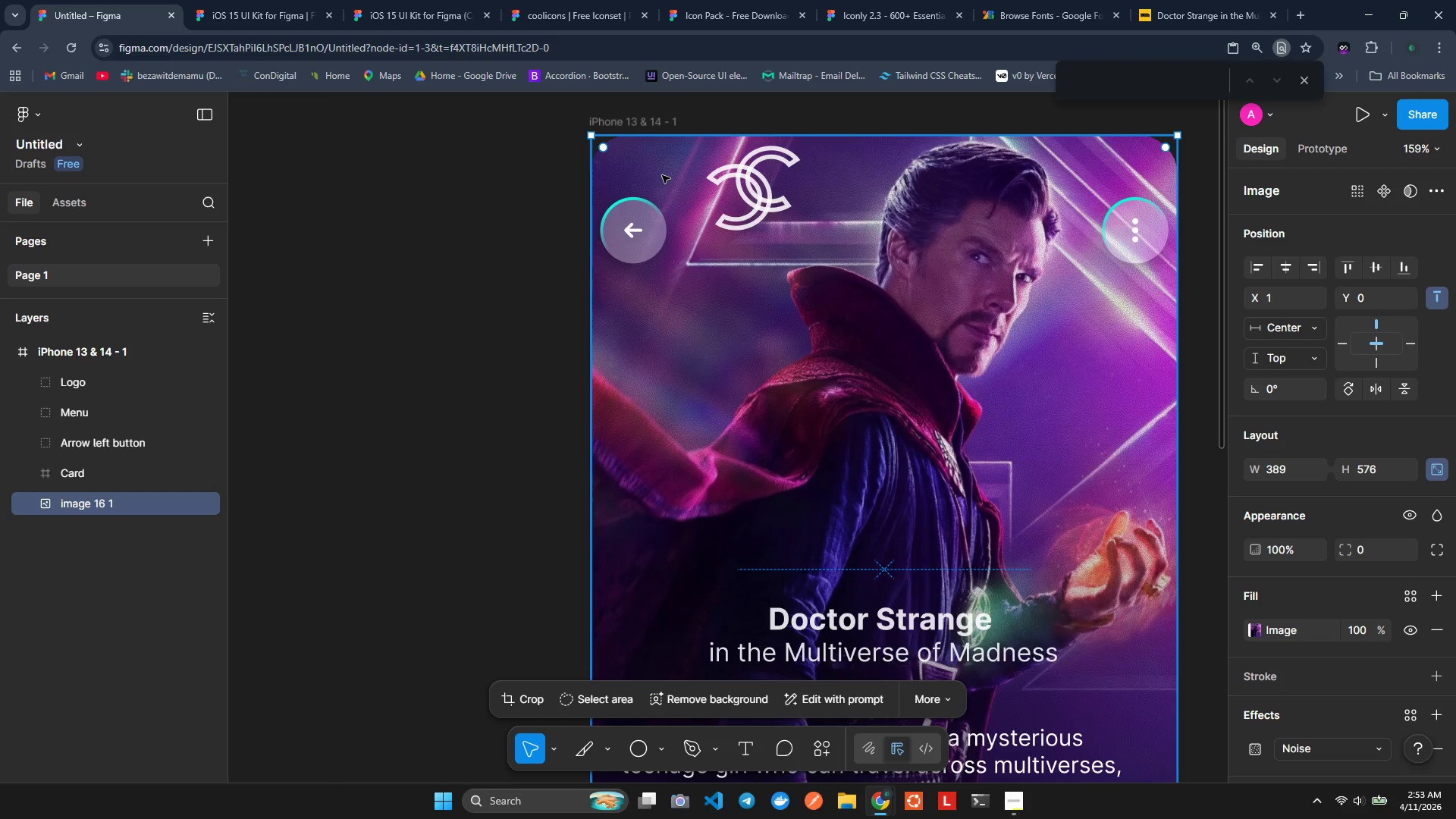 
key(Control+Z)
 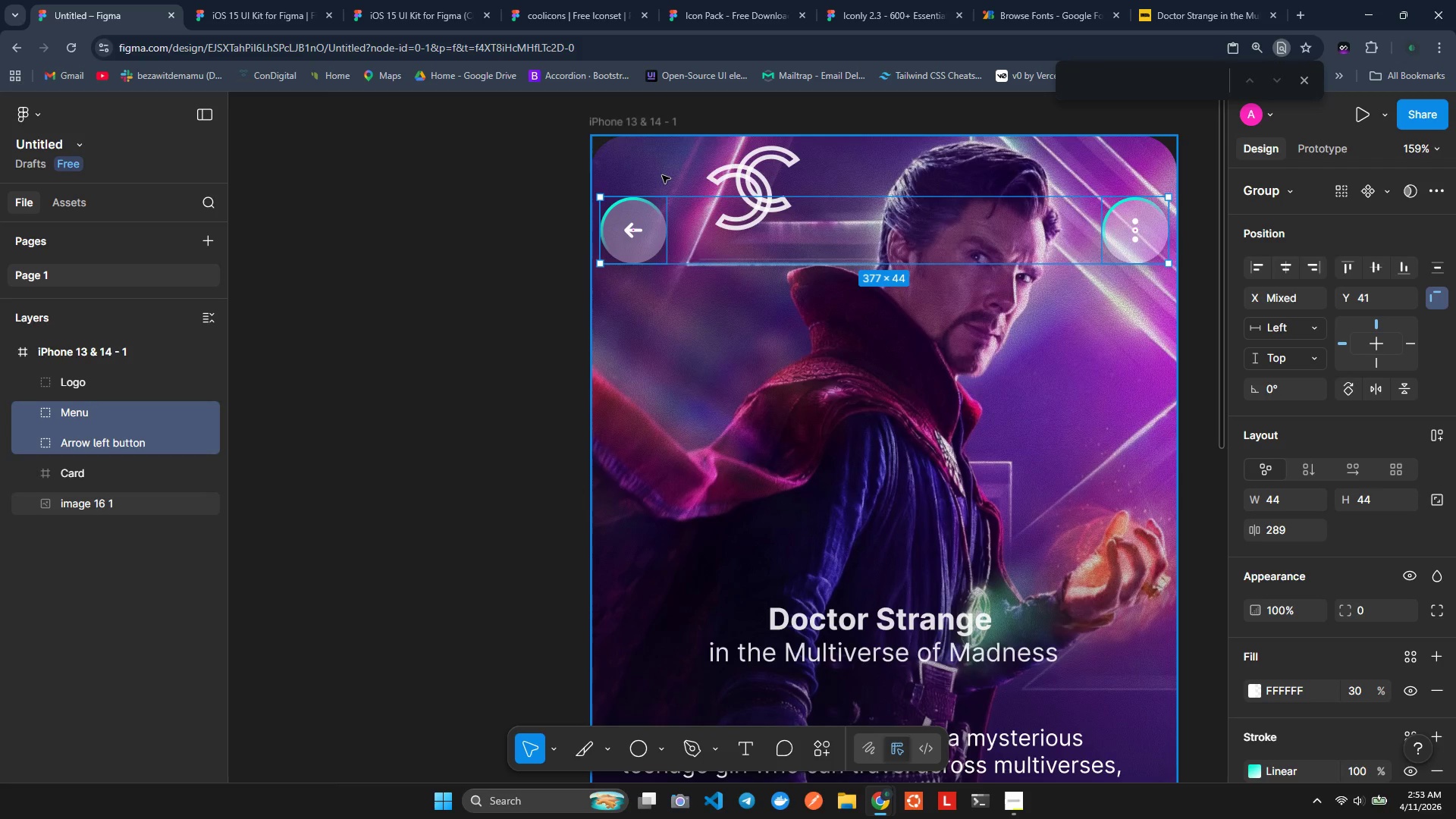 
key(Control+Z)
 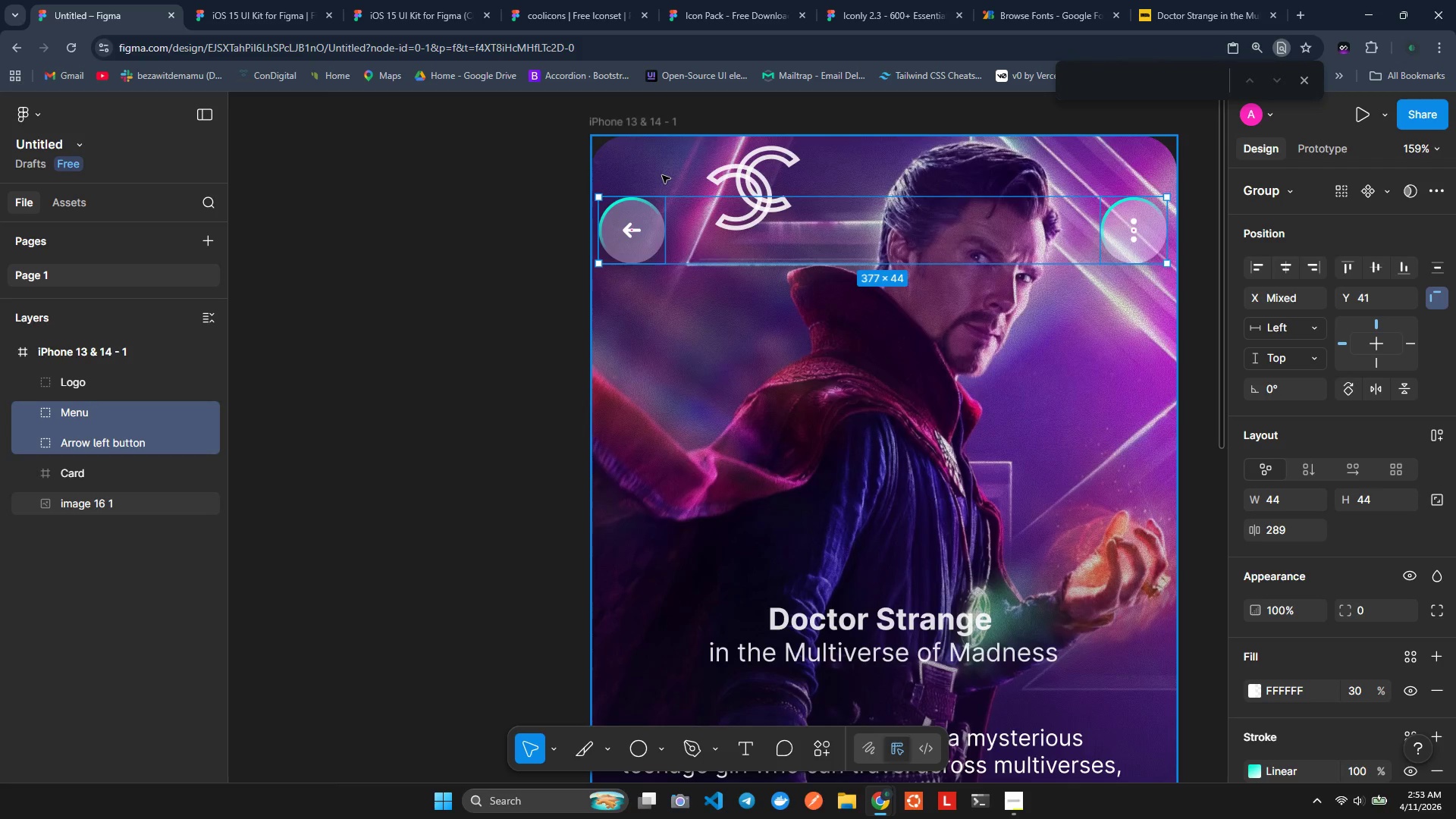 
key(Control+Z)
 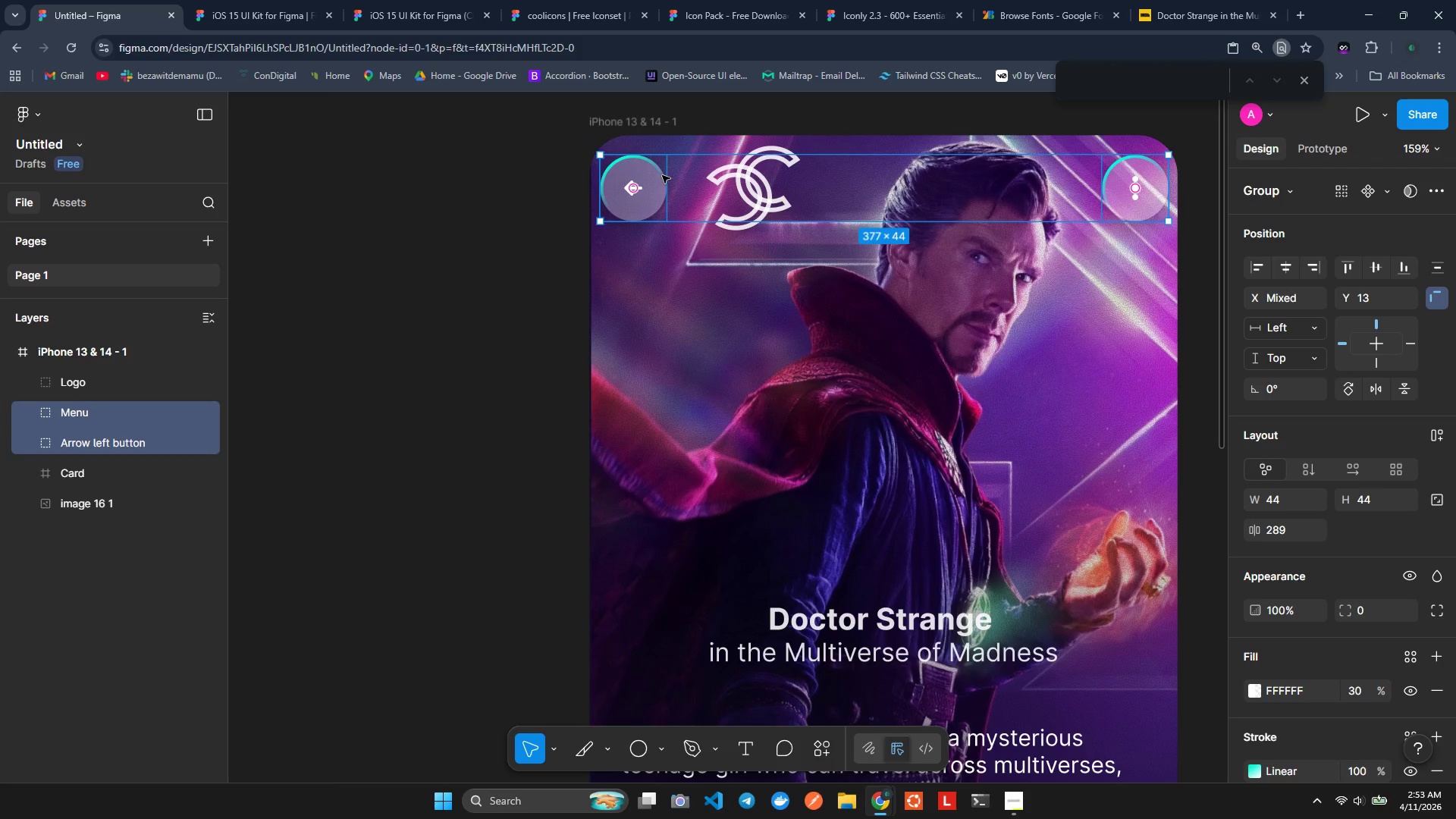 
key(Control+Z)
 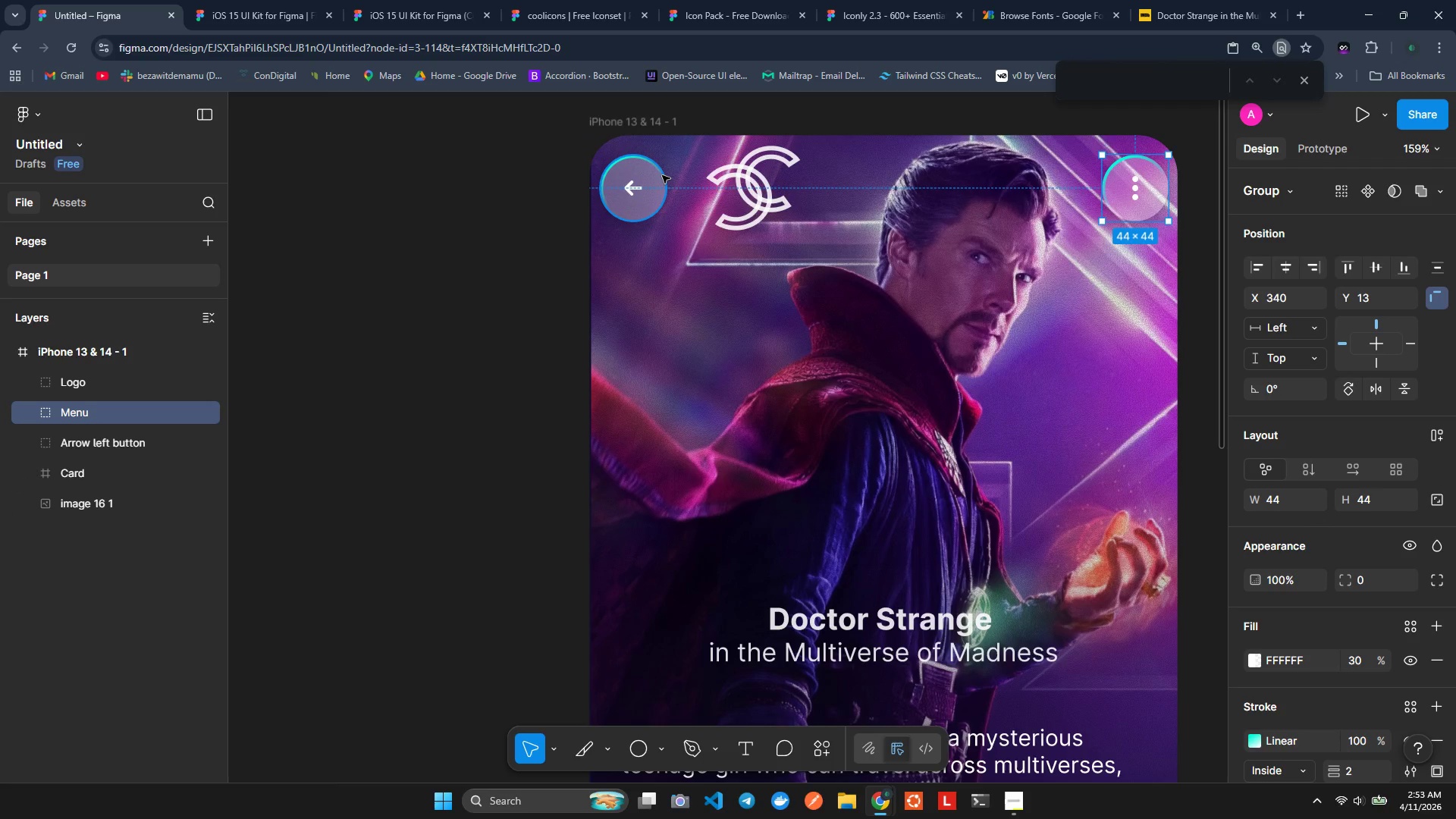 
key(Control+Z)
 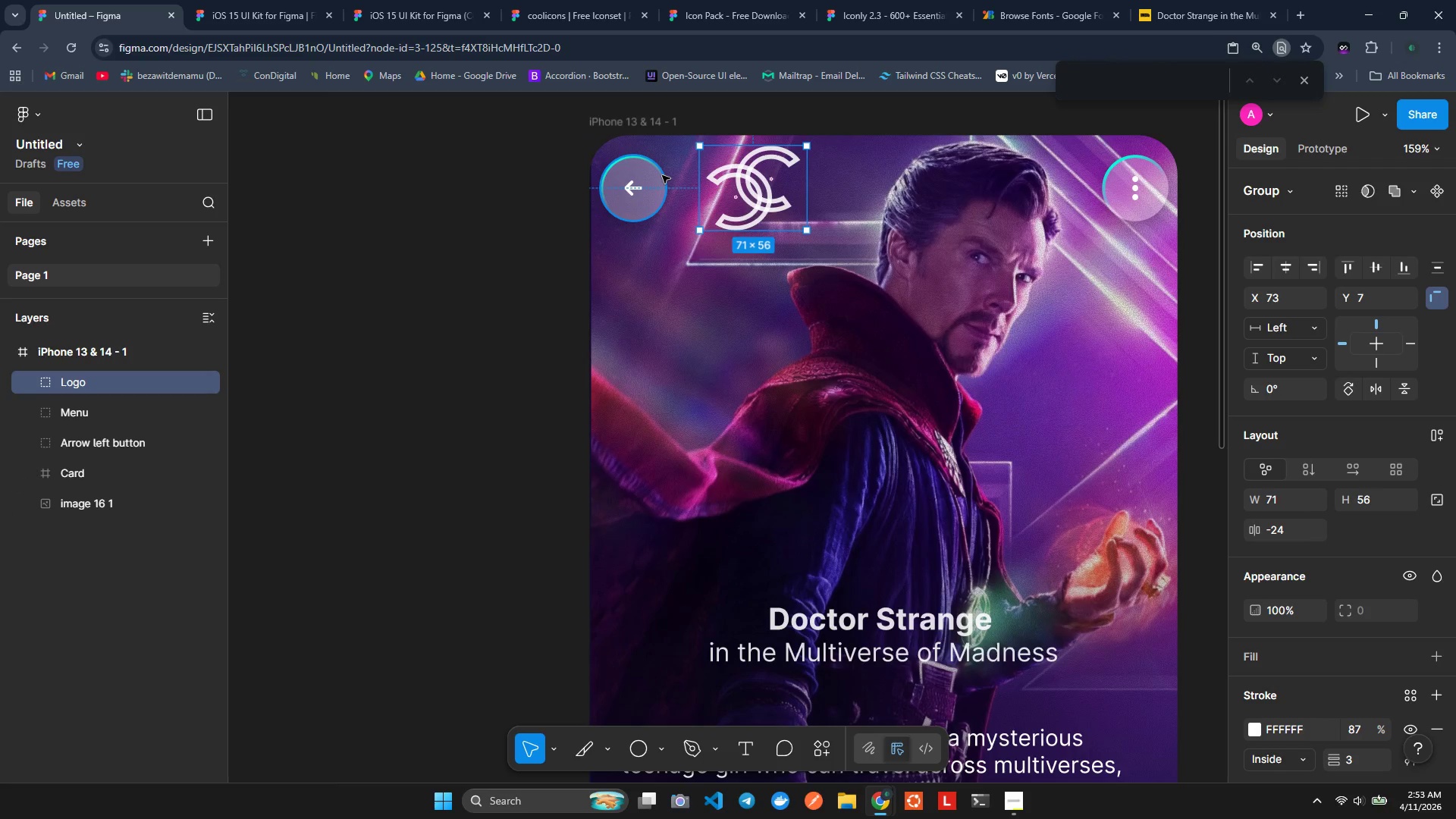 
key(Control+Z)
 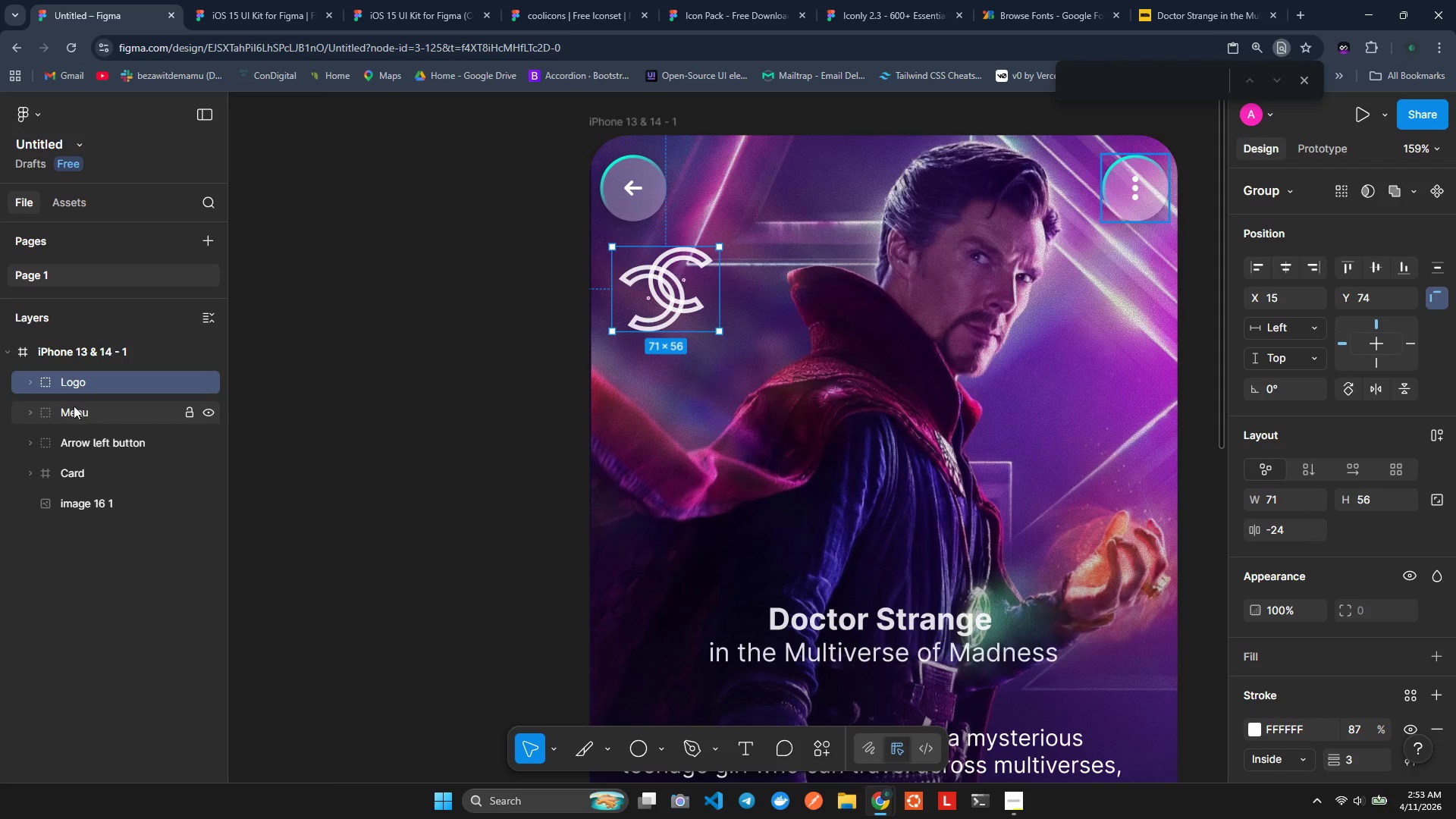 
left_click([651, 313])
 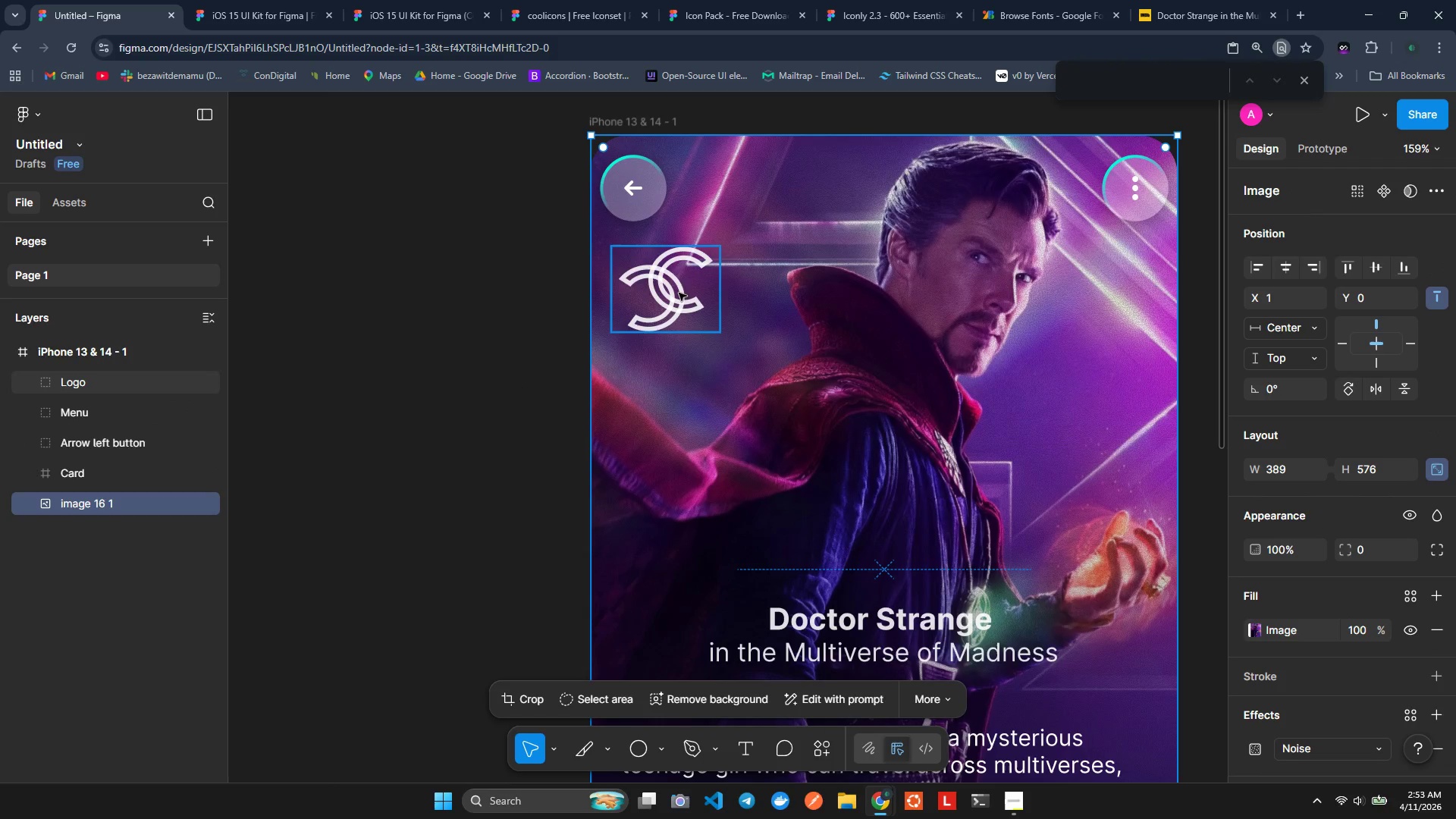 
left_click([677, 293])
 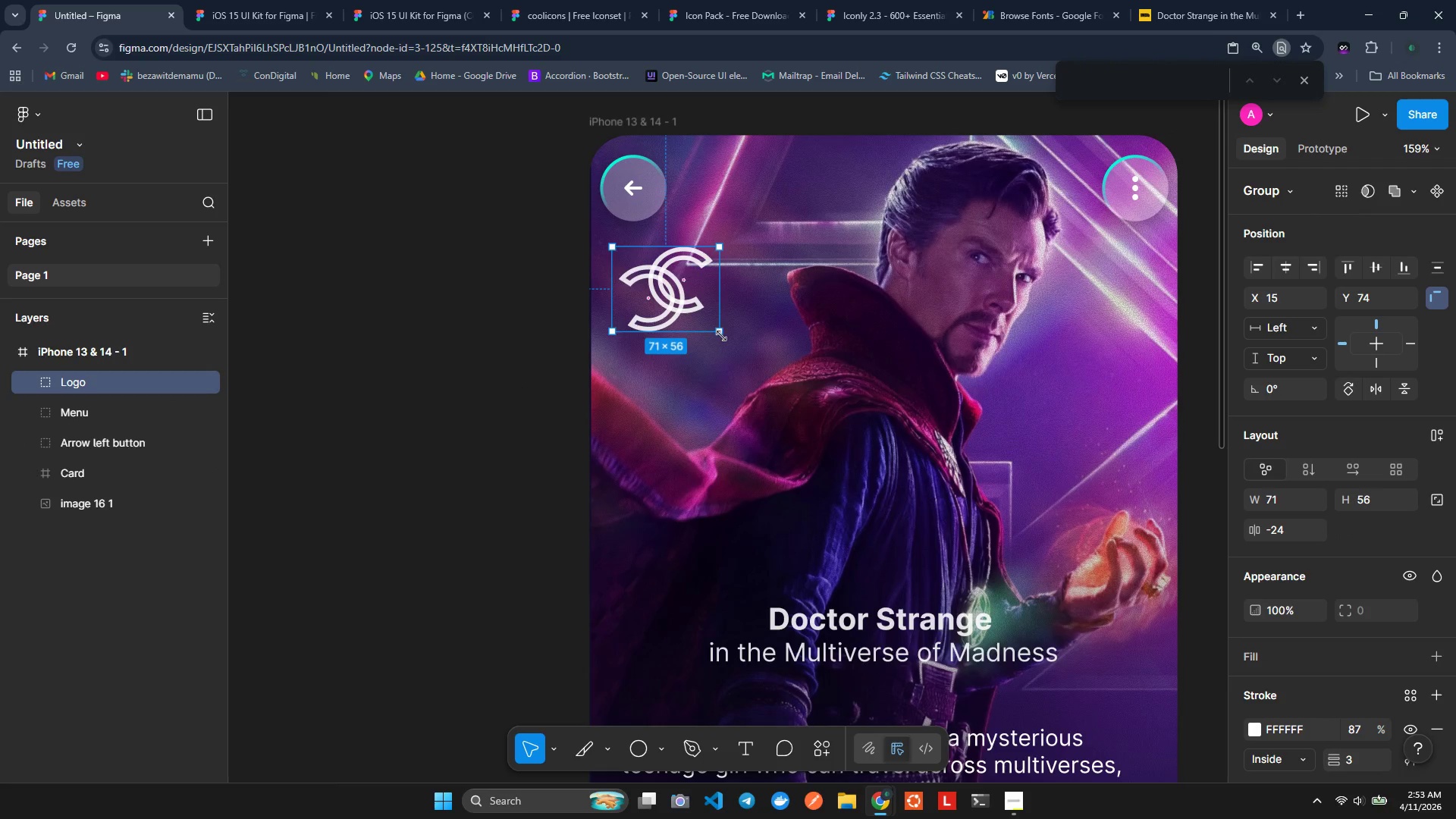 
left_click_drag(start_coordinate=[721, 336], to_coordinate=[670, 297])
 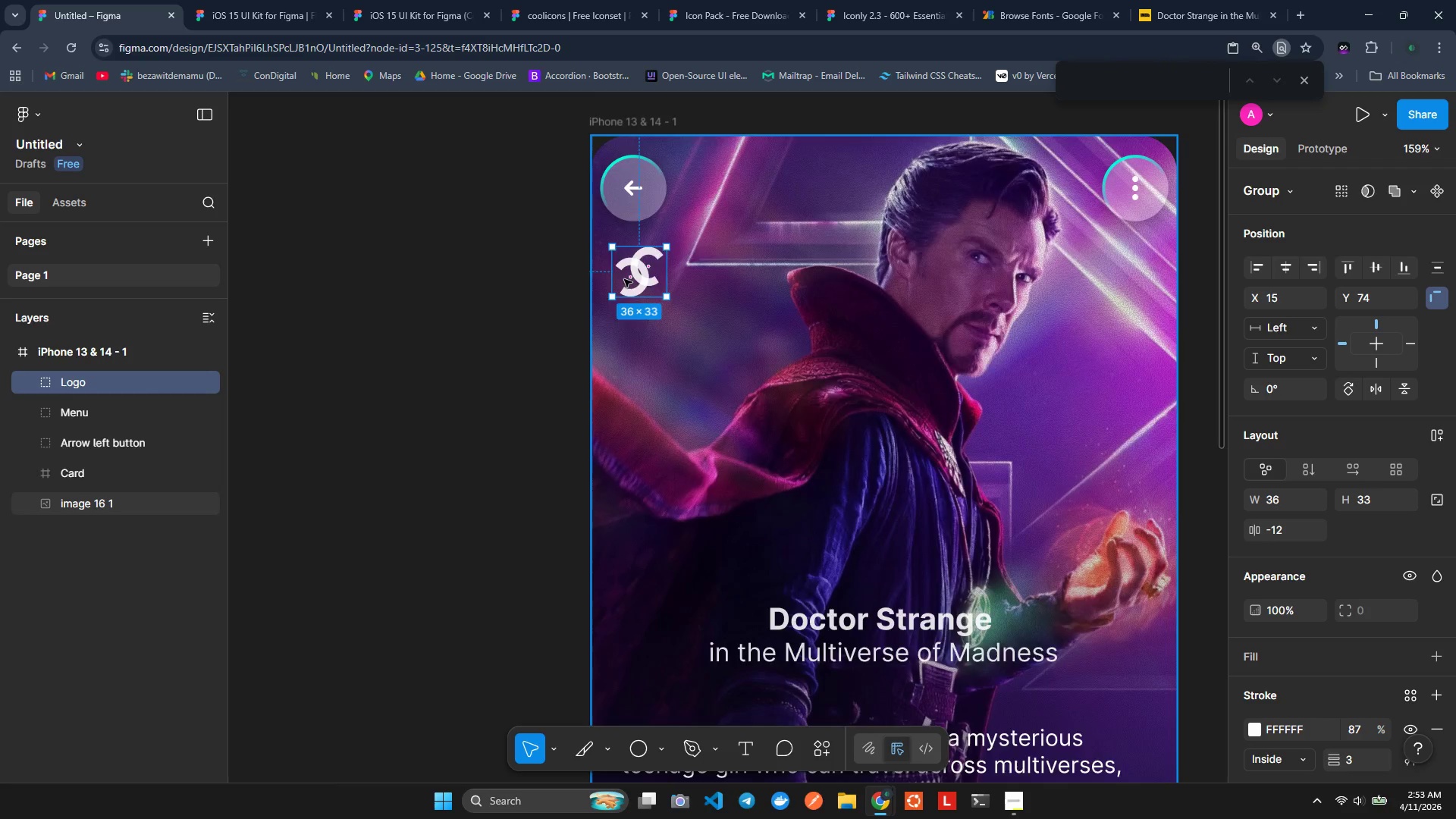 
scroll: coordinate [624, 278], scroll_direction: up, amount: 1.0
 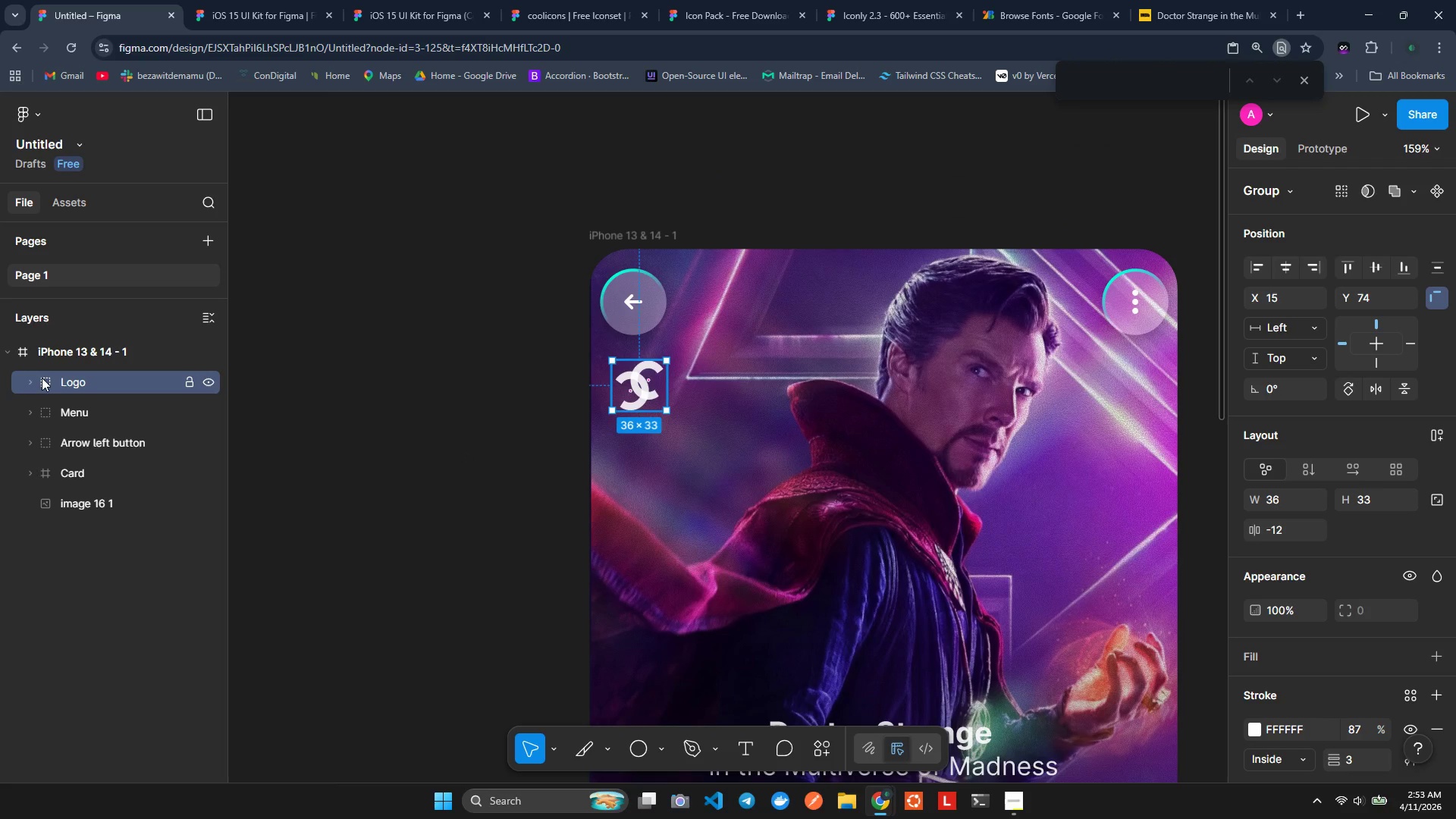 
left_click([30, 378])
 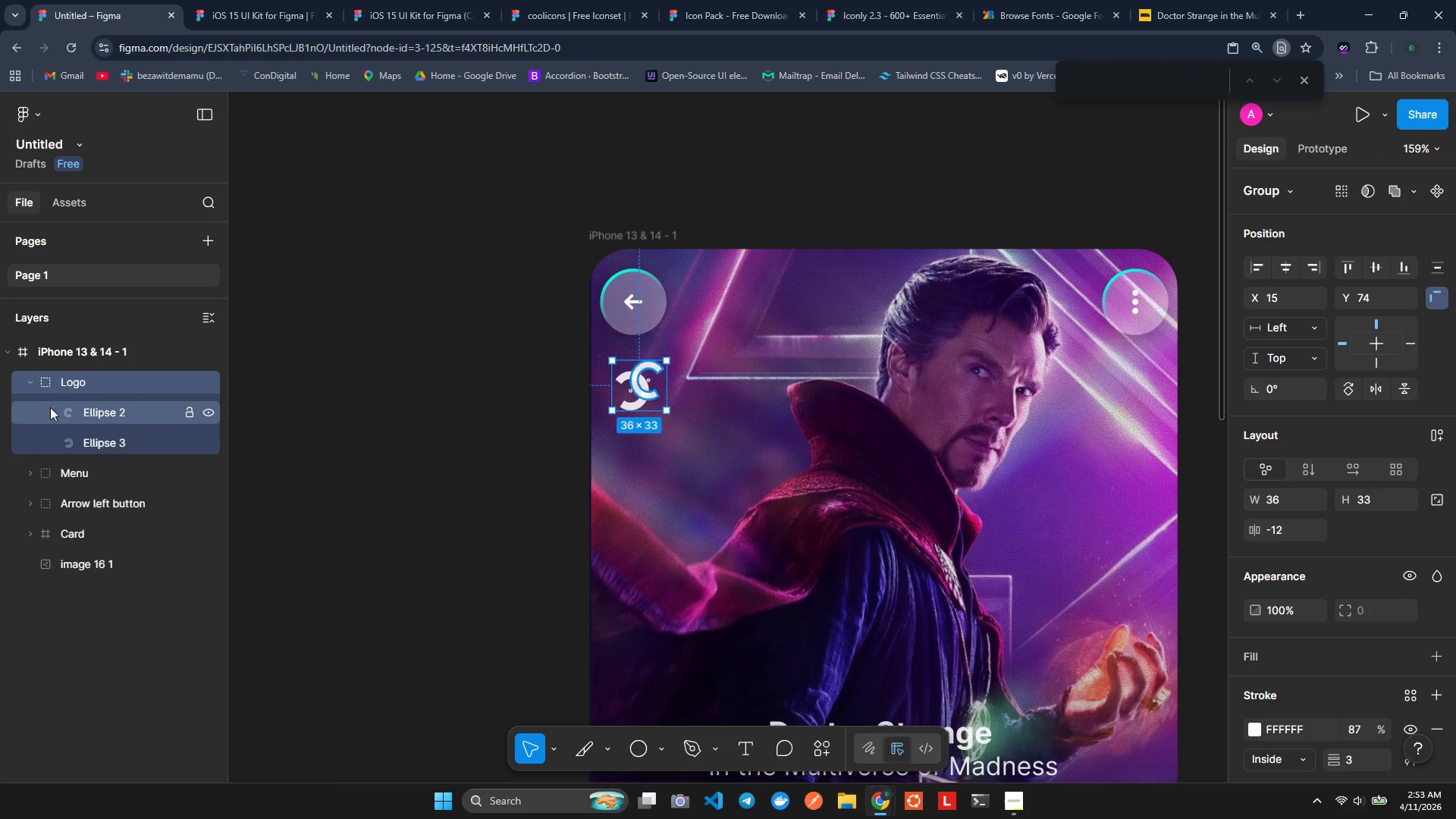 
left_click([52, 407])
 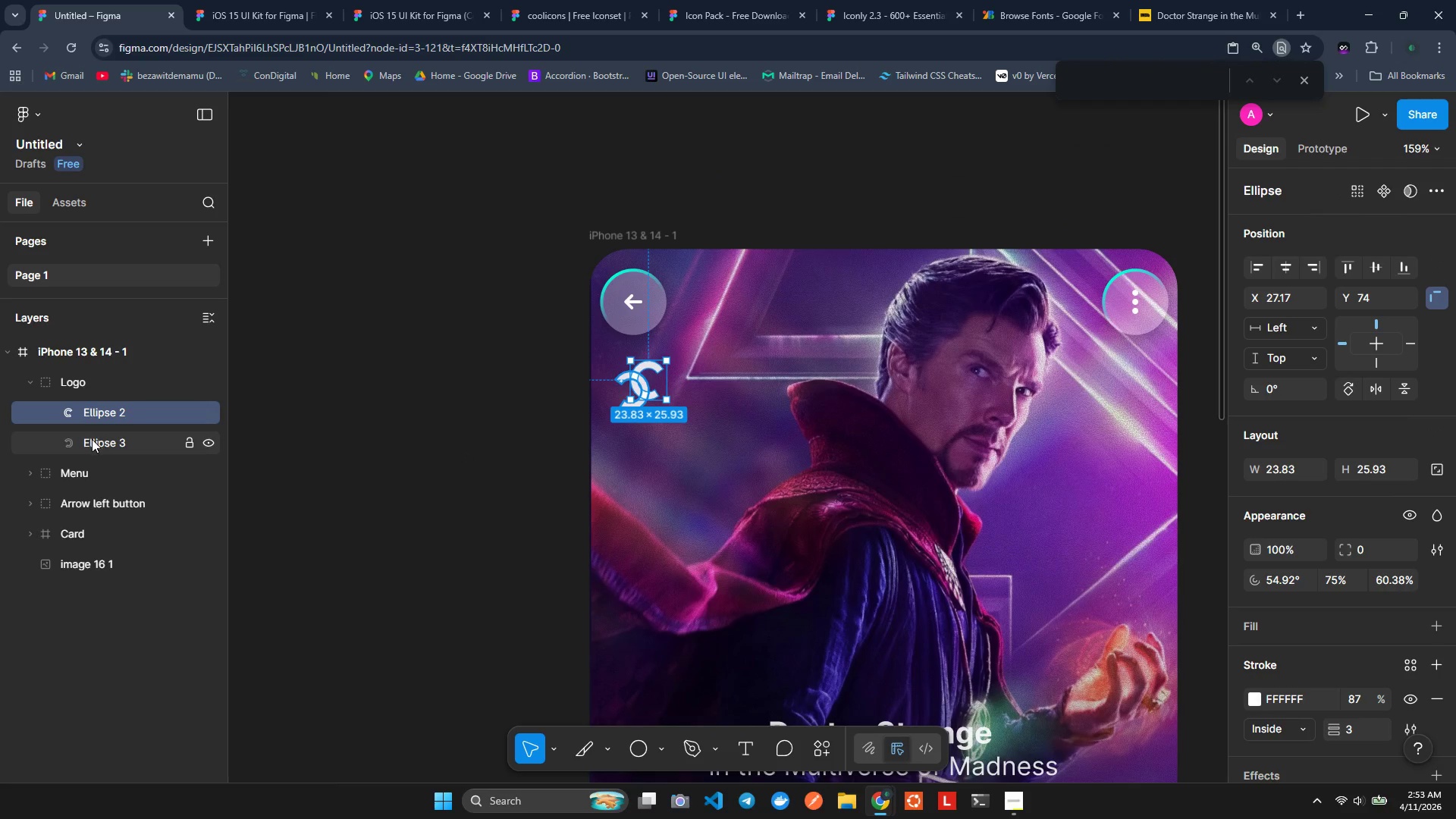 
hold_key(key=ControlLeft, duration=0.66)
left_click([92, 442])
 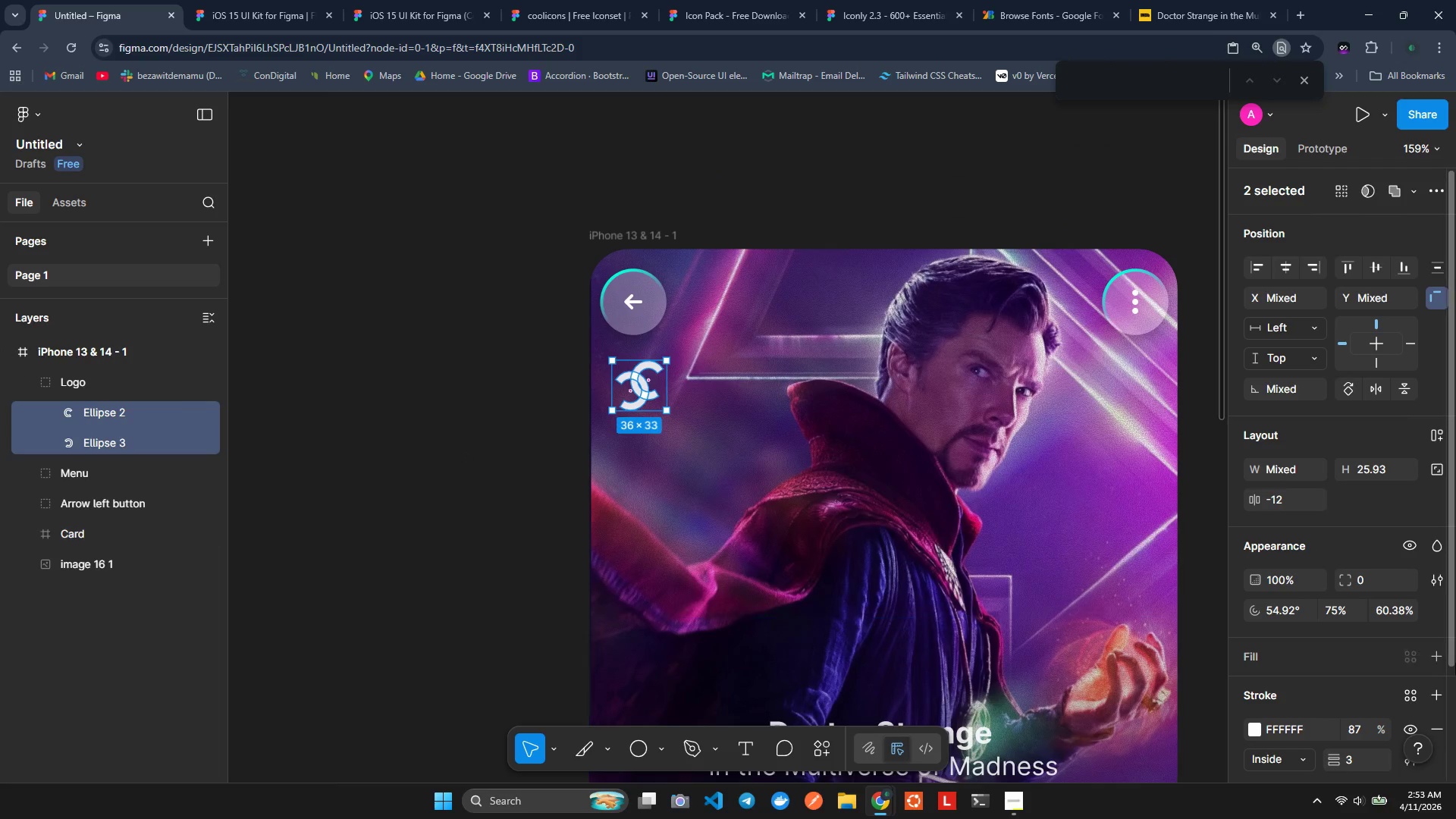 
scroll: coordinate [1409, 664], scroll_direction: down, amount: 4.0
 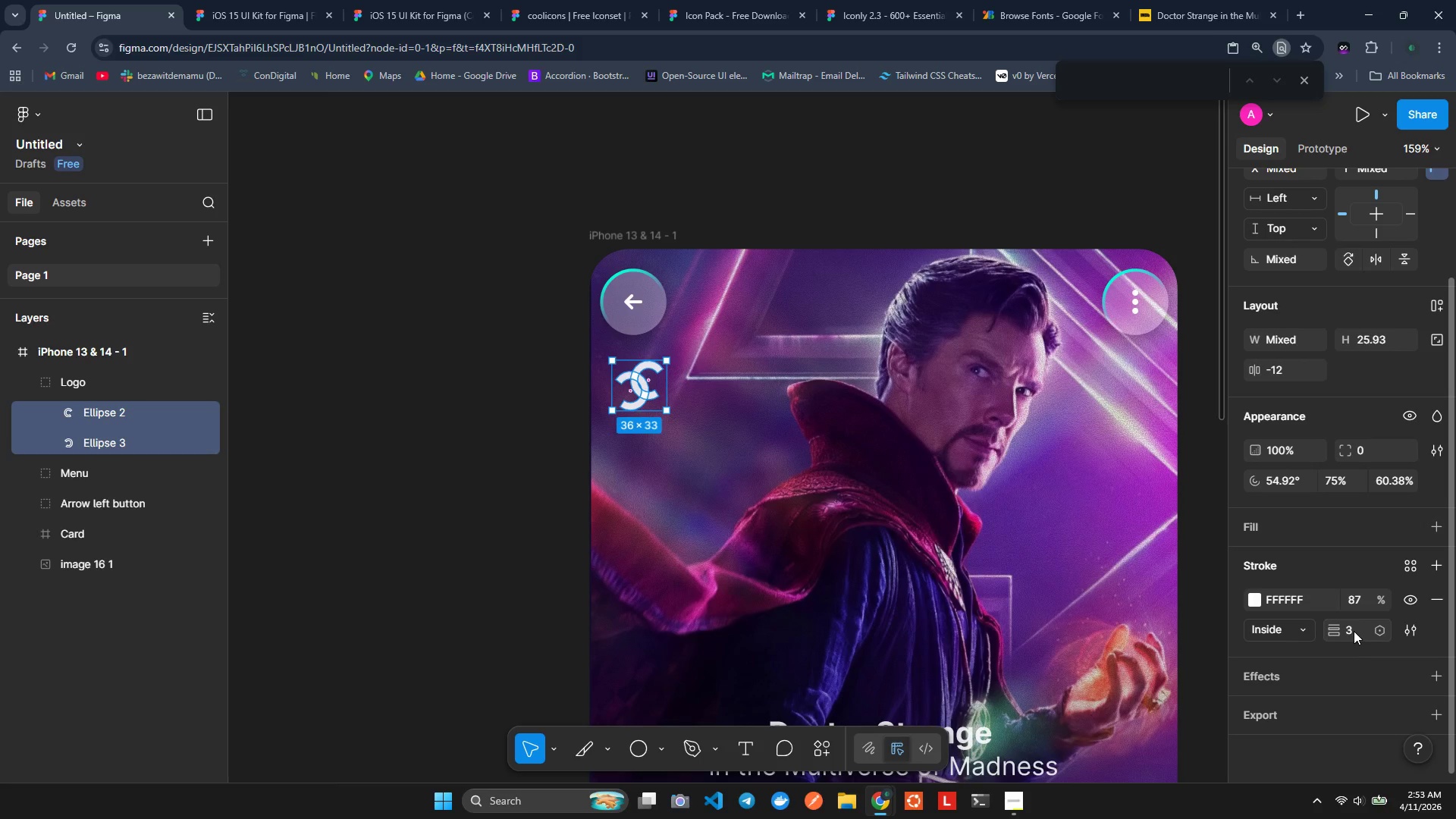 
left_click([1354, 631])
 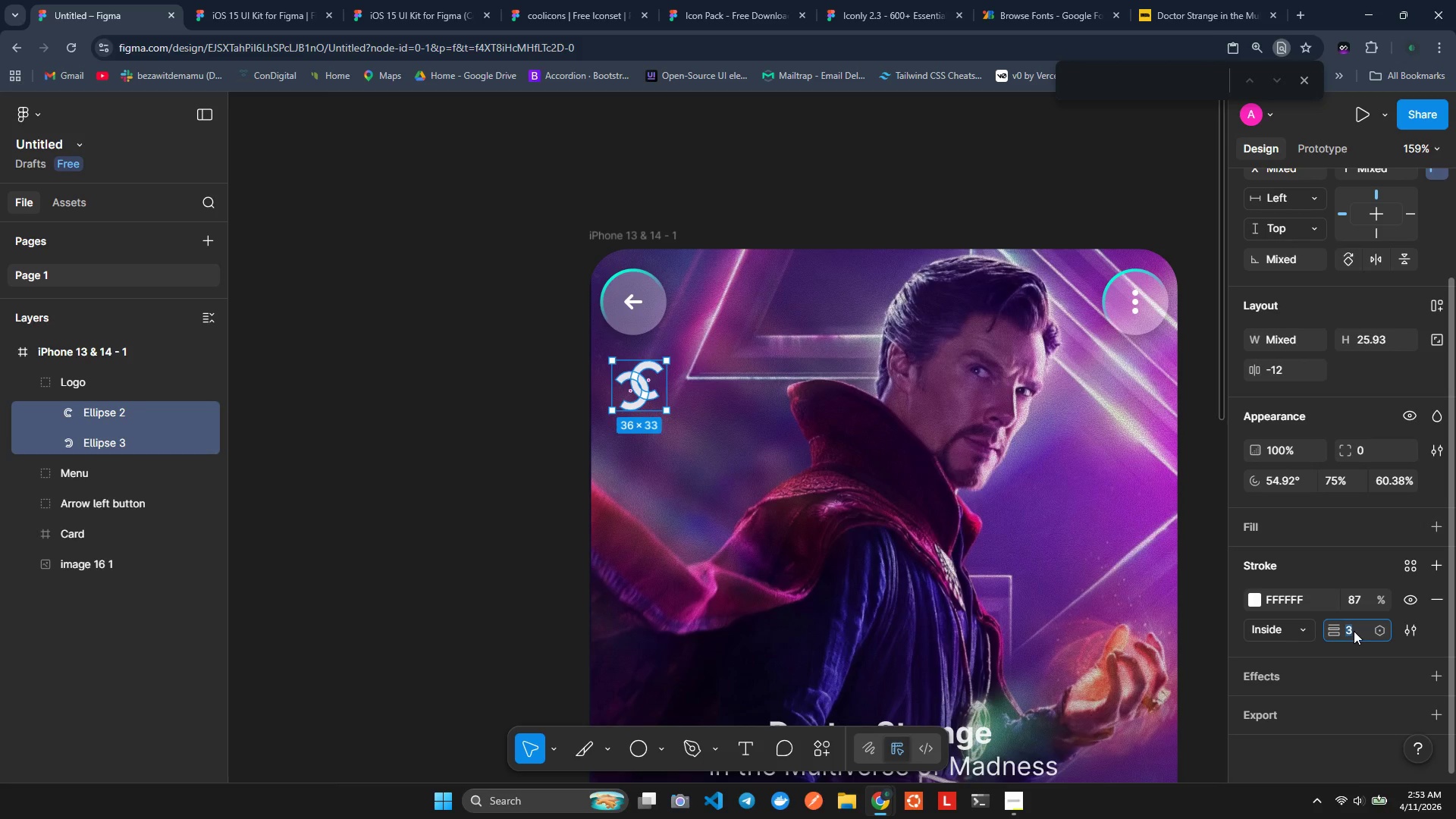 
key(1)
 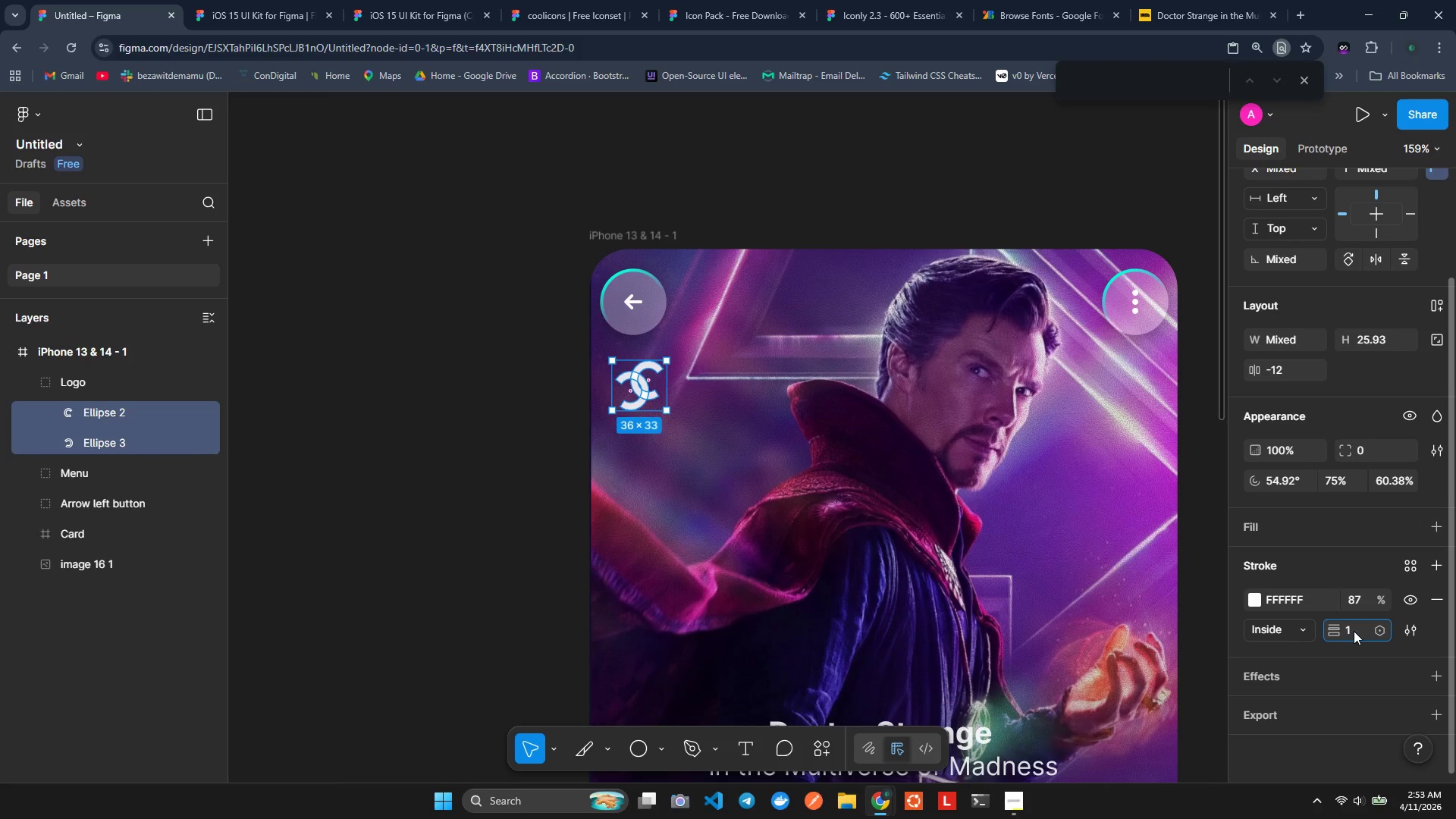 
key(Enter)
 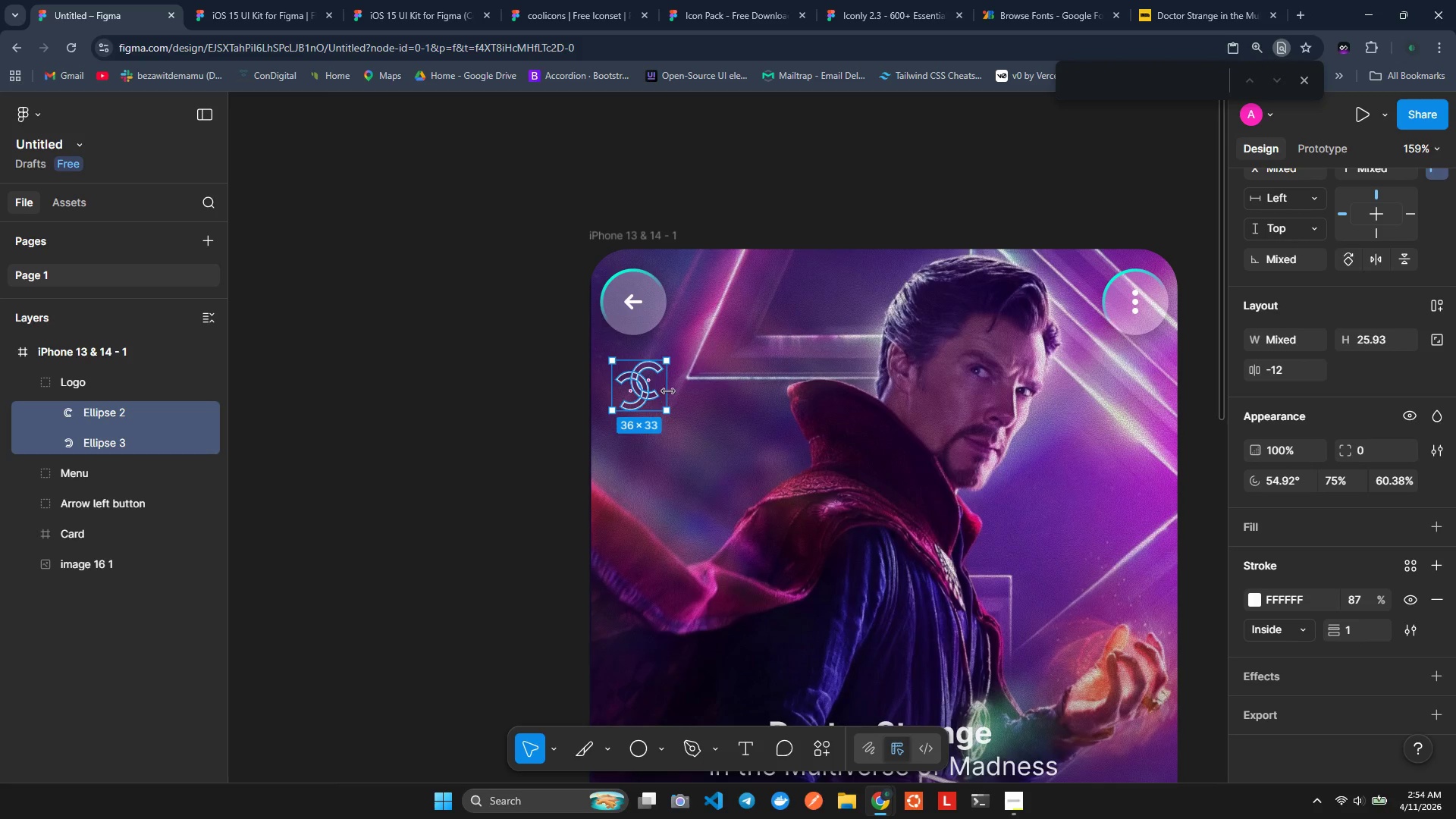 
left_click_drag(start_coordinate=[667, 412], to_coordinate=[655, 388])
 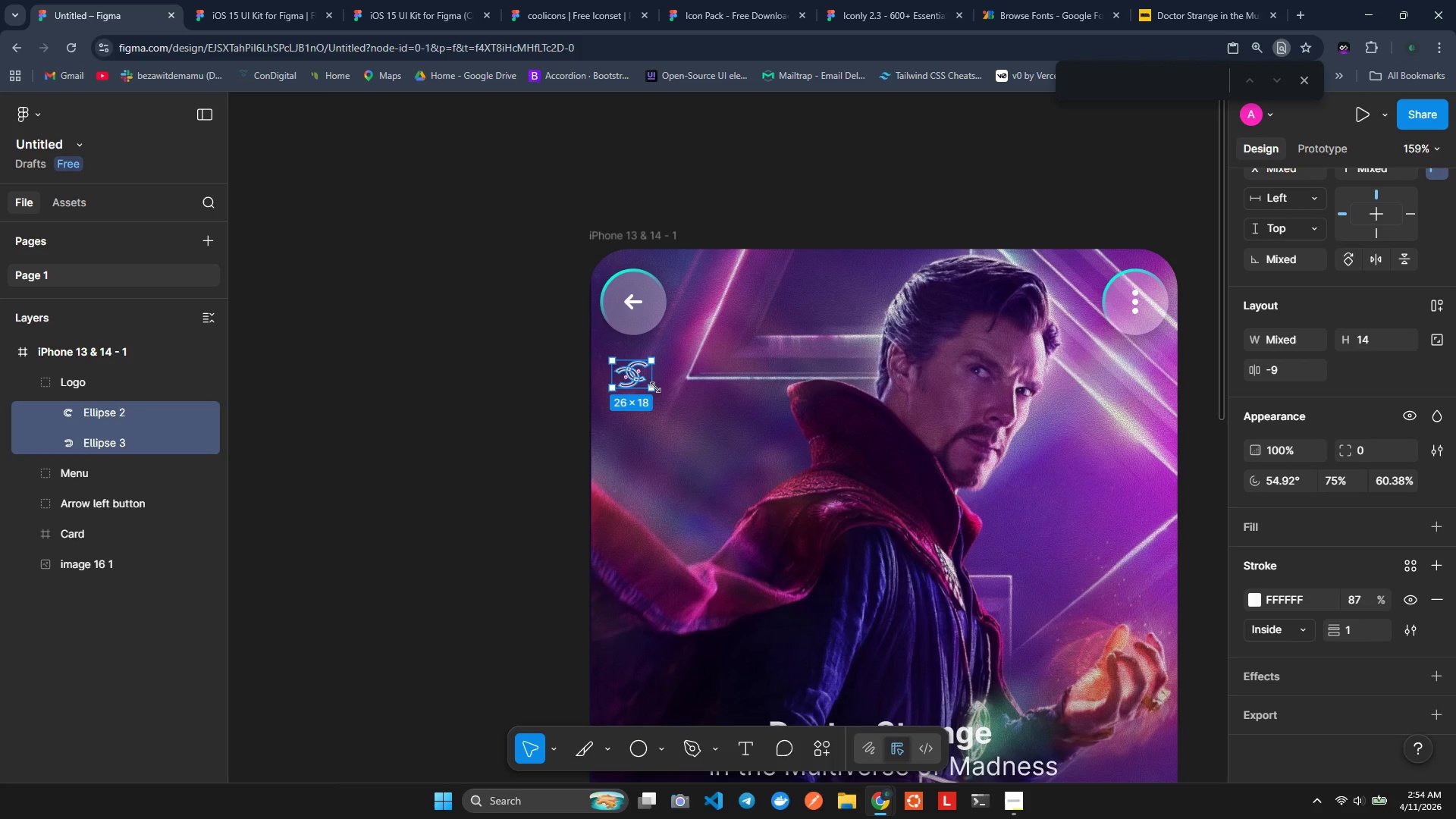 
left_click_drag(start_coordinate=[655, 388], to_coordinate=[648, 388])
 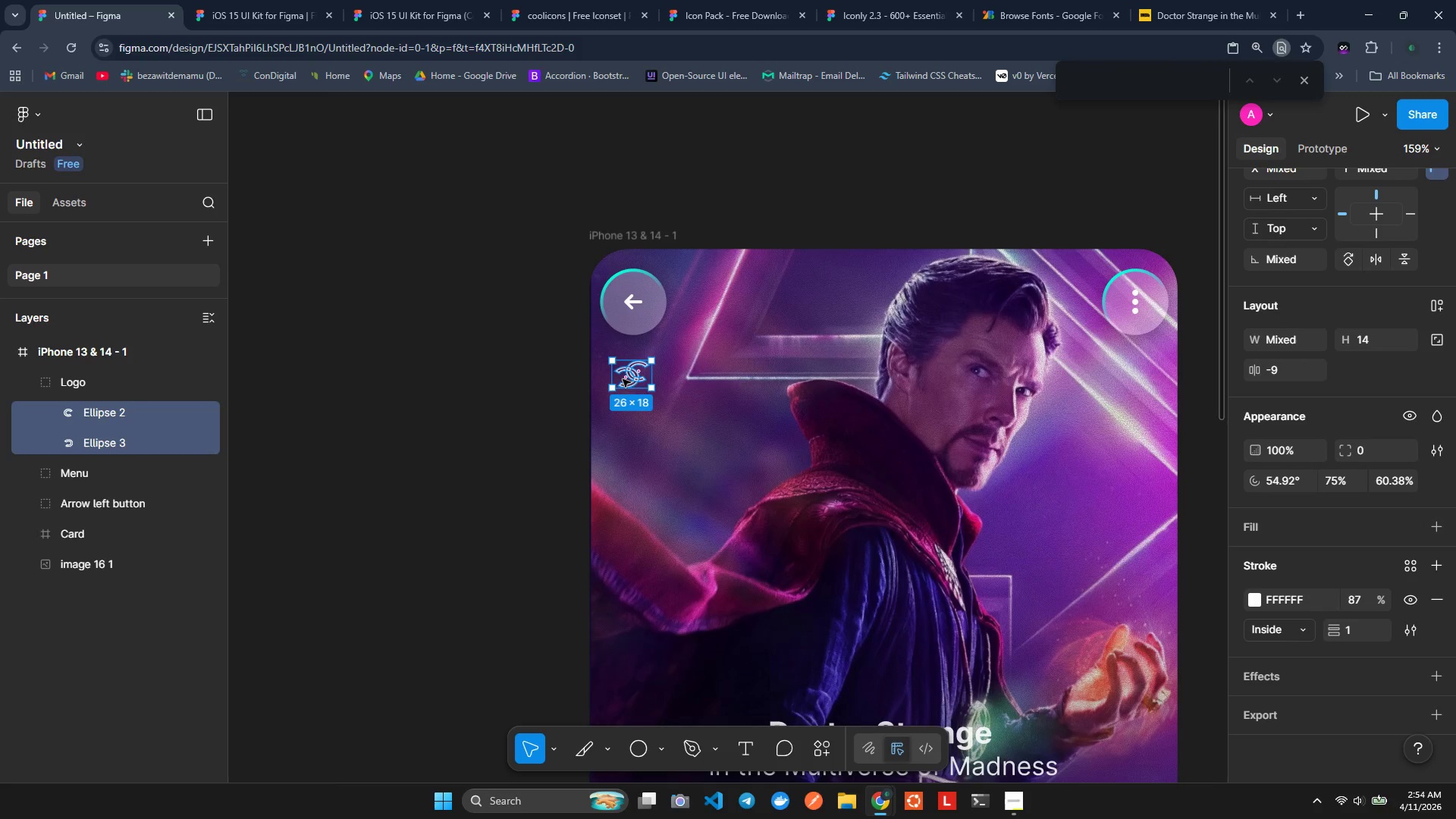 
left_click_drag(start_coordinate=[629, 378], to_coordinate=[643, 373])
 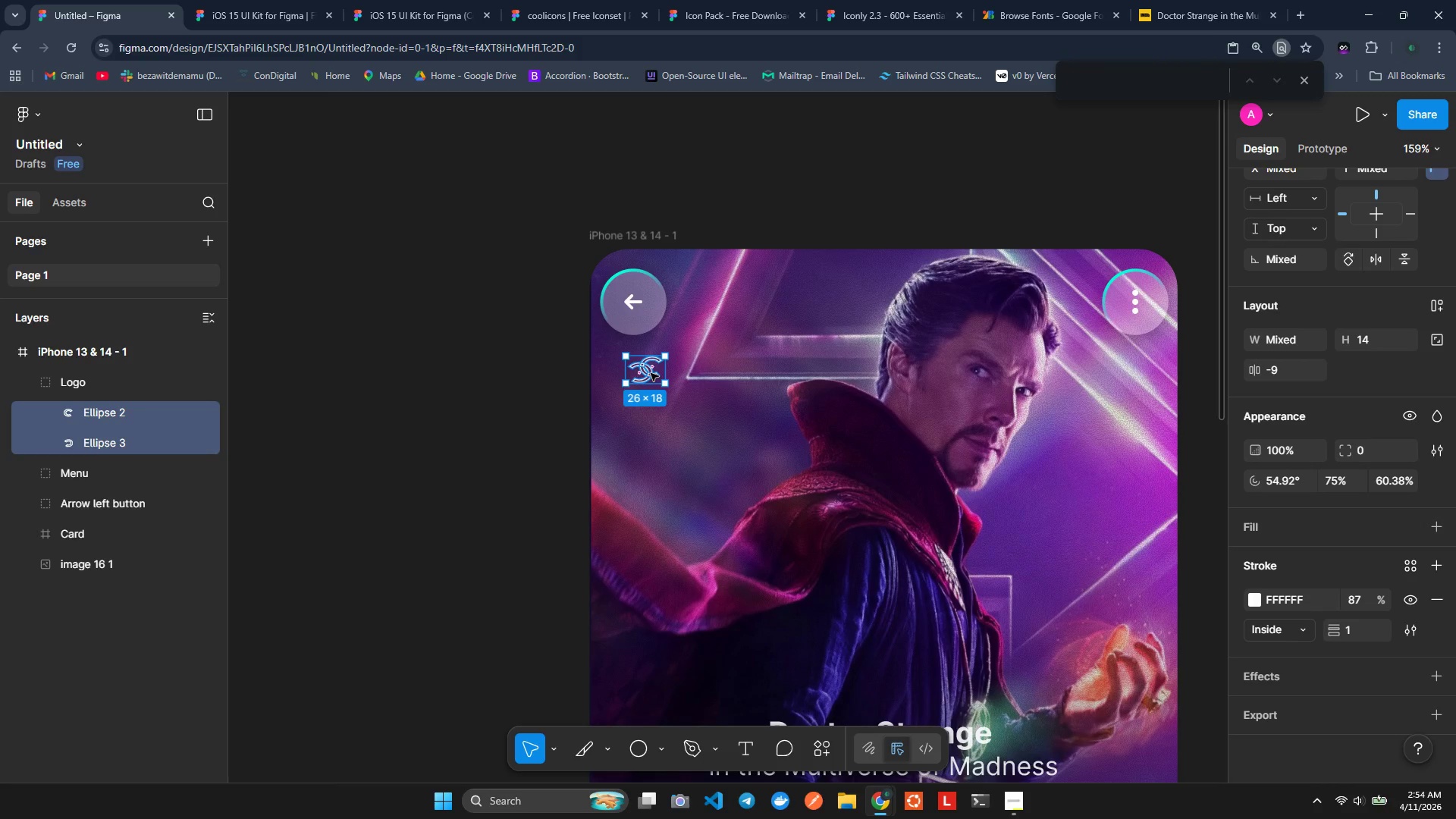 
left_click_drag(start_coordinate=[649, 366], to_coordinate=[649, 390])
 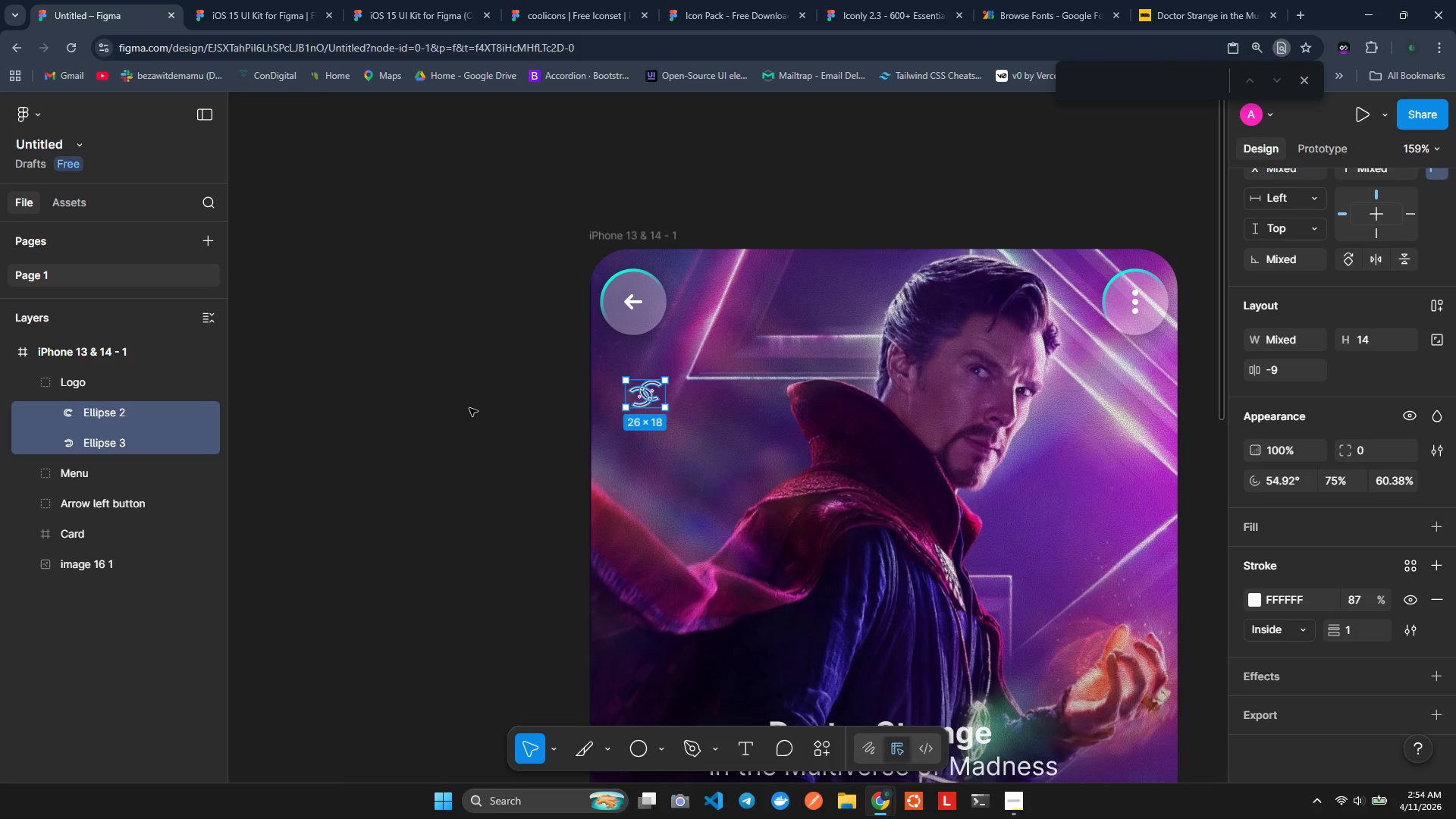 
left_click([469, 408])
 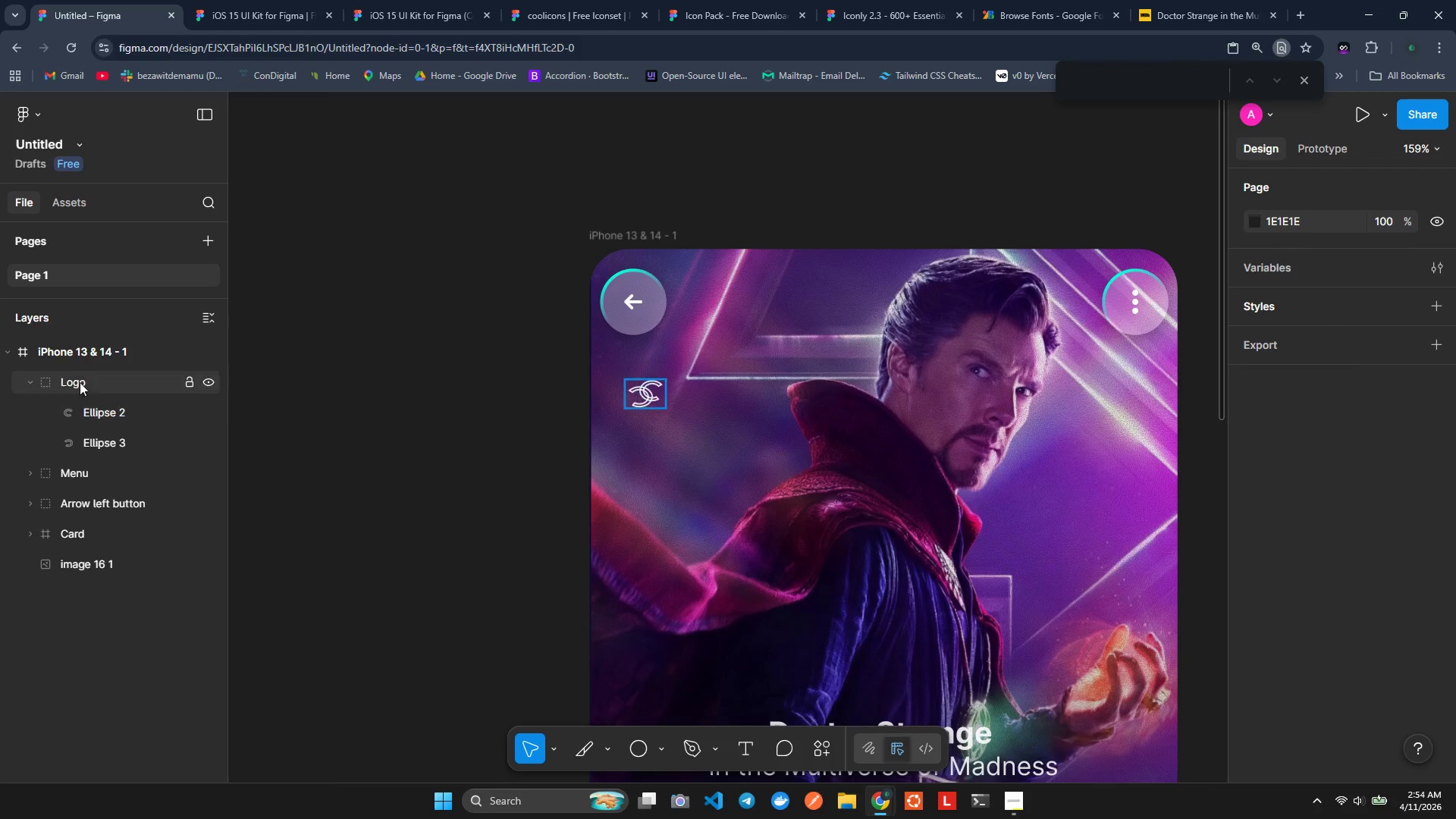 
left_click([33, 381])
 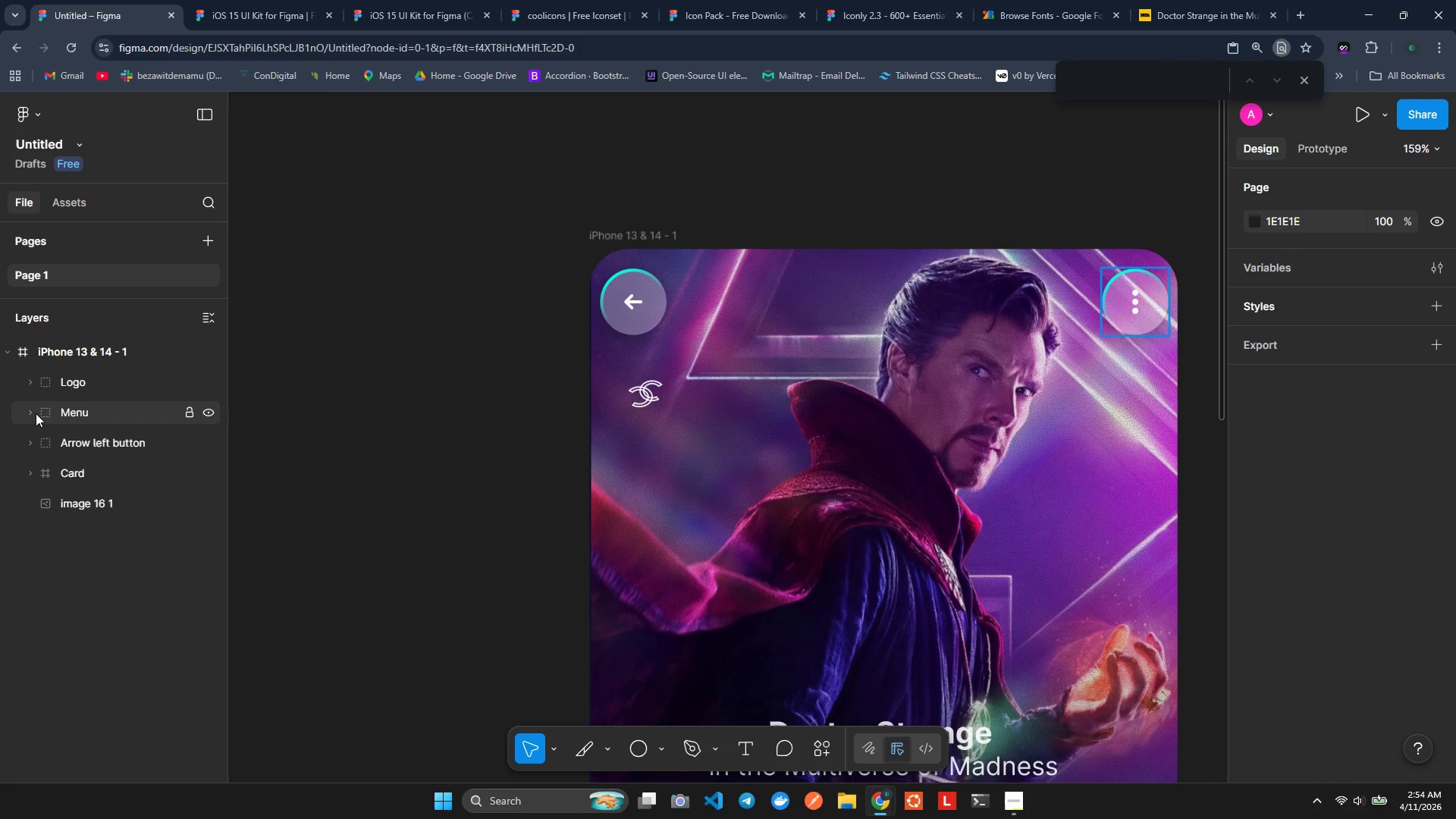 
left_click([66, 418])
 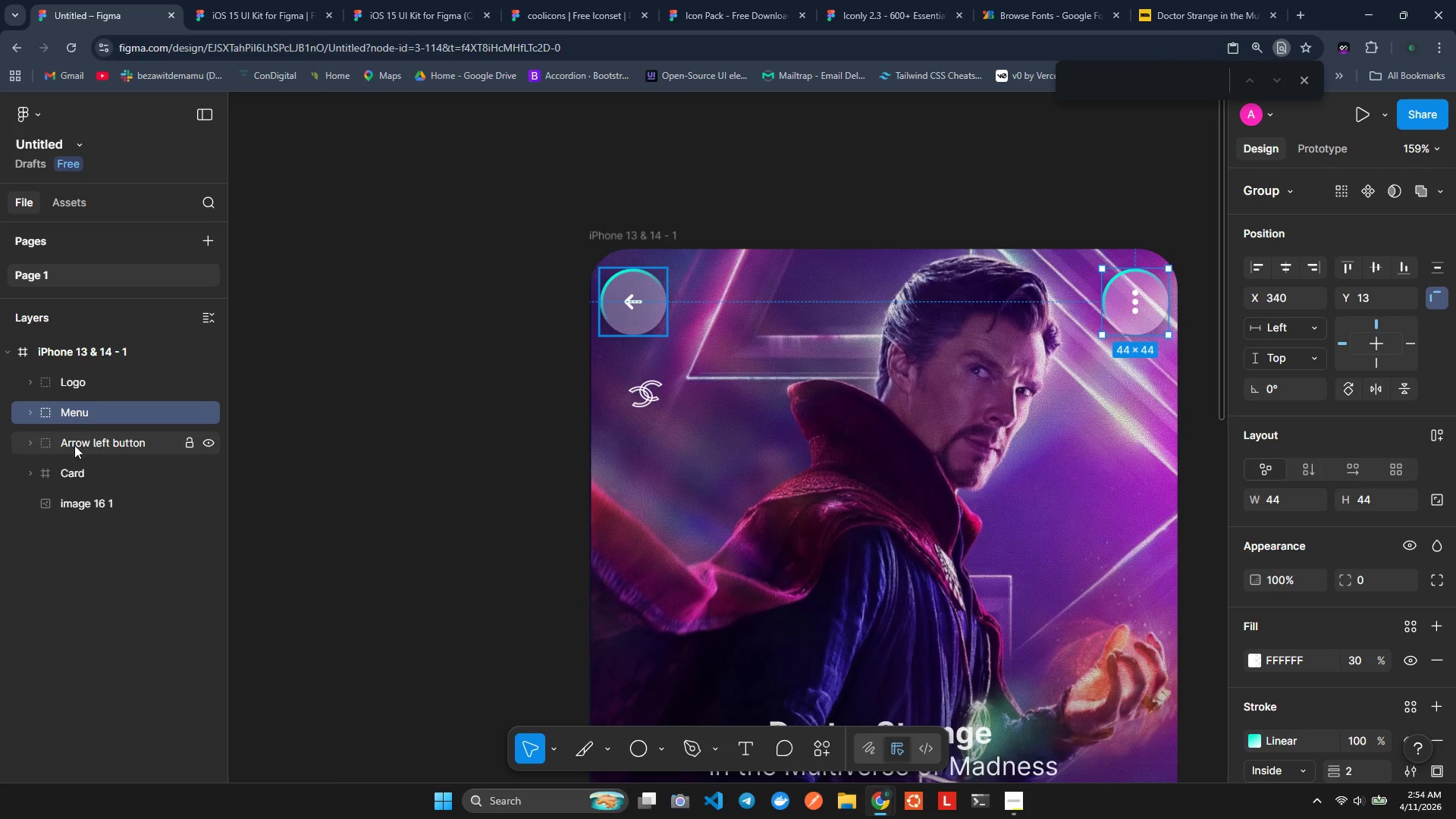 
hold_key(key=ControlLeft, duration=0.66)
left_click([74, 448])
 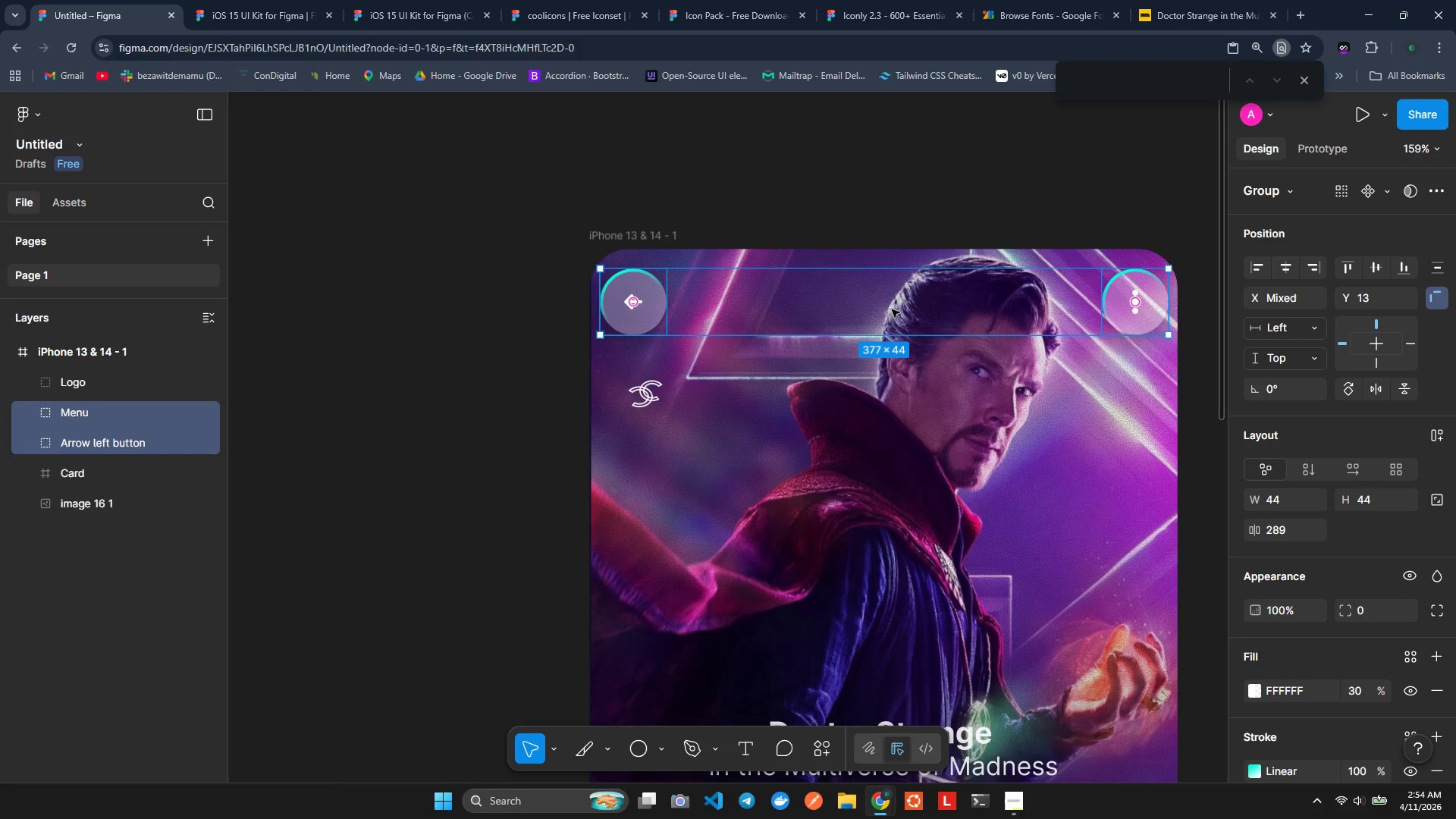 
left_click_drag(start_coordinate=[903, 297], to_coordinate=[905, 322])
 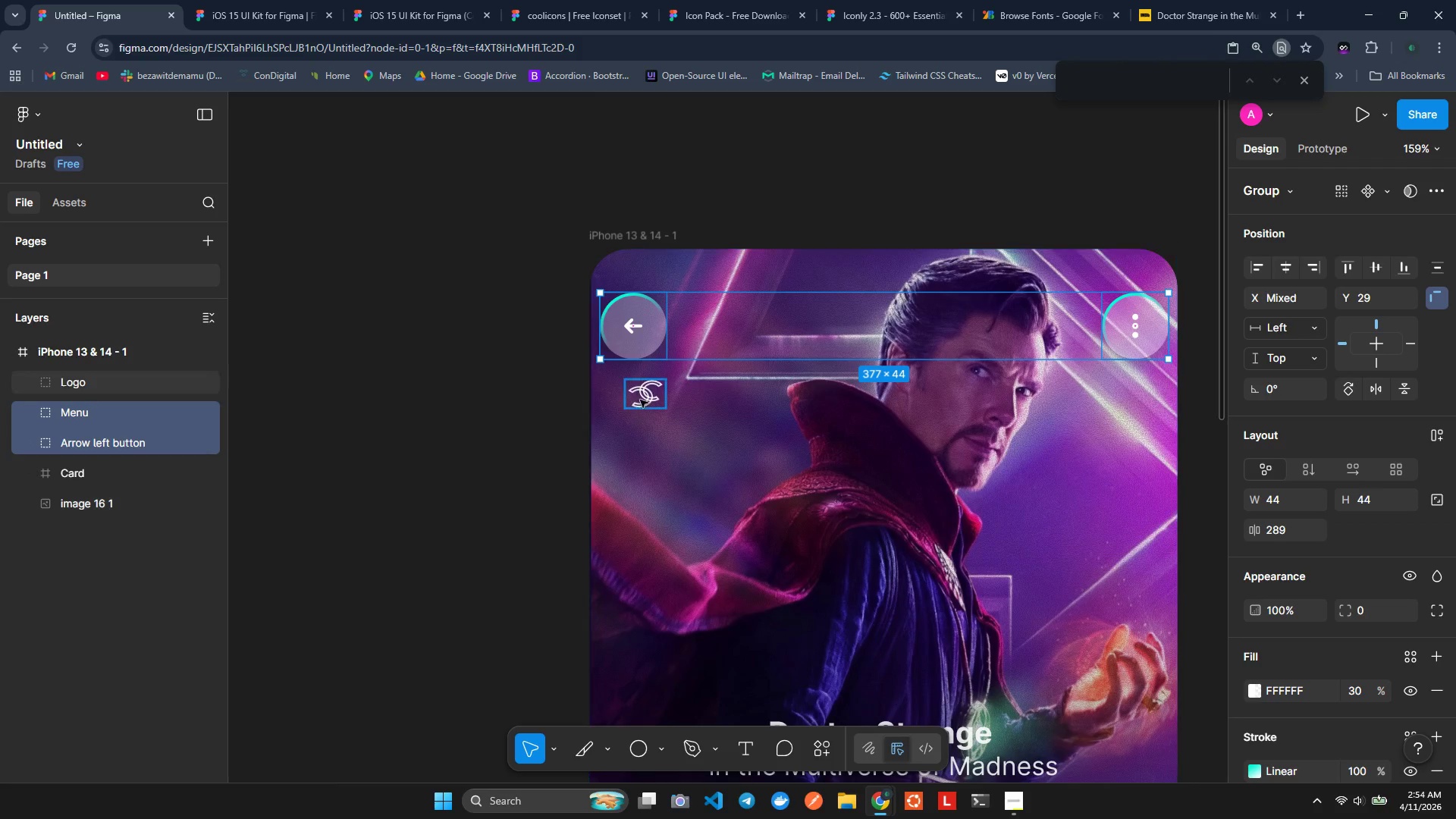 
left_click([639, 397])
 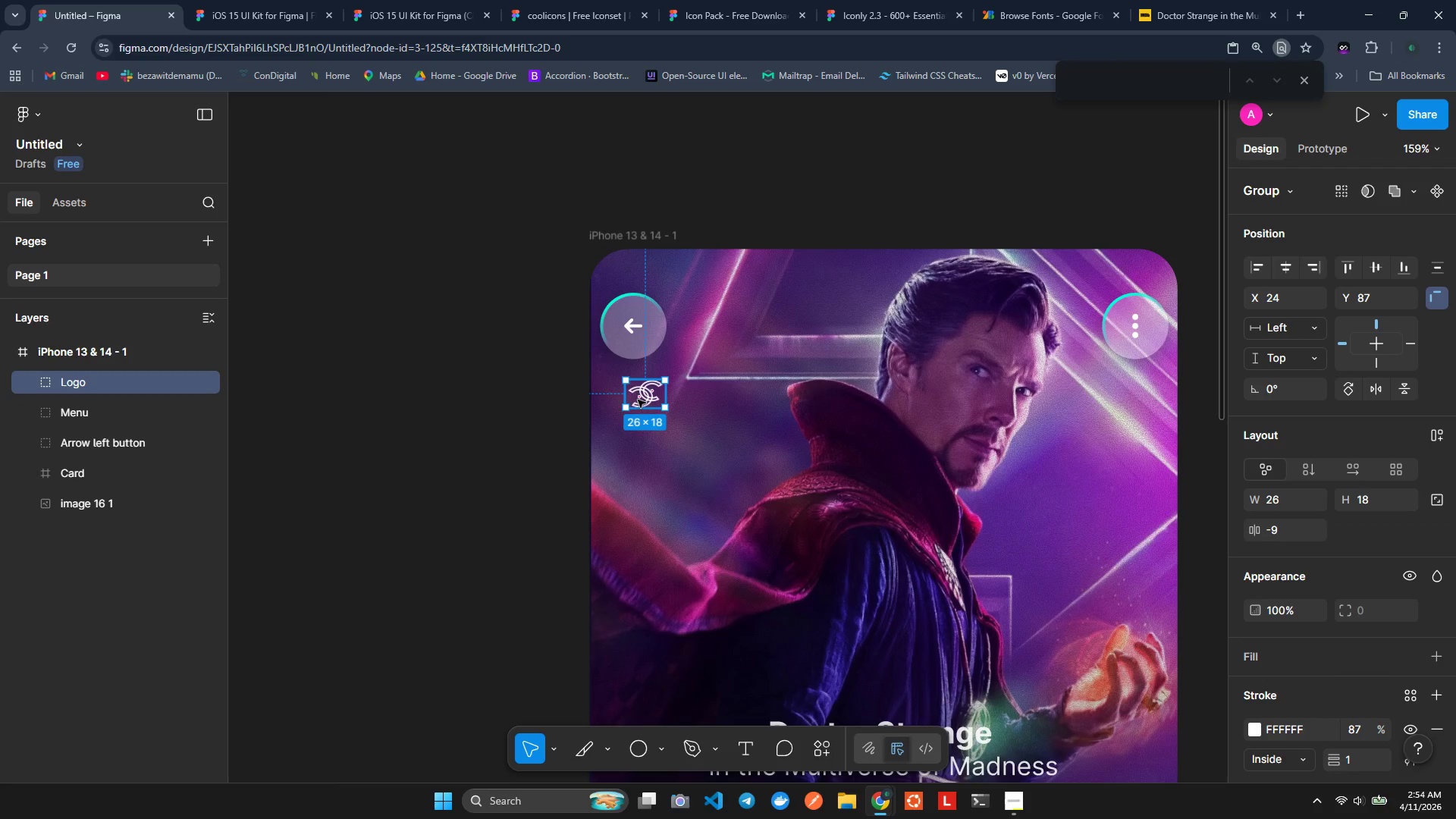 
left_click_drag(start_coordinate=[638, 400], to_coordinate=[620, 275])
 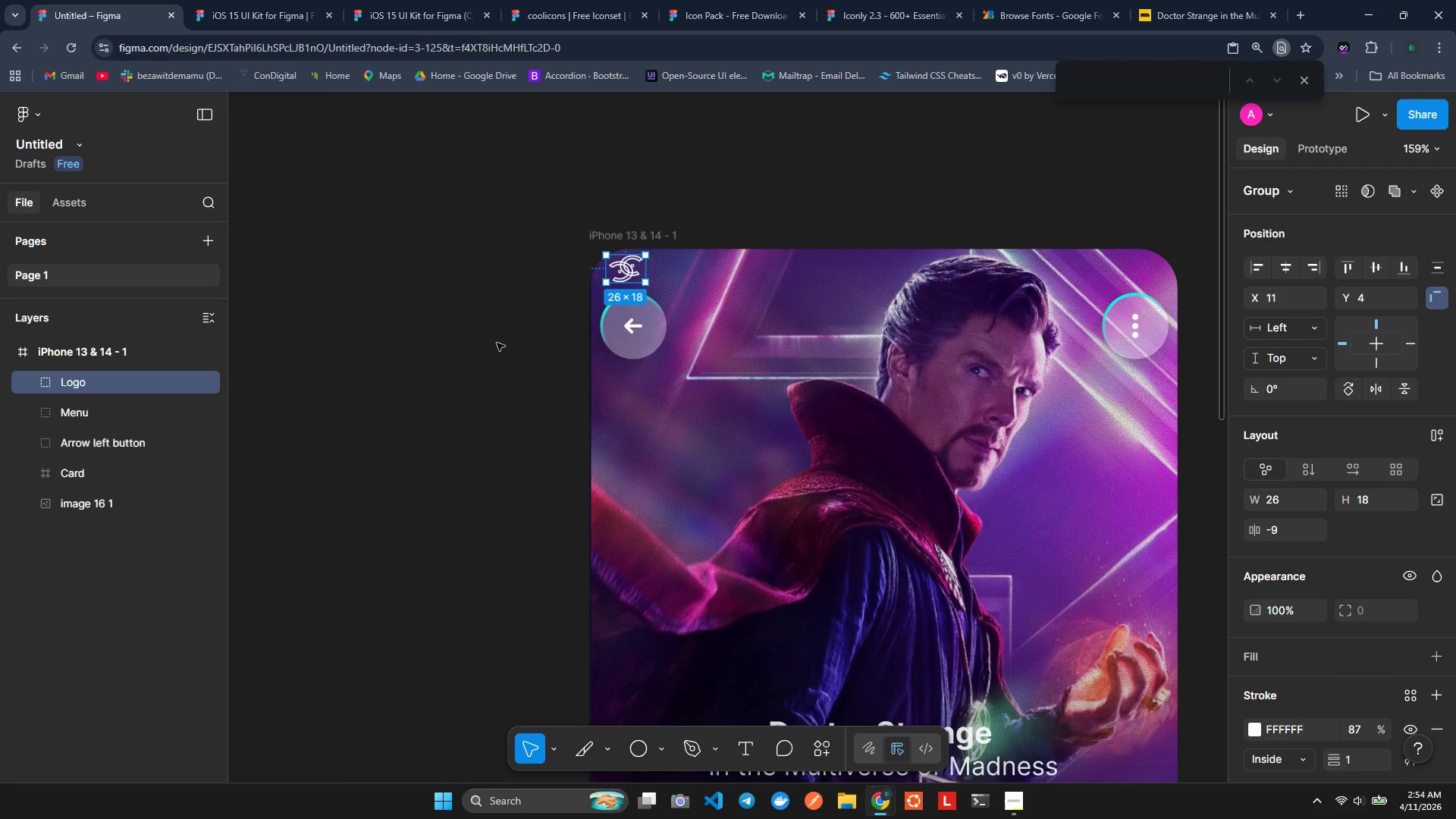 
left_click([495, 342])
 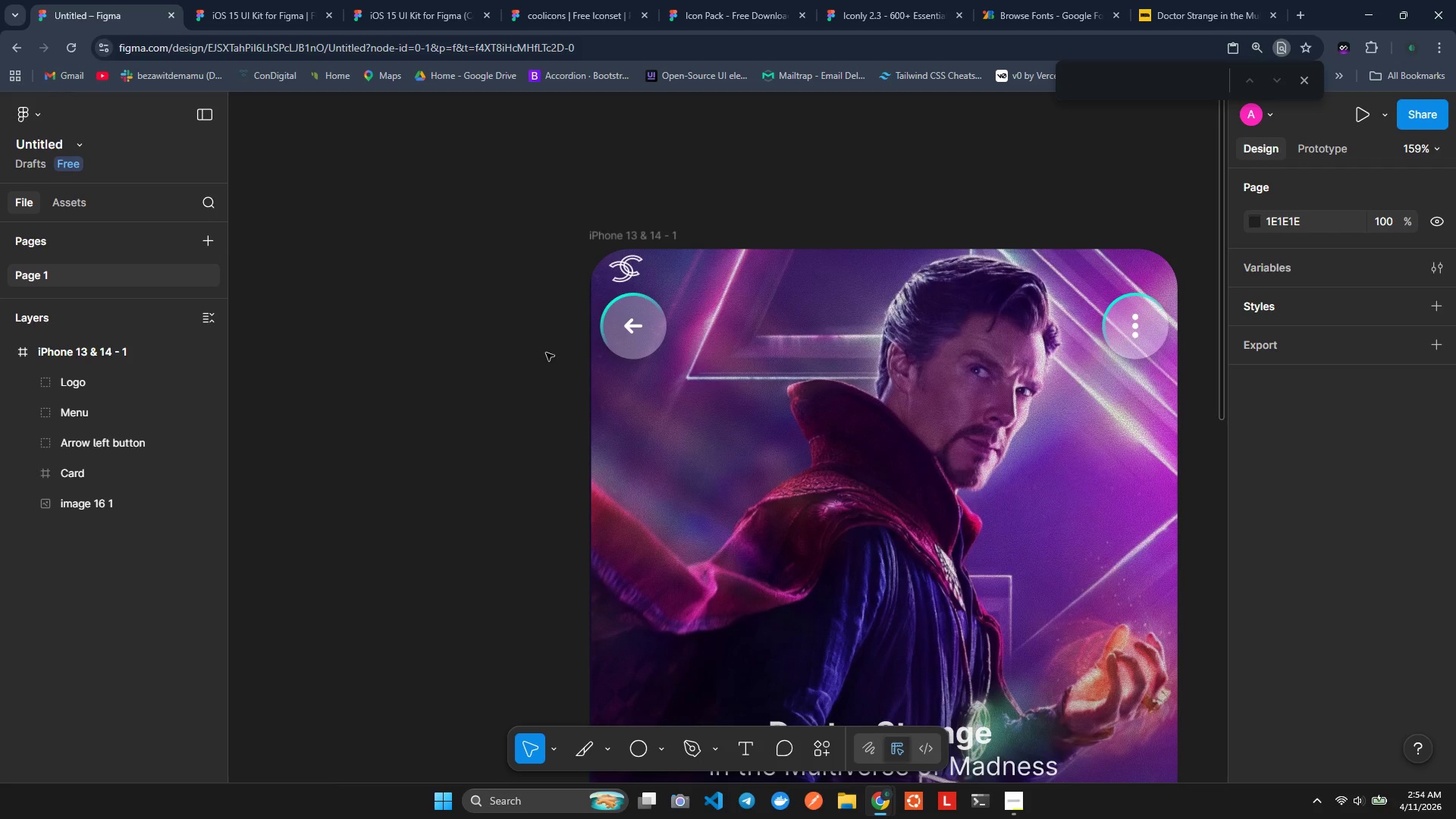 
scroll: coordinate [547, 356], scroll_direction: down, amount: 1.0
 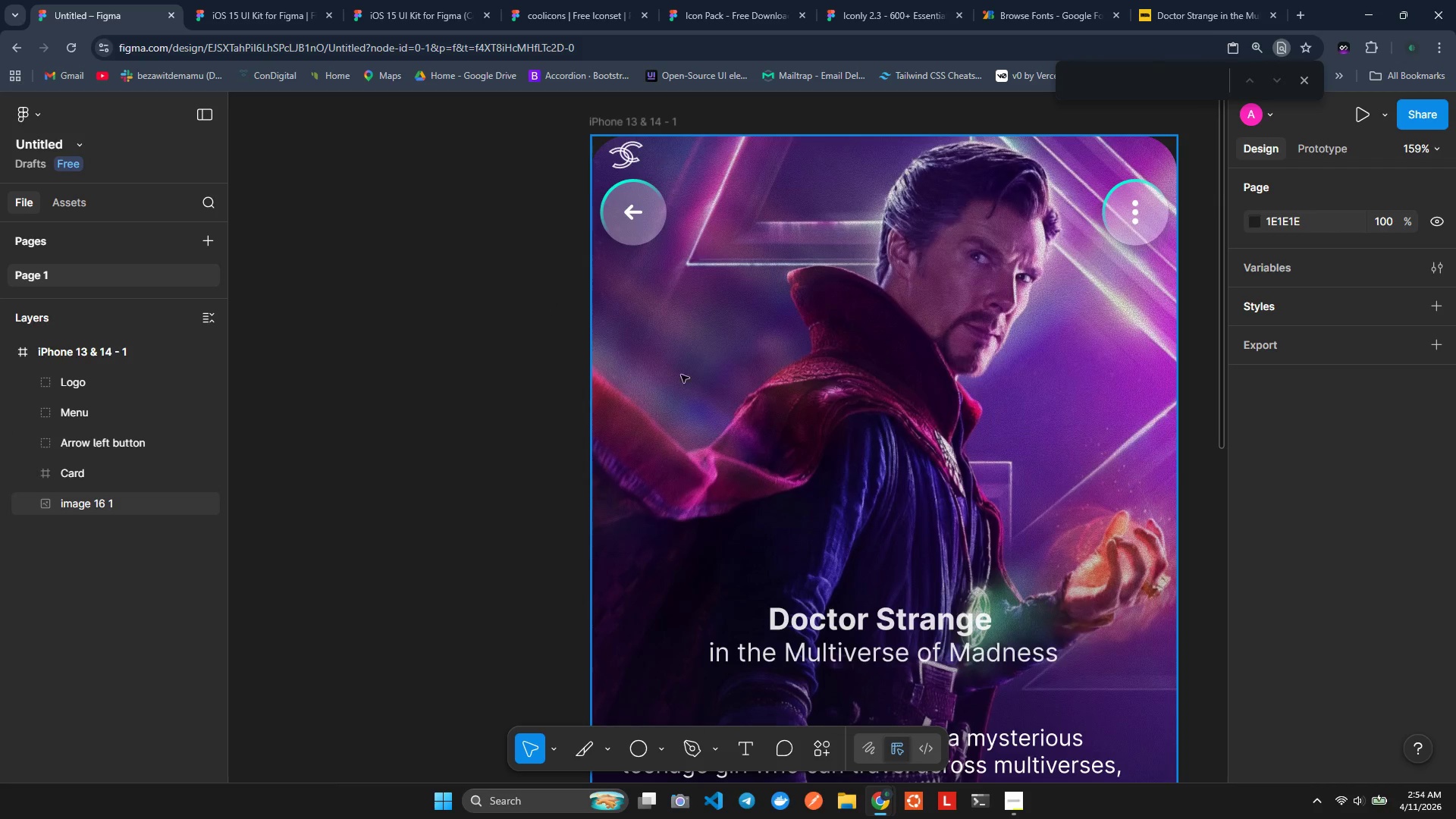 
left_click([736, 749])
 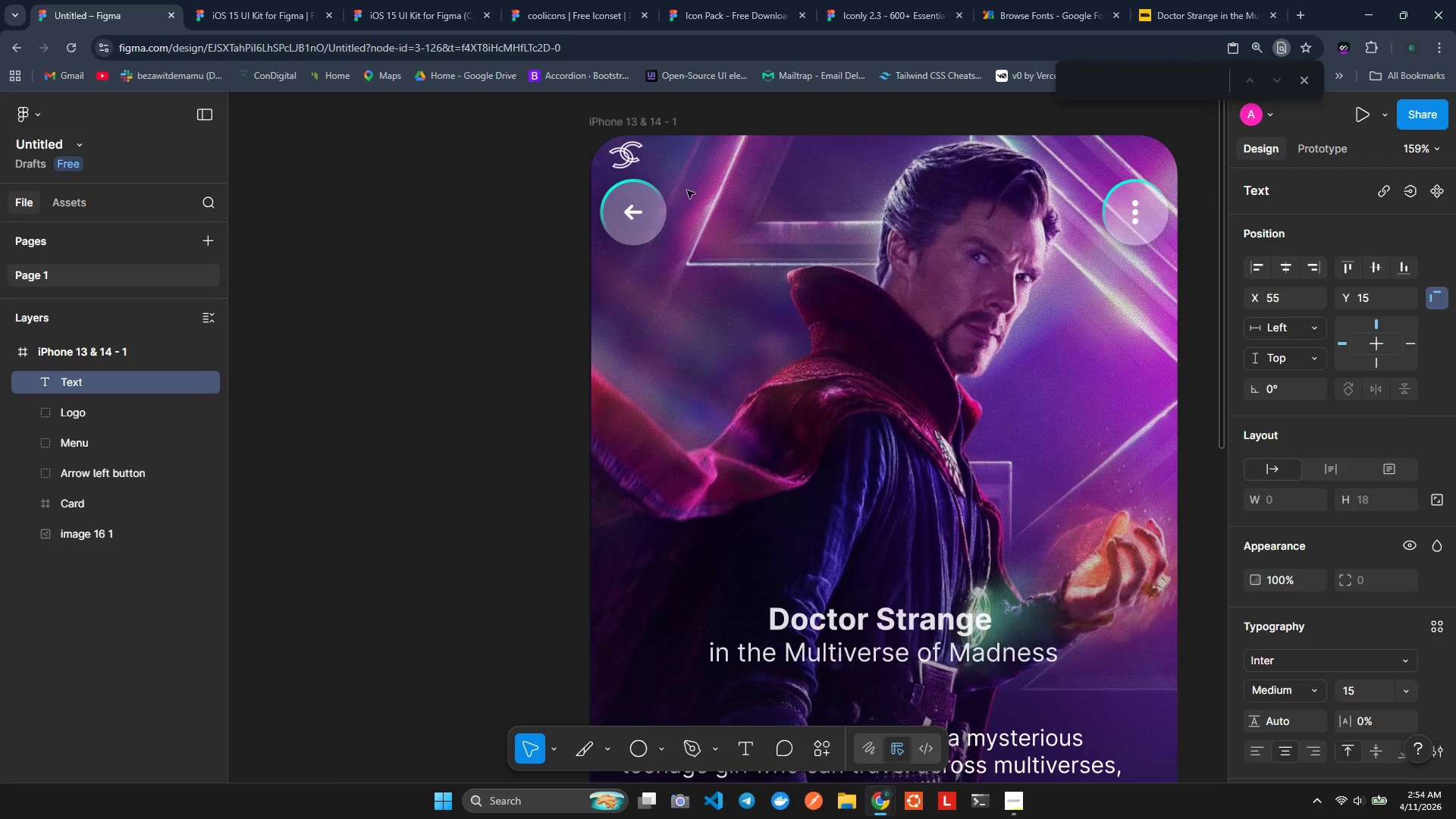 
type(Habs)
key(Backspace)
type(esh Cinema)
 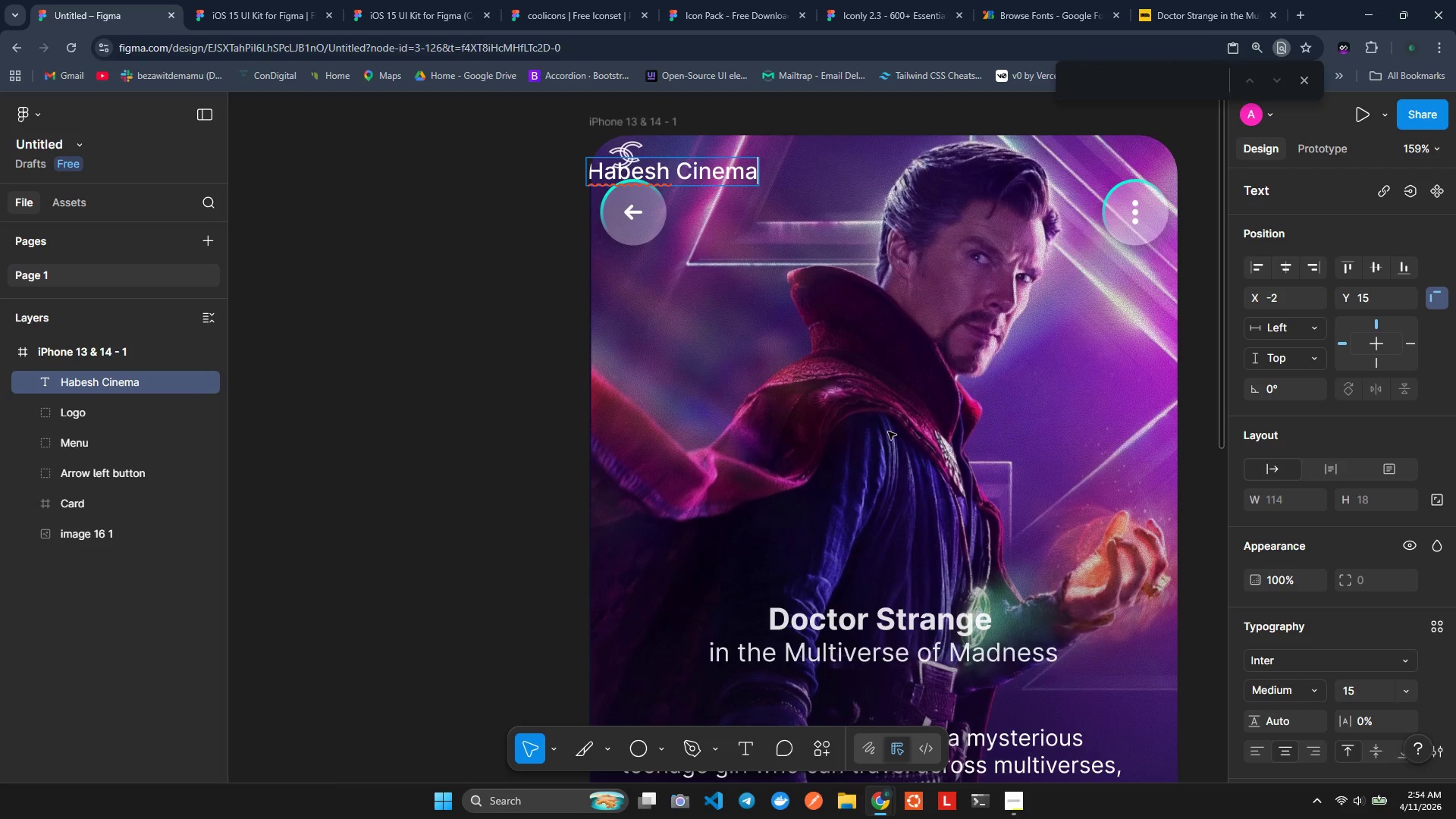 
left_click([474, 378])
 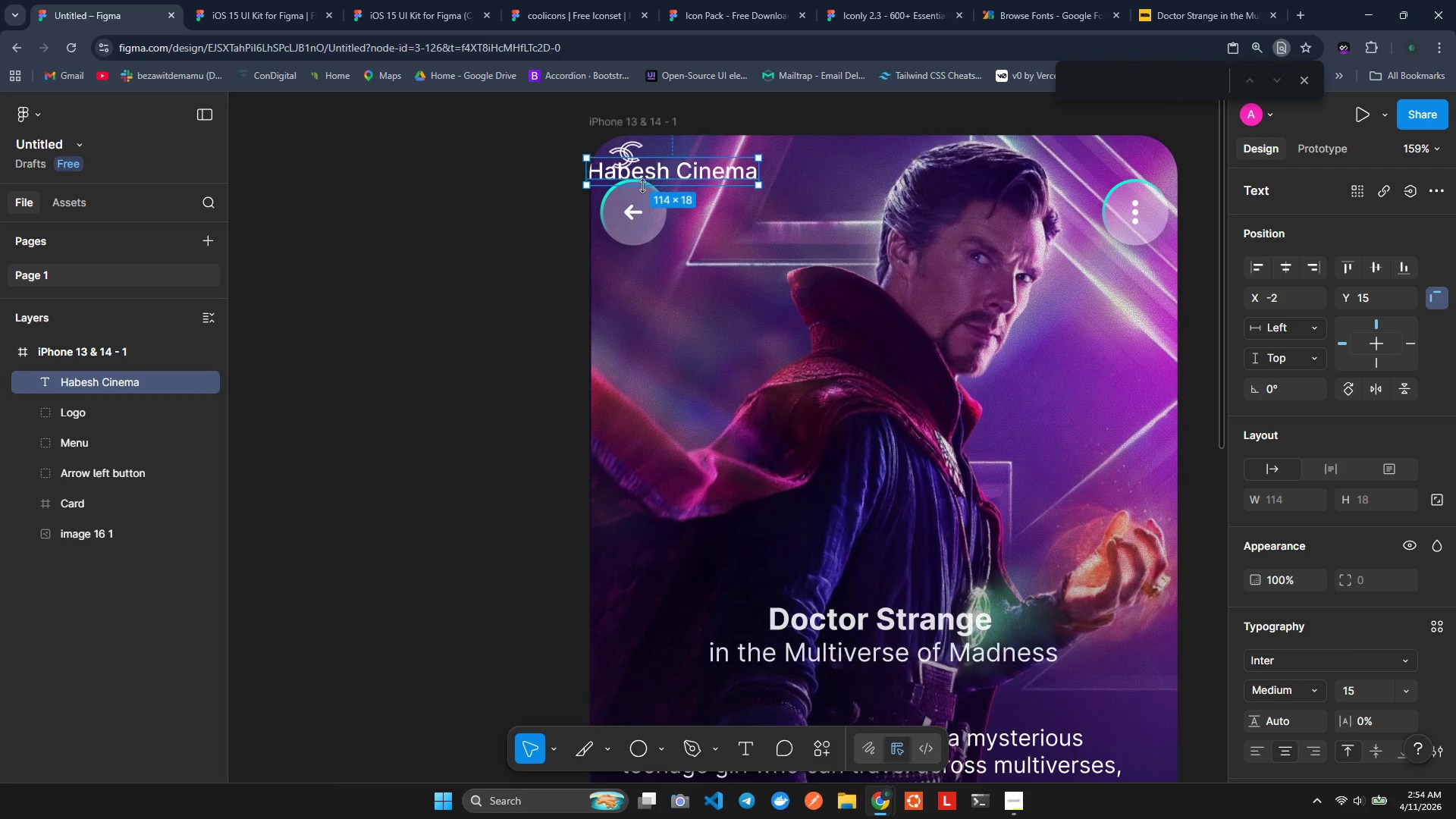 
left_click_drag(start_coordinate=[672, 168], to_coordinate=[742, 151])
 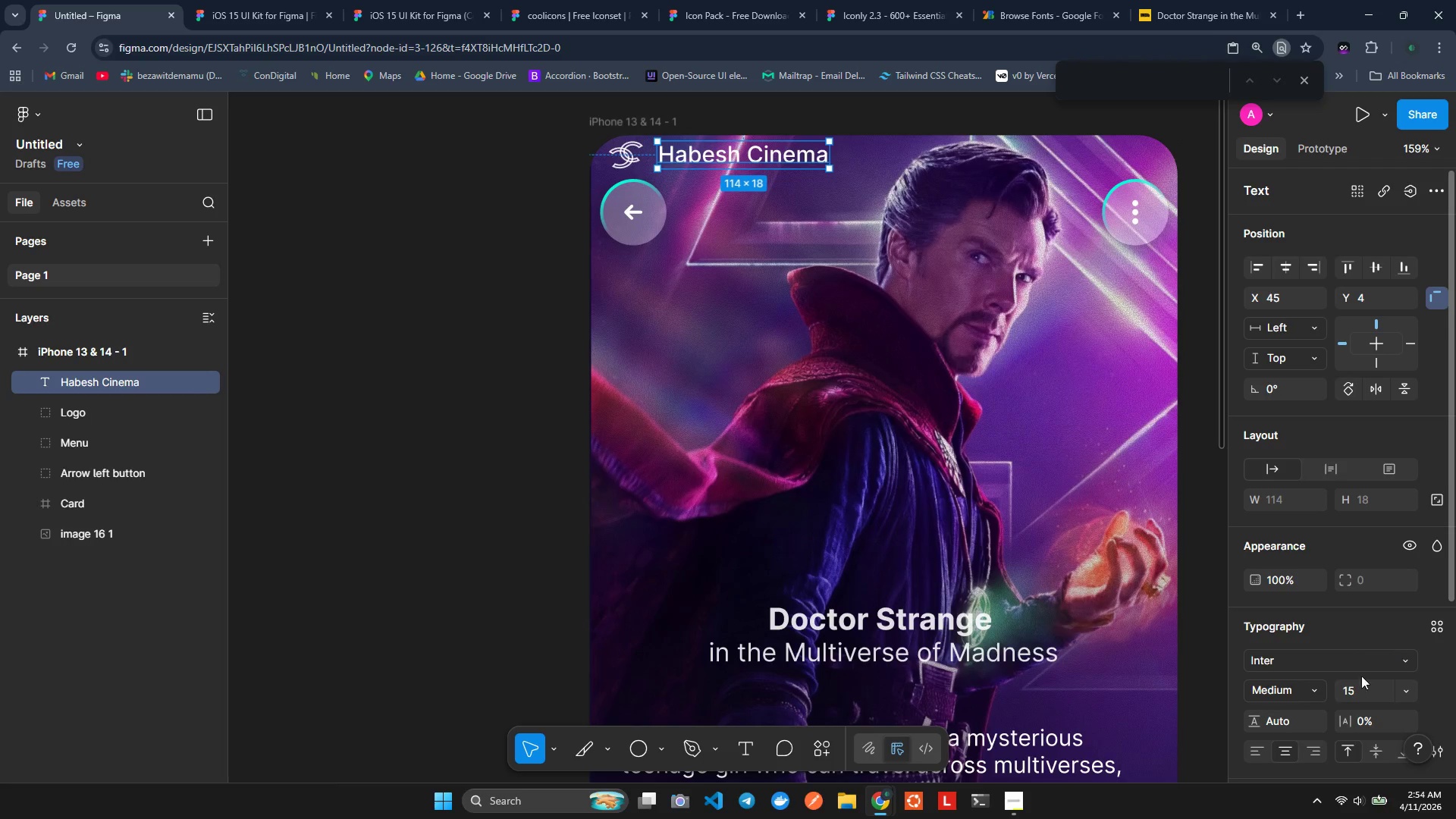 
scroll: coordinate [1313, 698], scroll_direction: down, amount: 2.0
 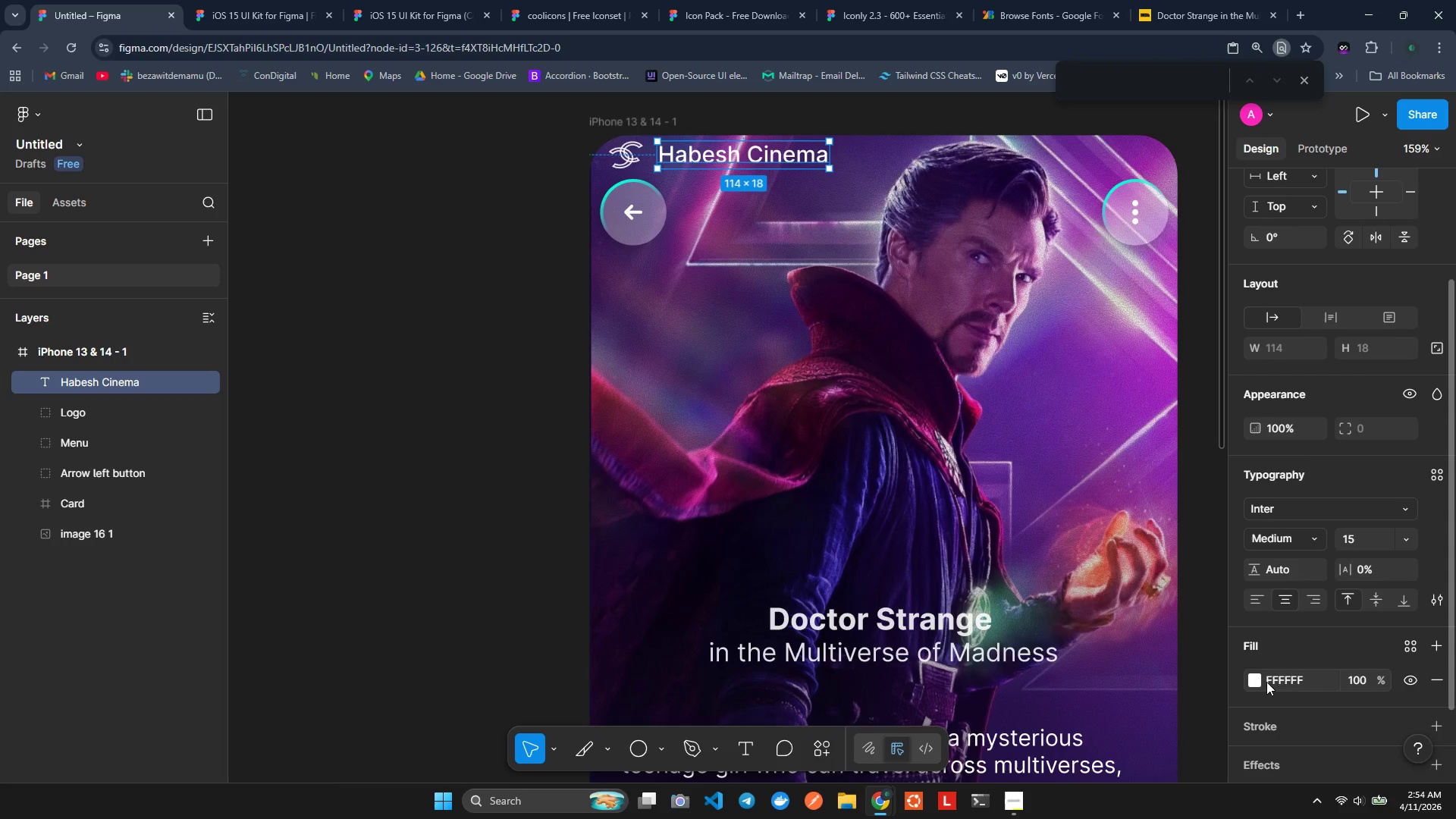 
left_click([1260, 679])
 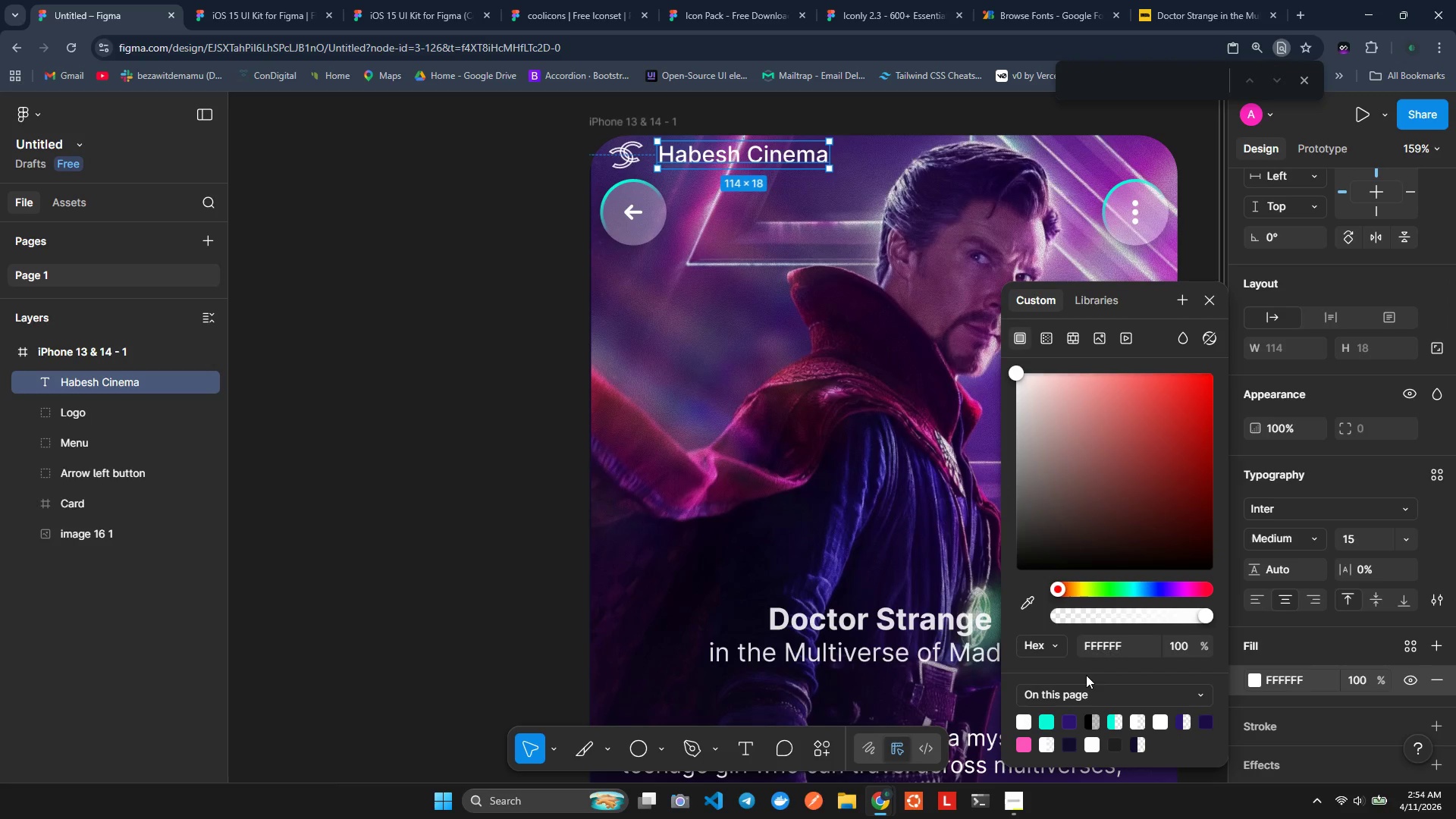 
left_click([1038, 339])
 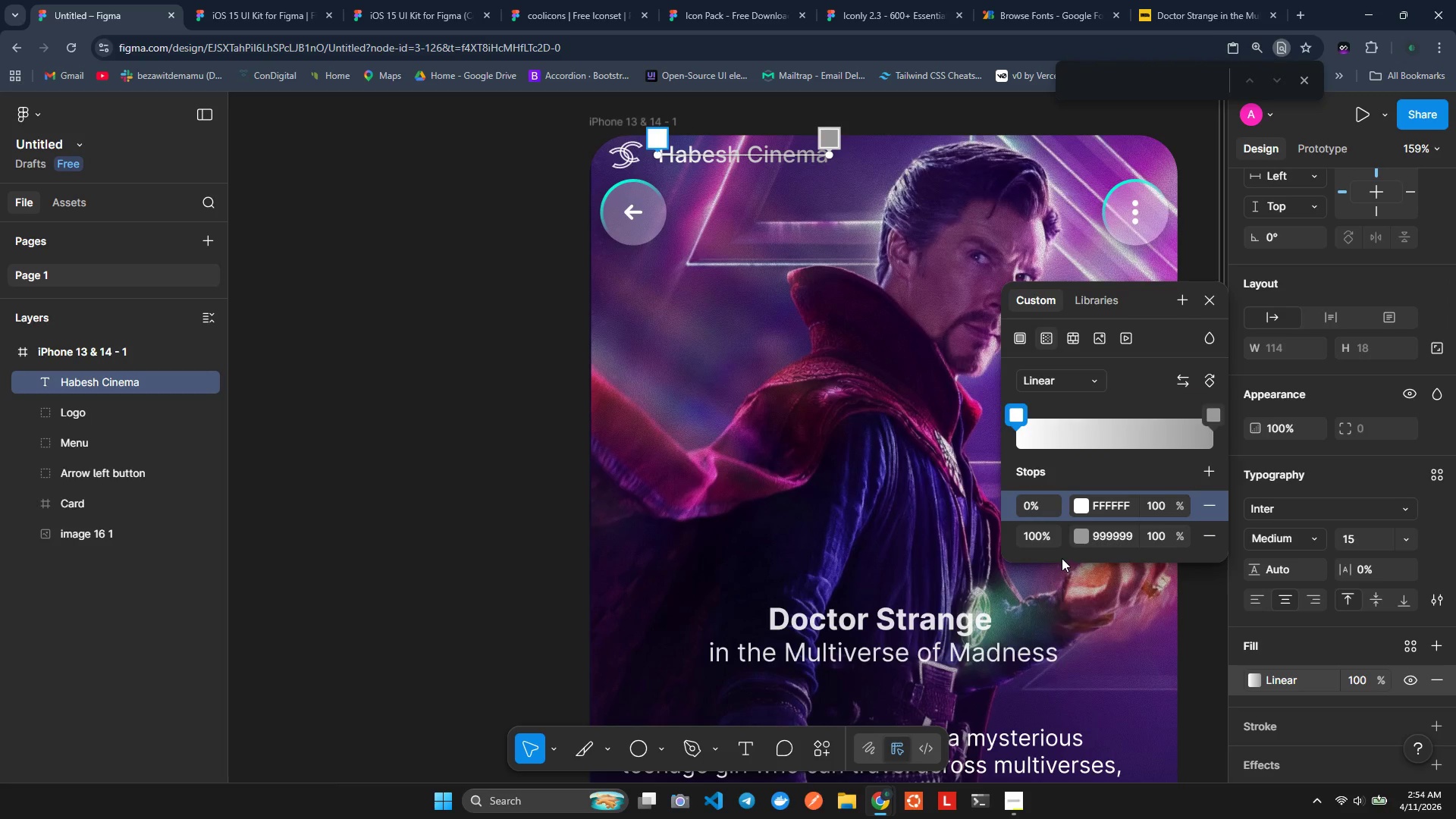 
left_click([1083, 507])
 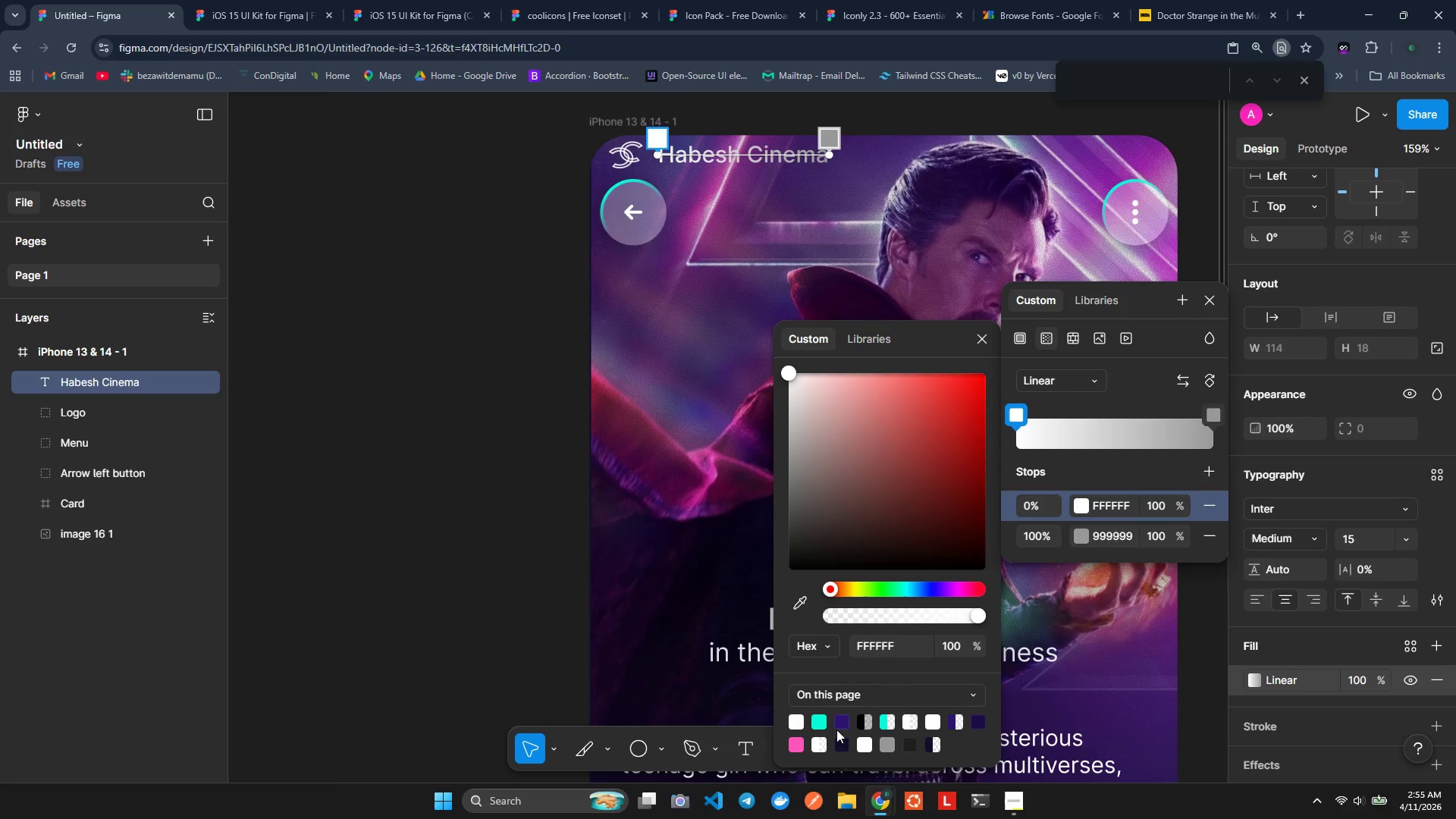 
left_click([815, 723])
 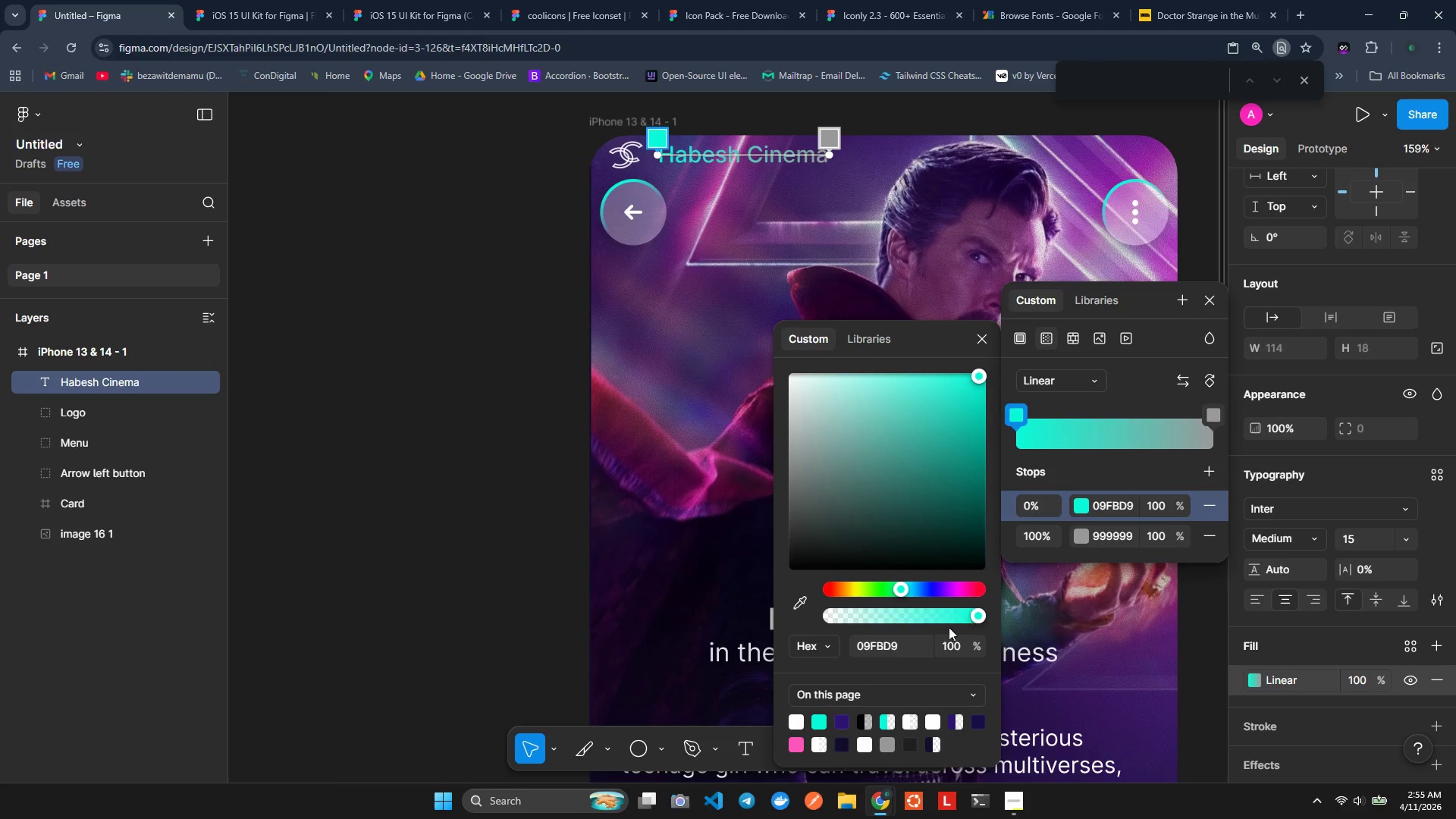 
wait(6.47)
 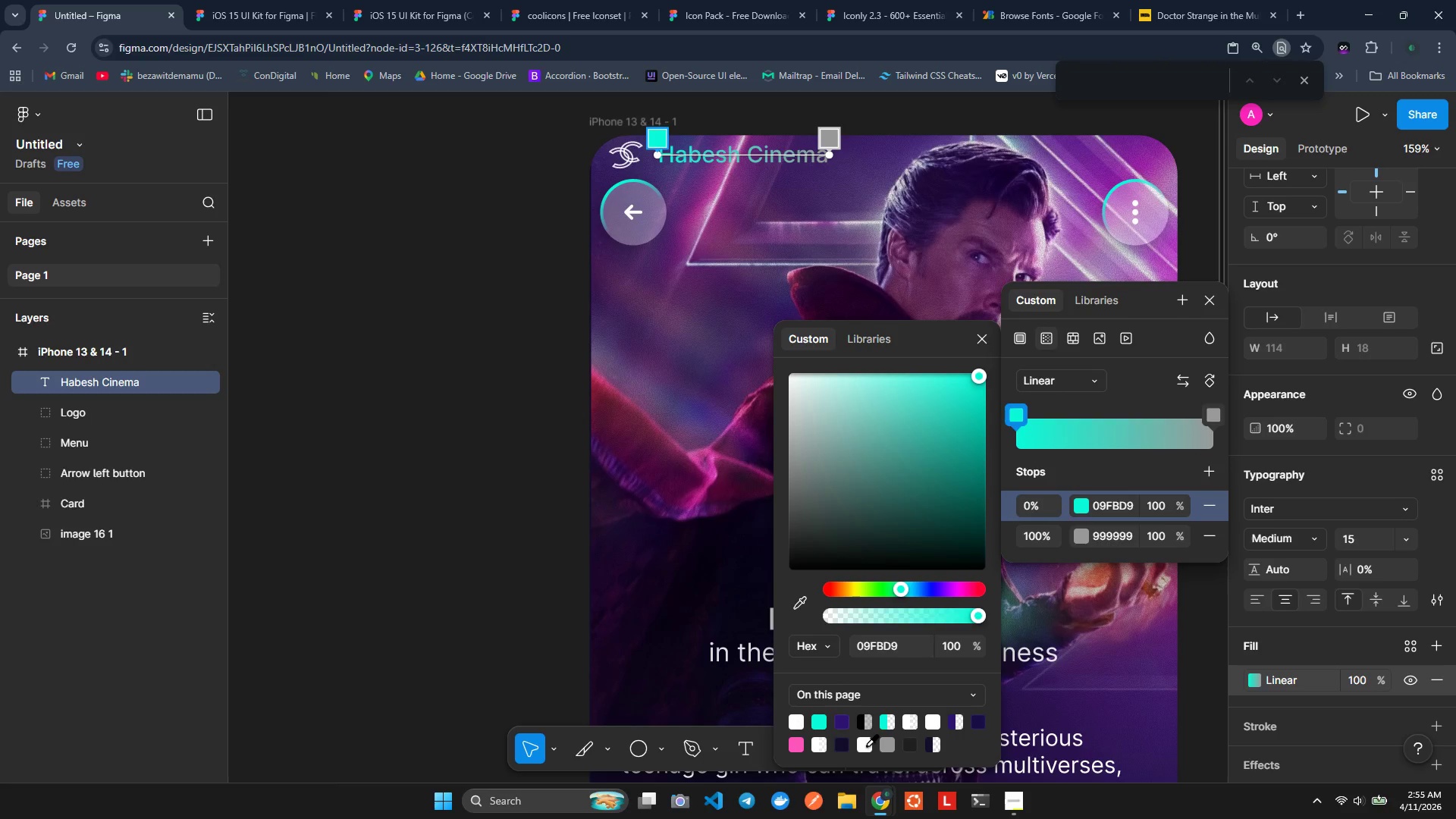 
left_click([1079, 530])
 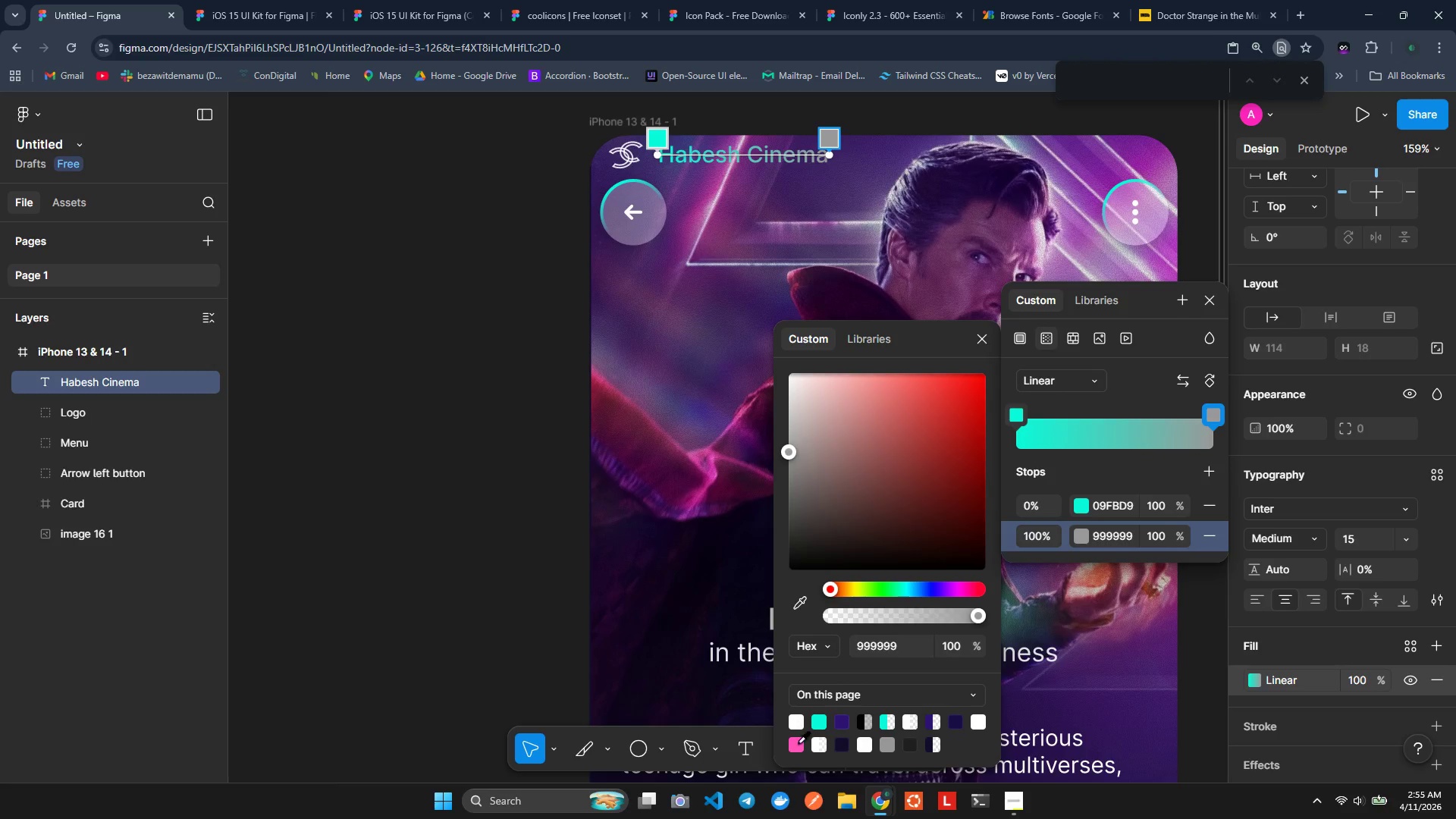 
left_click([801, 741])
 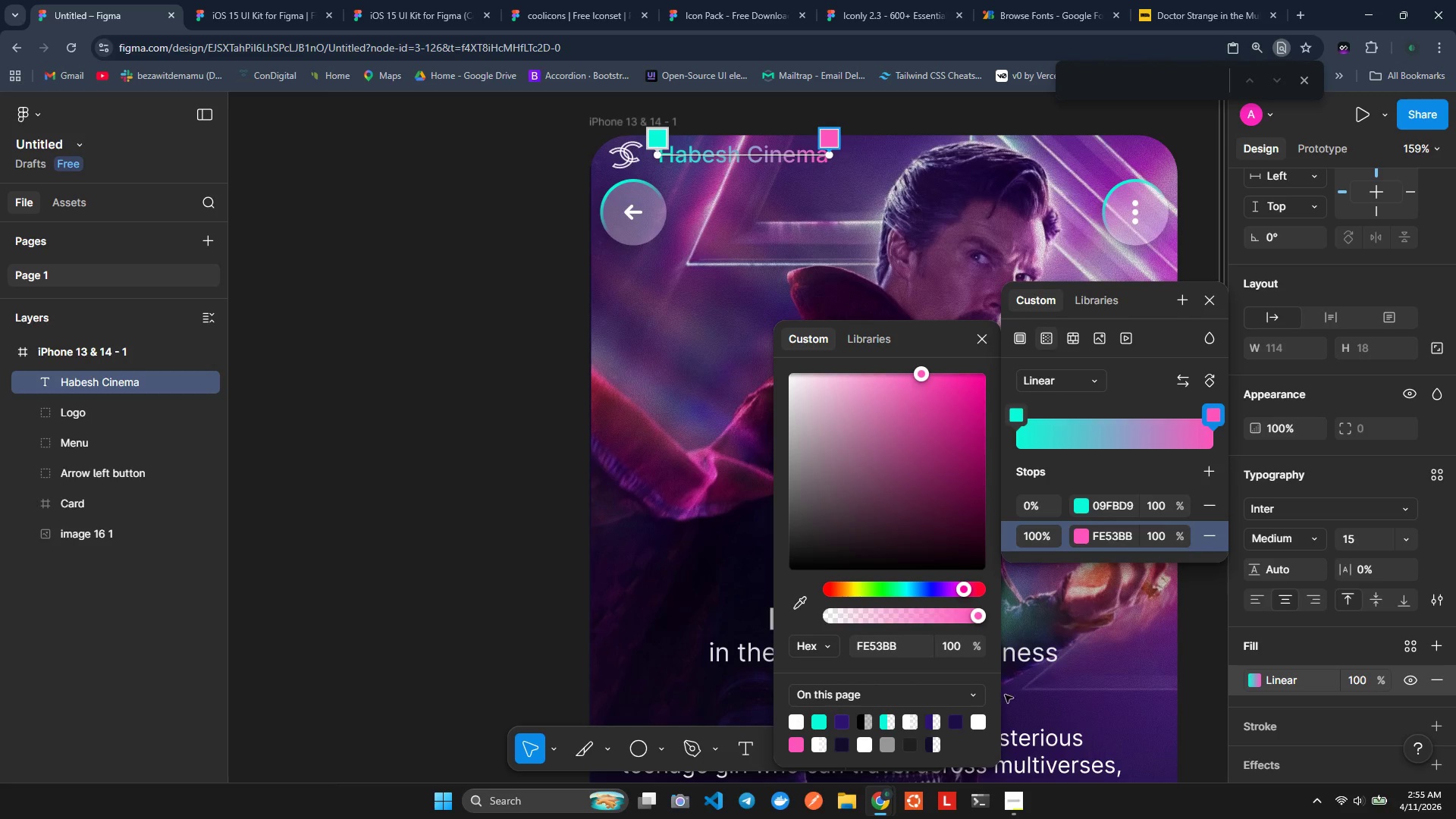 
wait(7.92)
 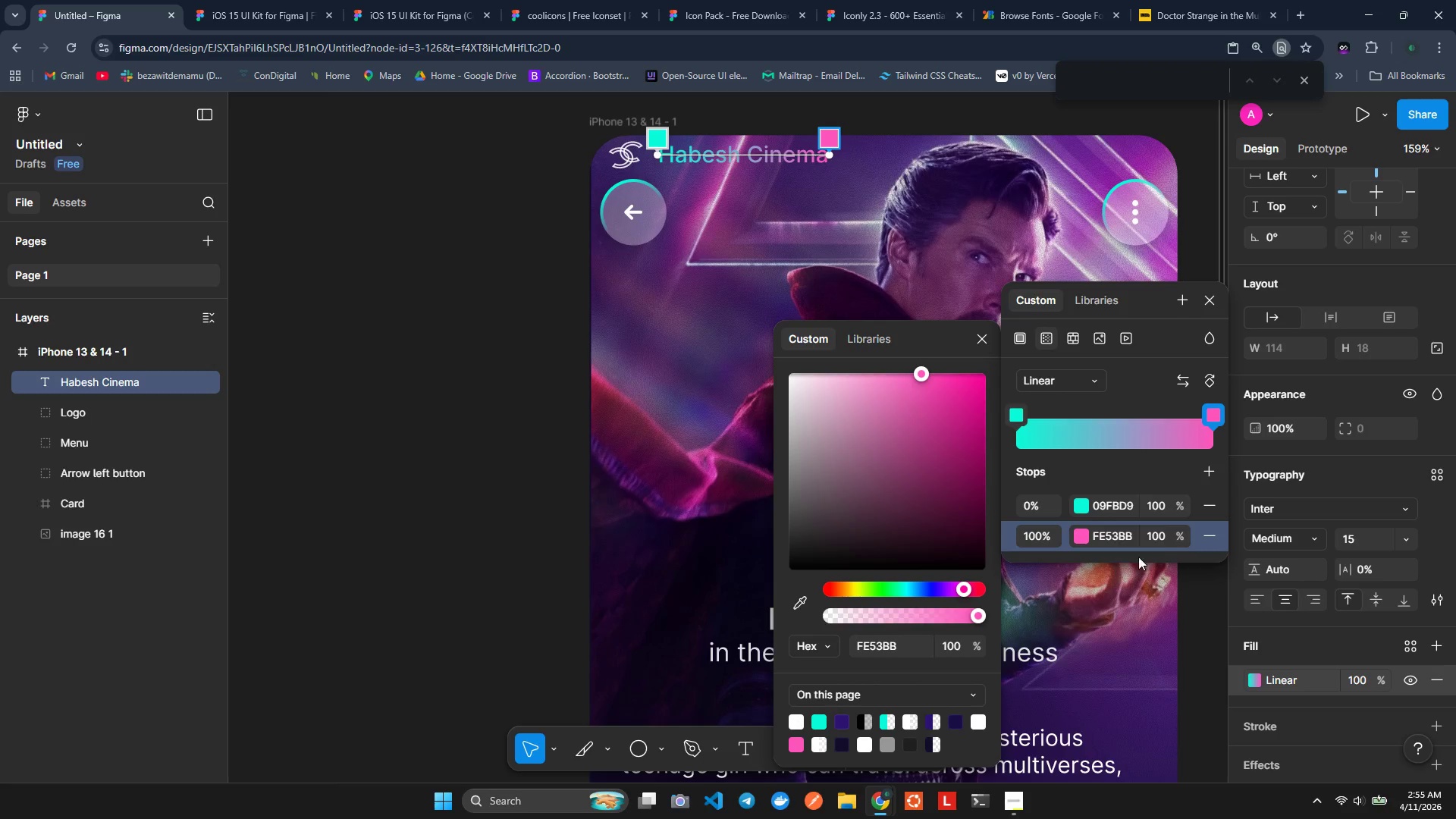 
left_click_drag(start_coordinate=[969, 588], to_coordinate=[981, 592])
 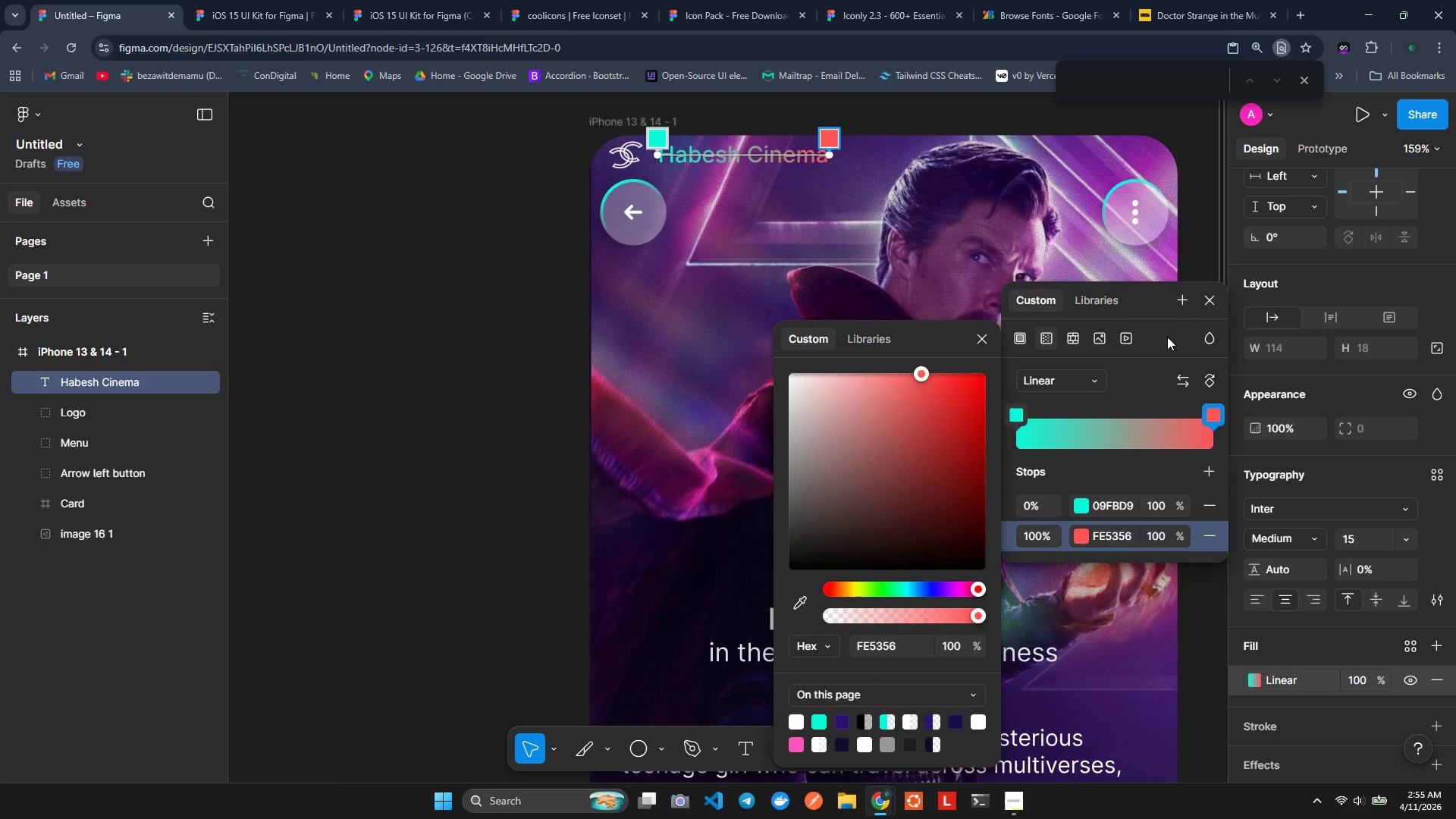 
left_click([1361, 380])
 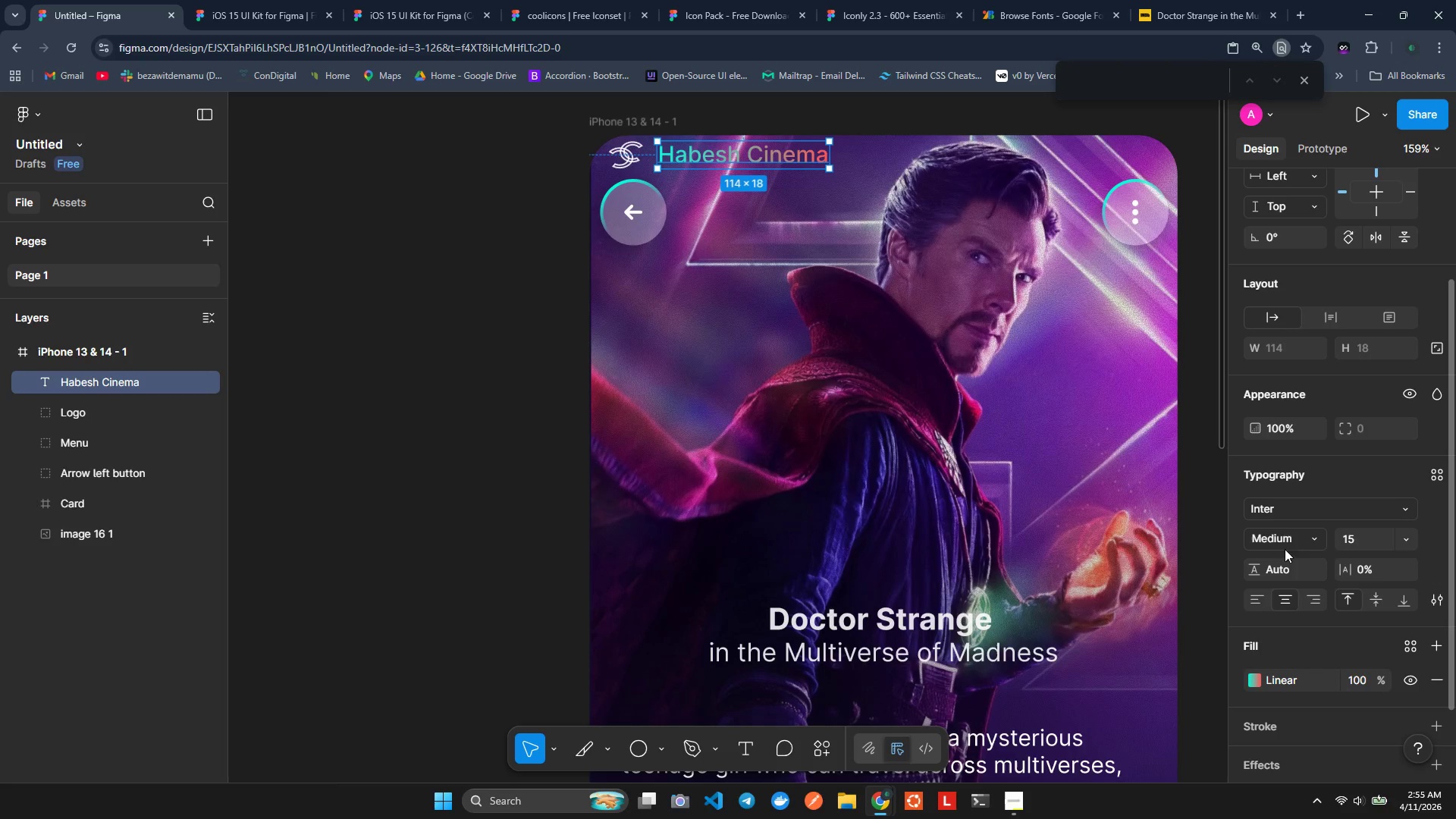 
left_click([1276, 513])
 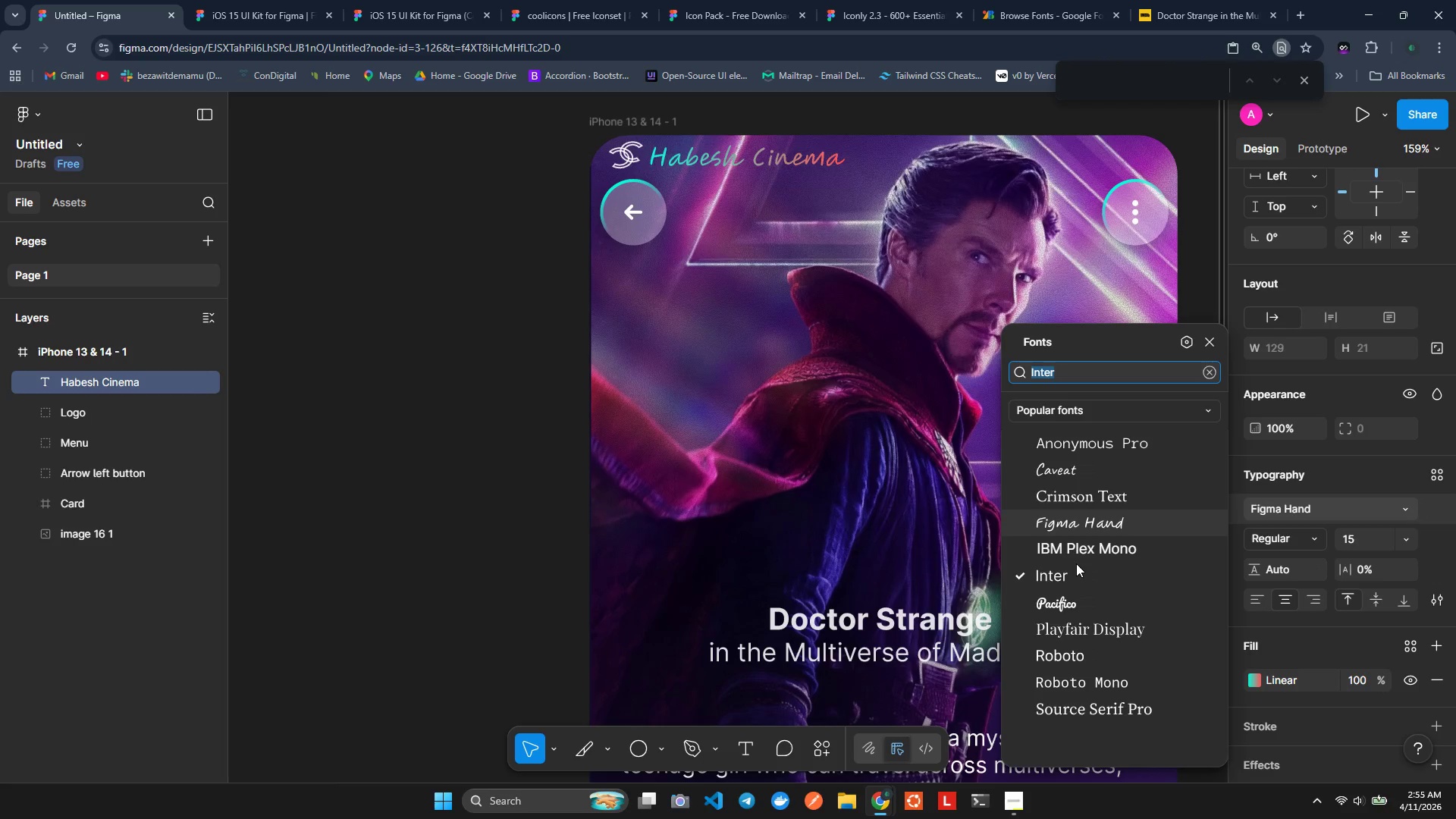 
scroll: coordinate [1075, 564], scroll_direction: down, amount: 1.0
 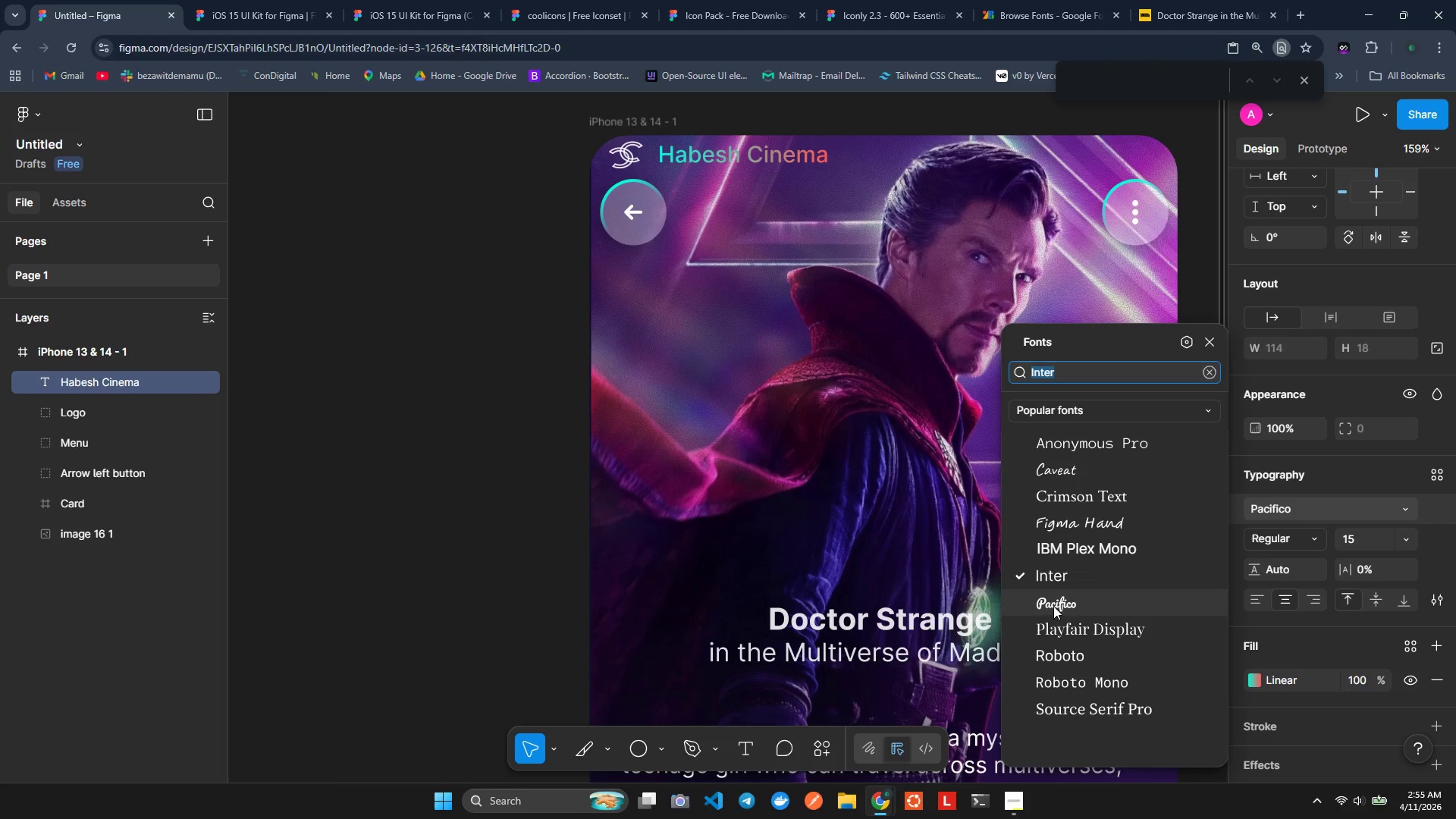 
left_click([1059, 600])
 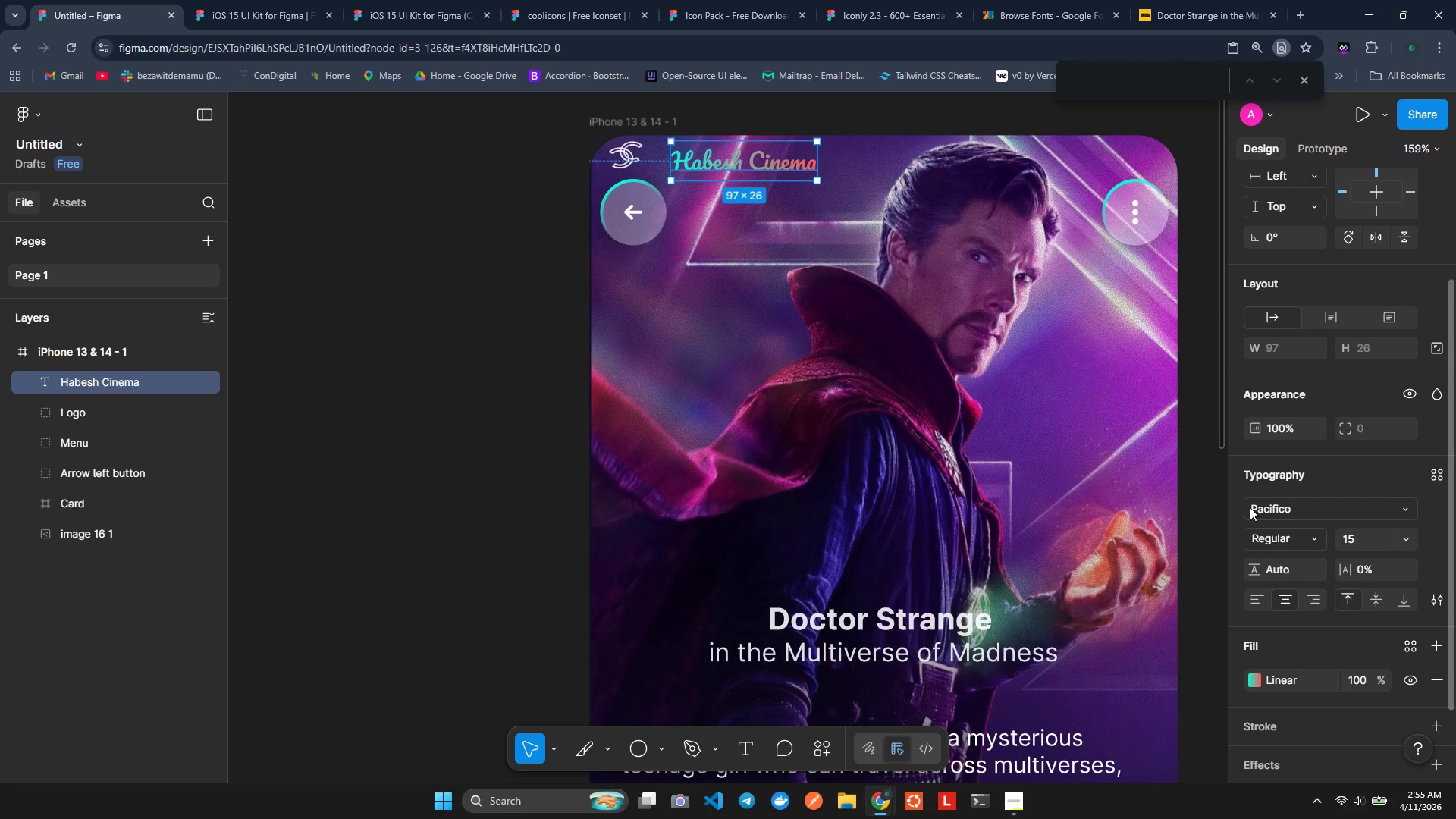 
left_click([1282, 510])
 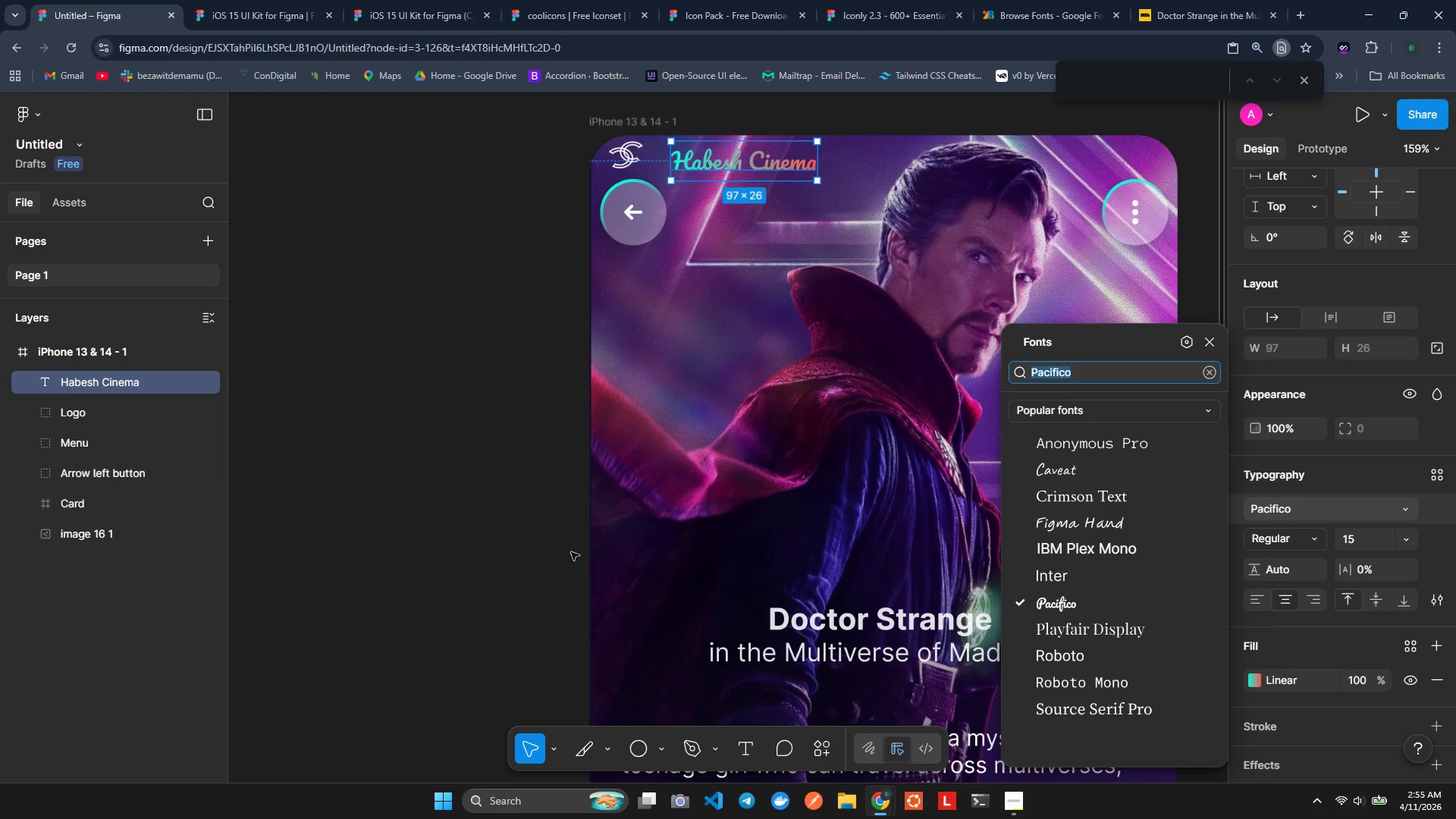 
wait(5.69)
 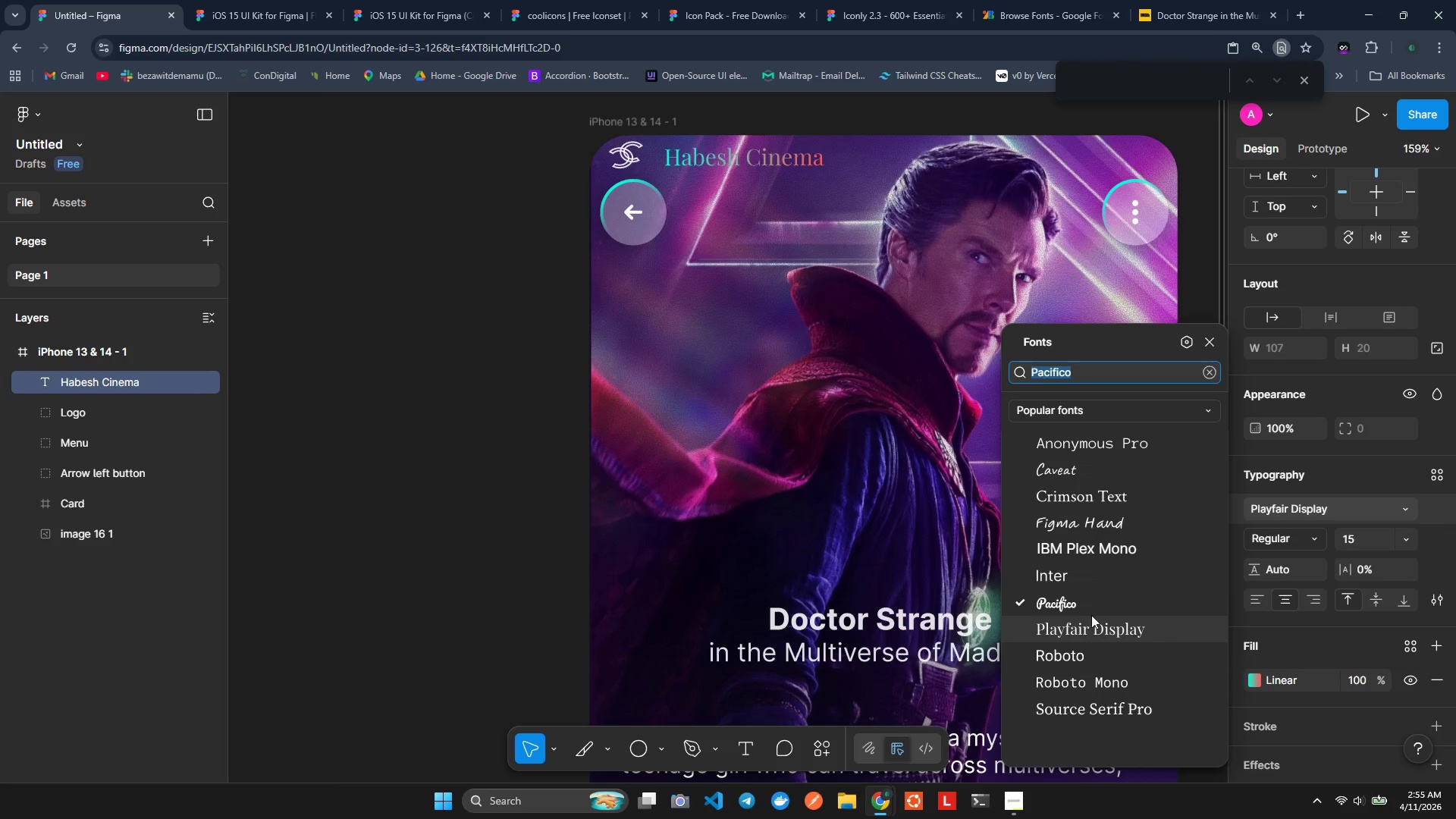 
left_click_drag(start_coordinate=[722, 168], to_coordinate=[698, 163])
 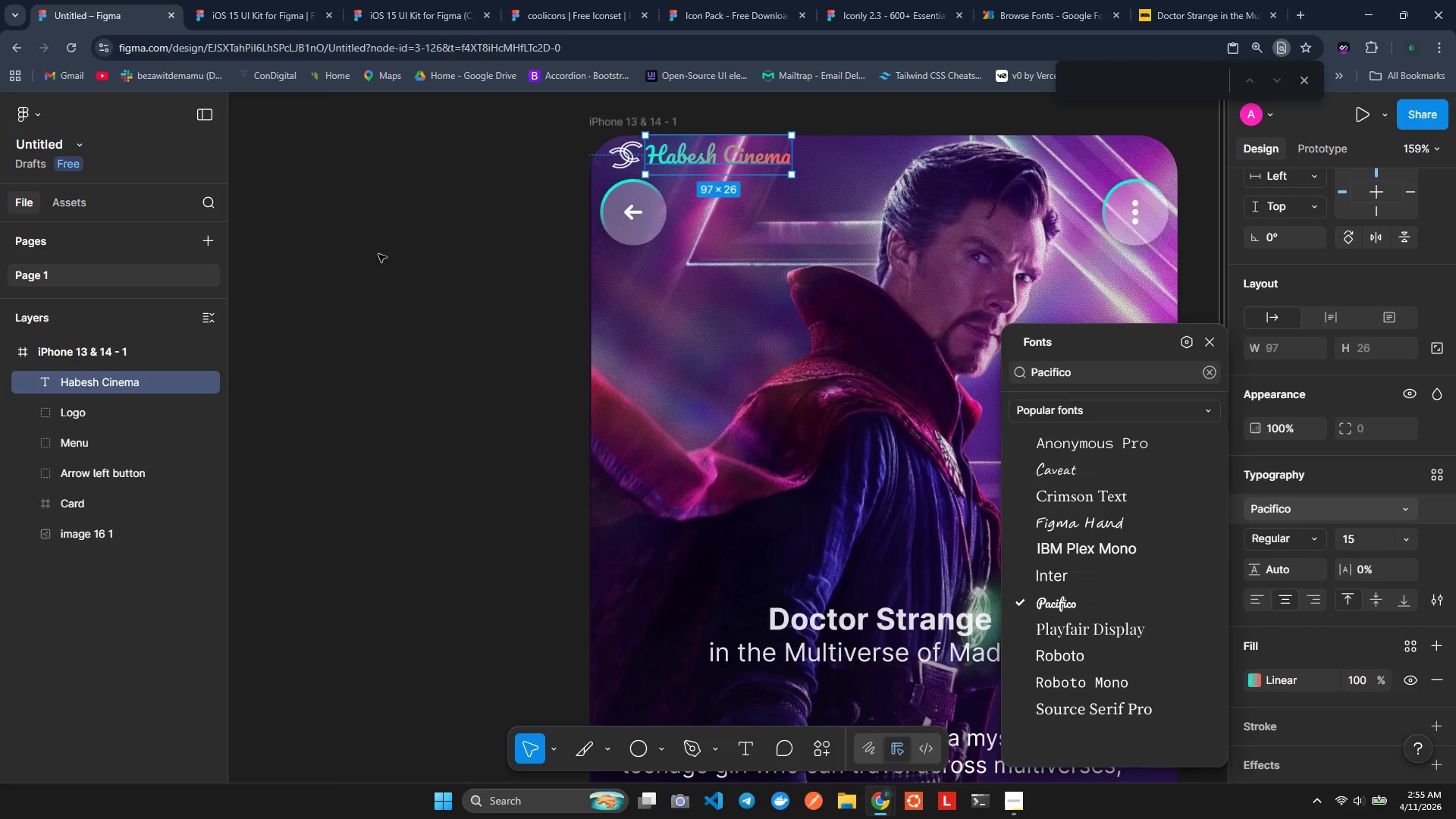 
left_click([378, 254])
 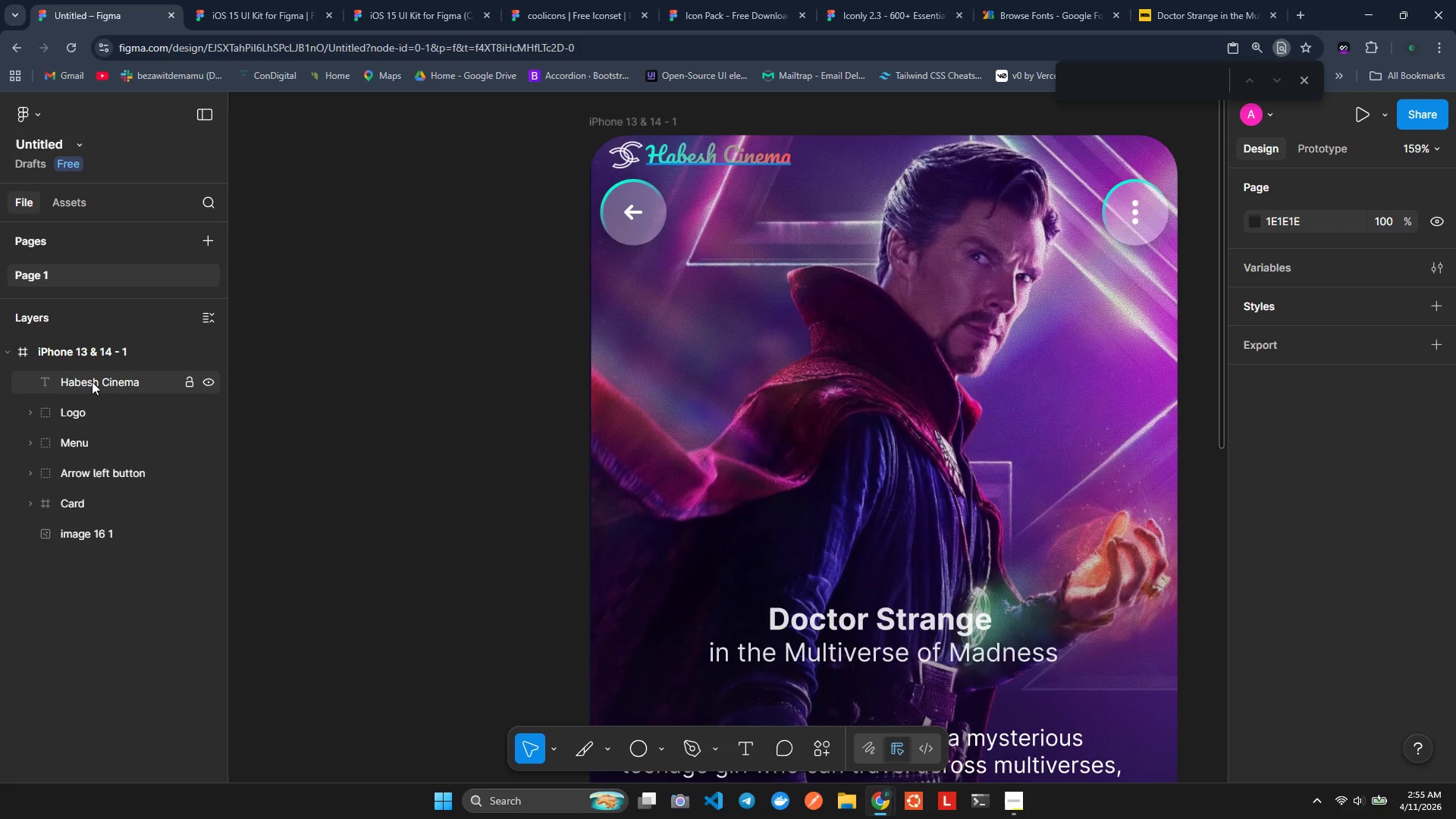 
left_click([92, 381])
 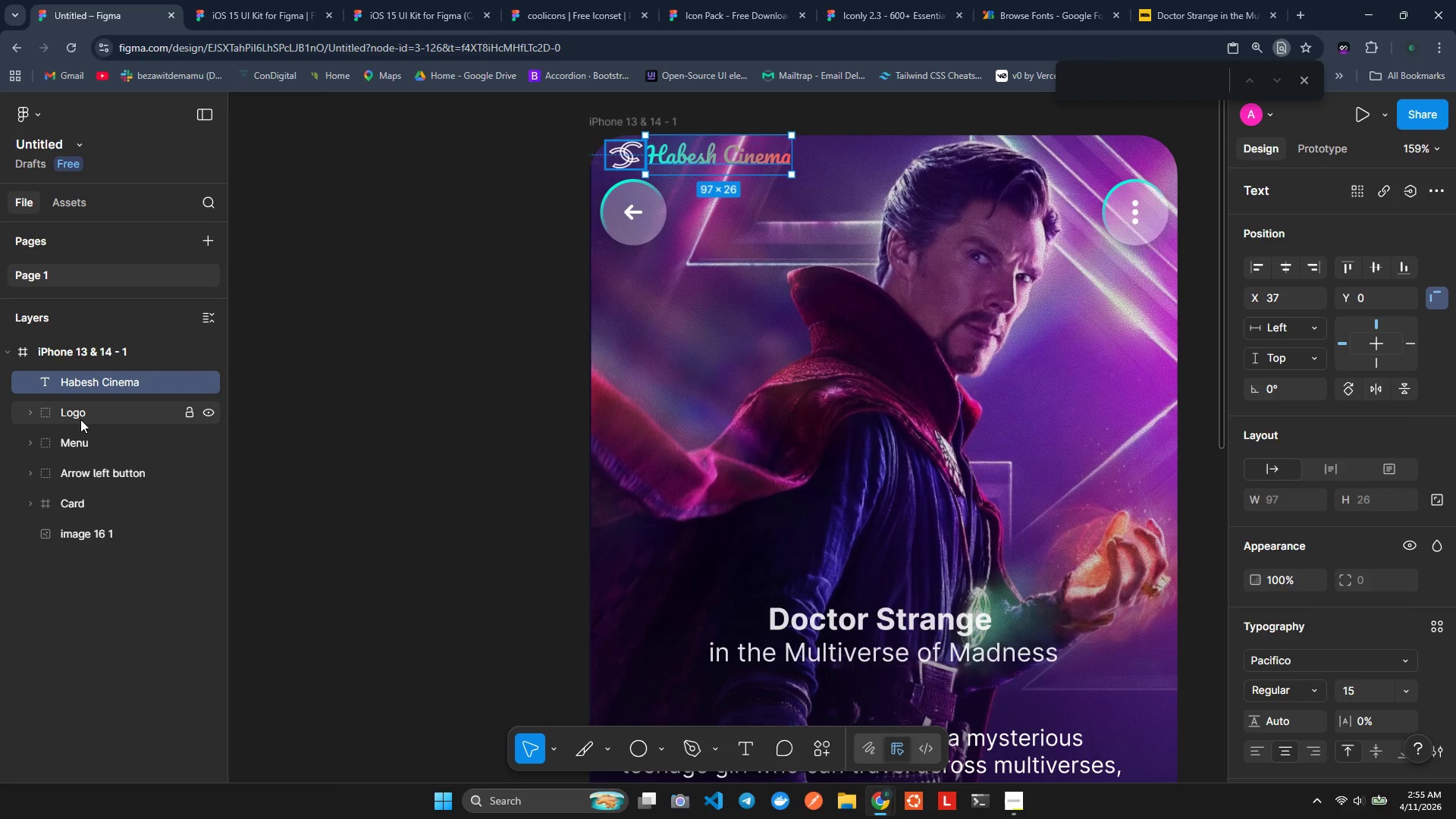 
key(Control+ControlLeft)
 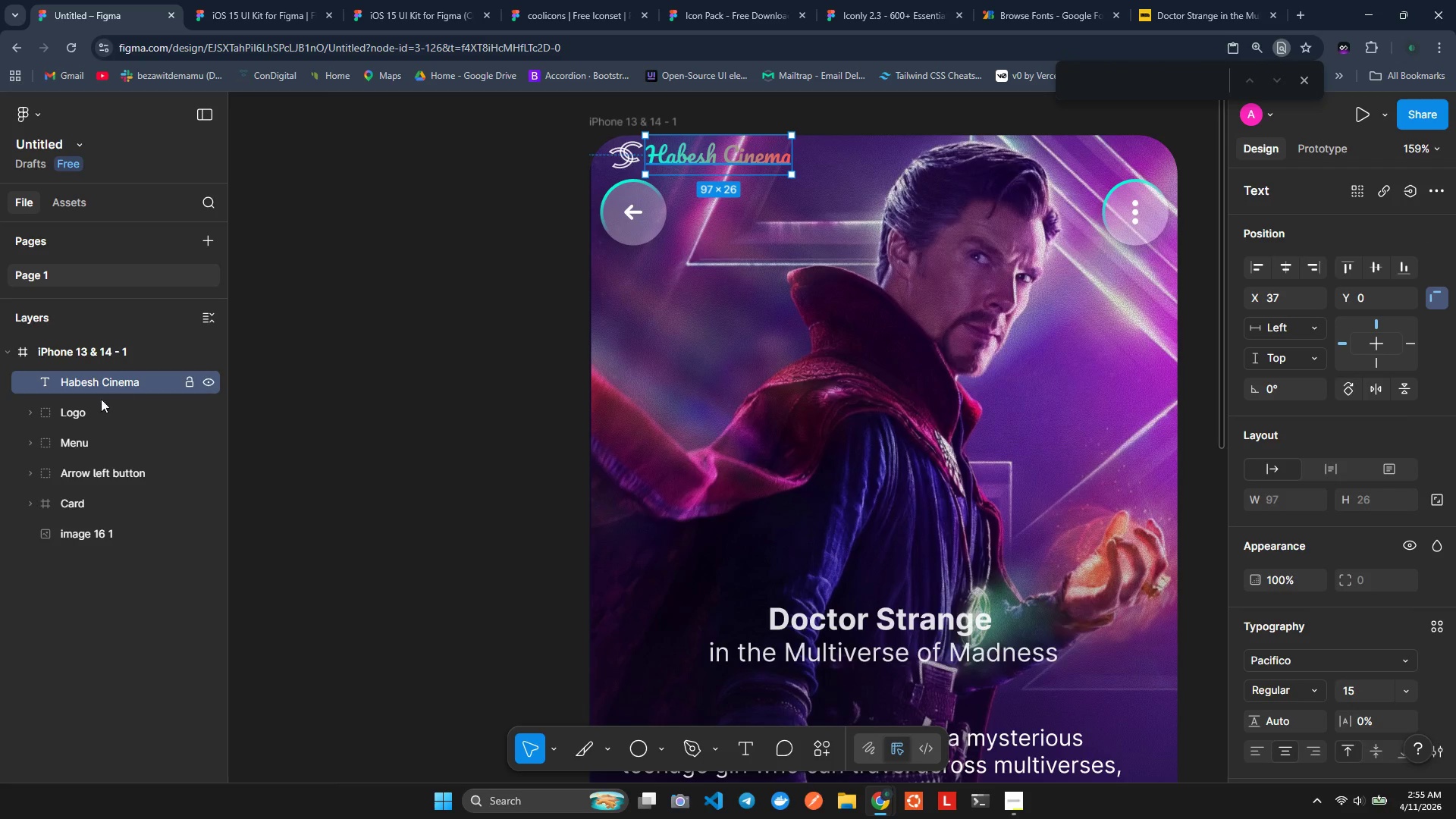 
double_click([89, 401])
 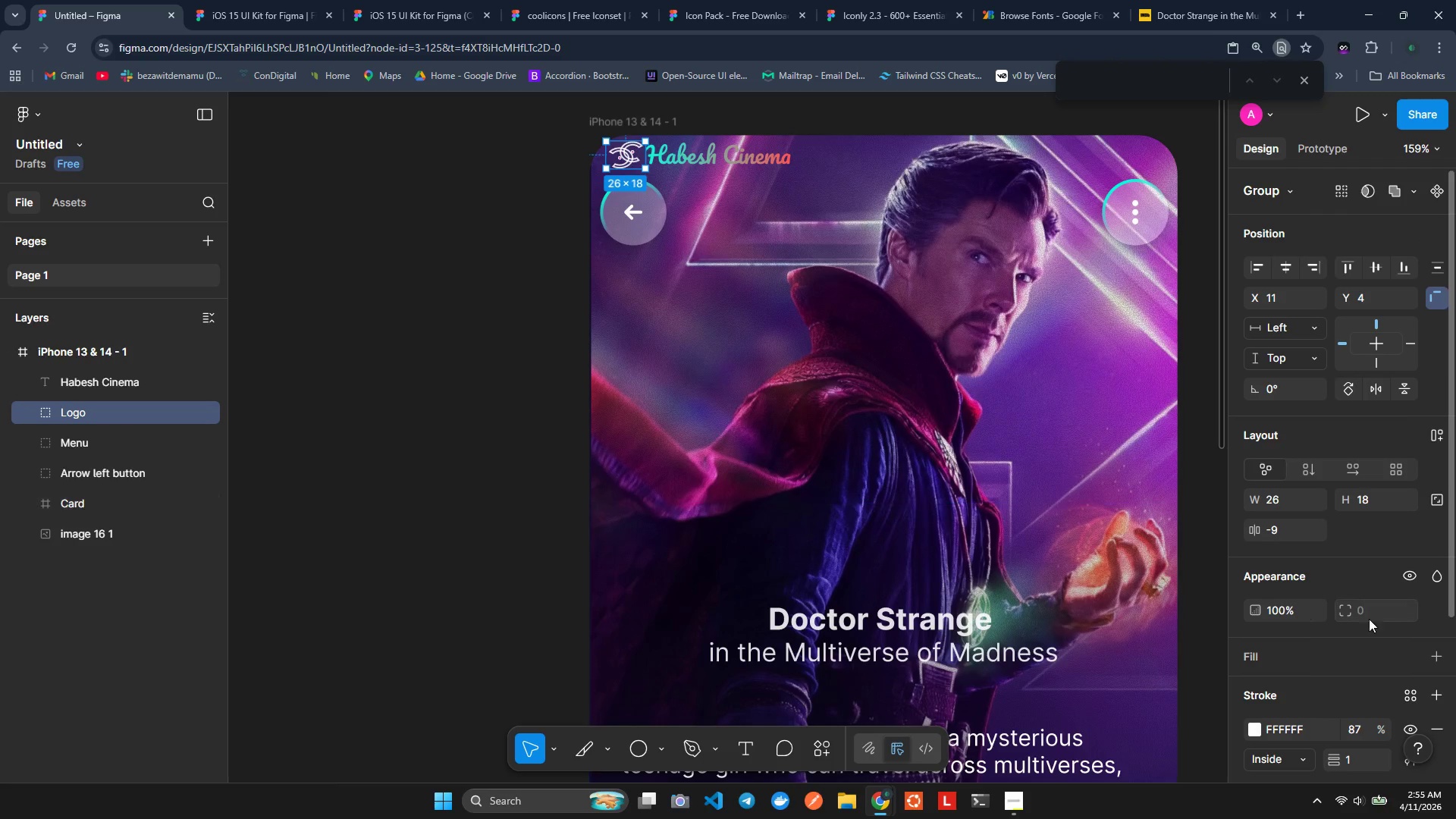 
scroll: coordinate [1372, 634], scroll_direction: down, amount: 2.0
 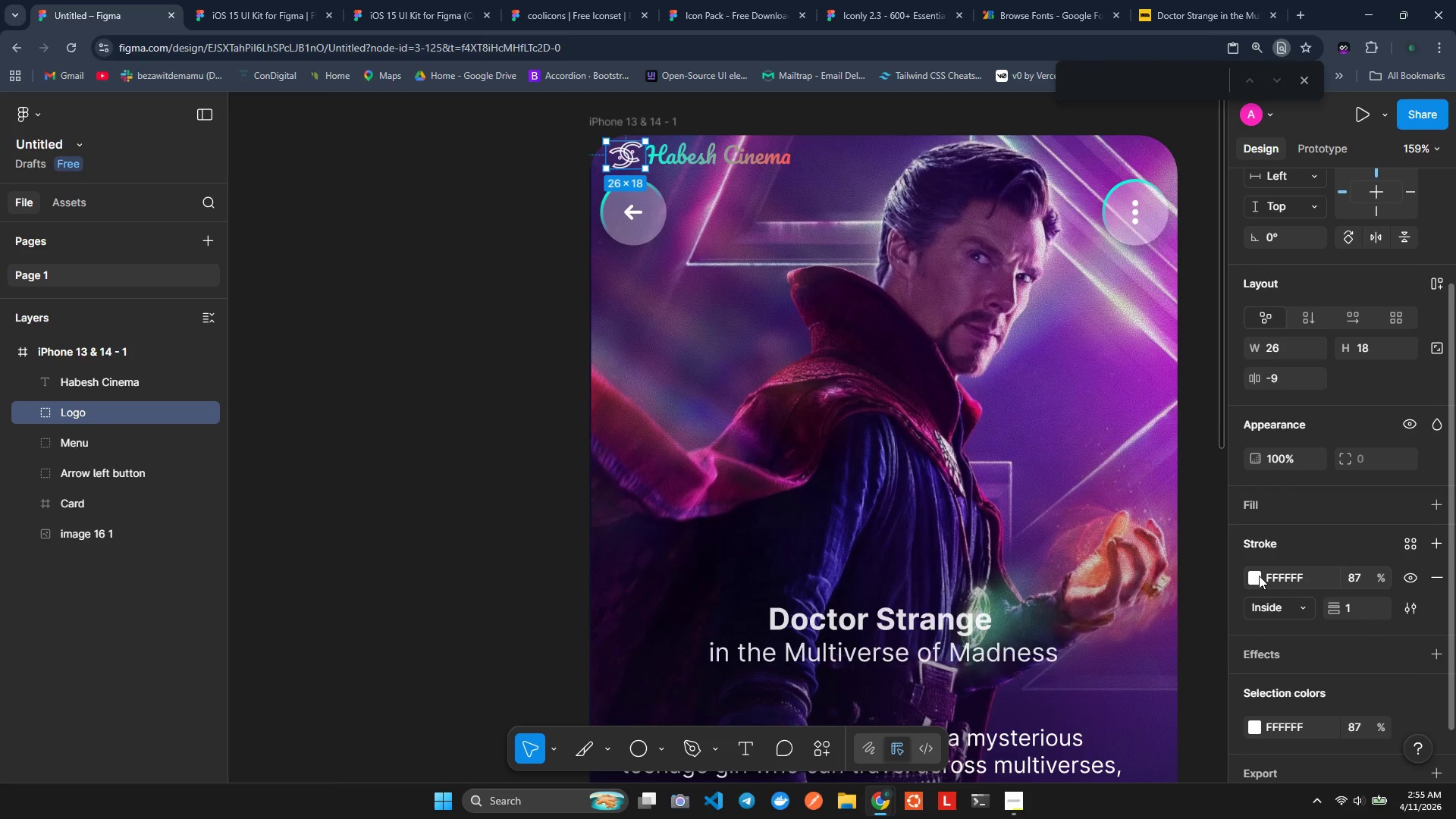 
left_click([1250, 576])
 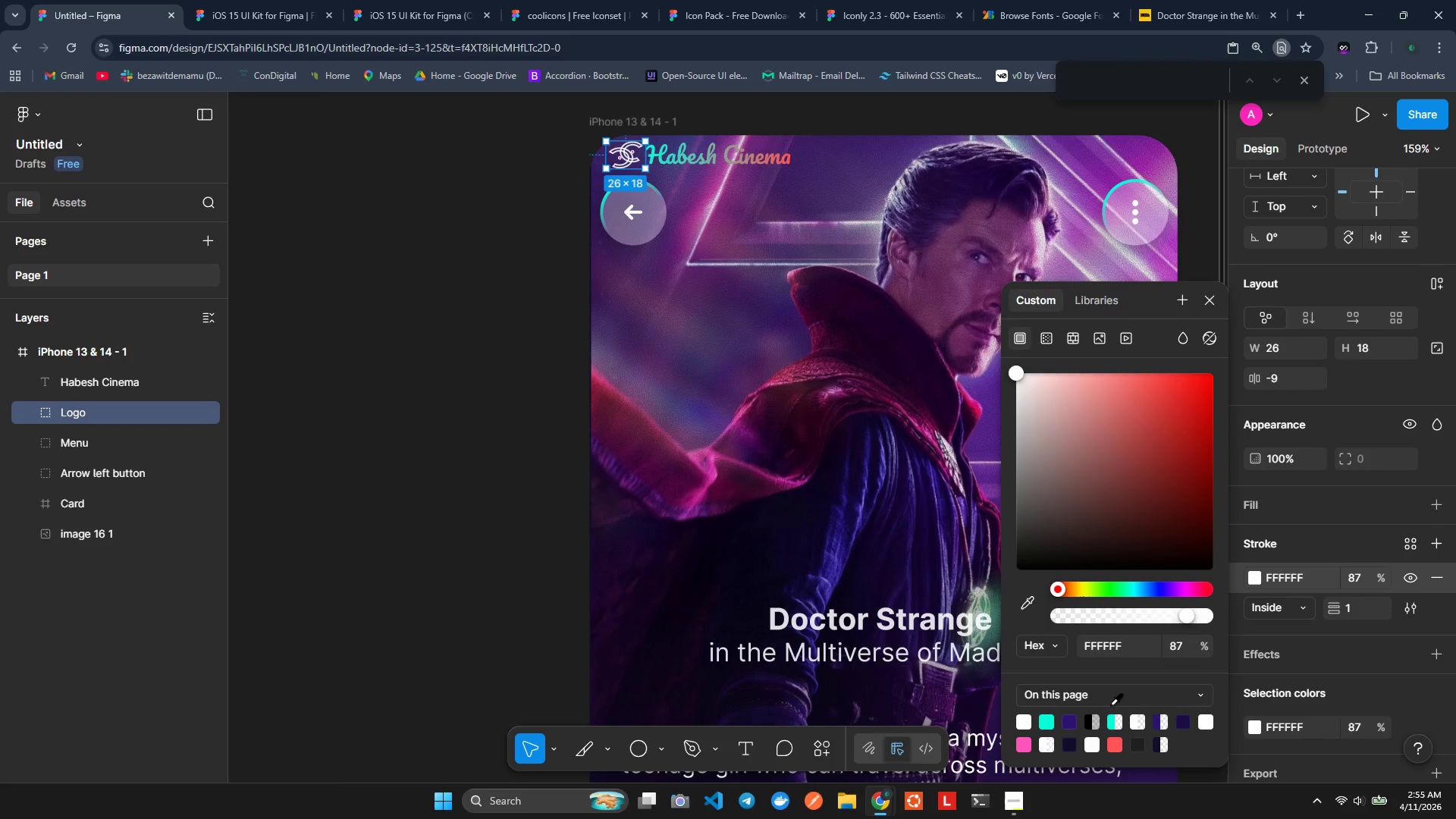 
left_click([1044, 340])
 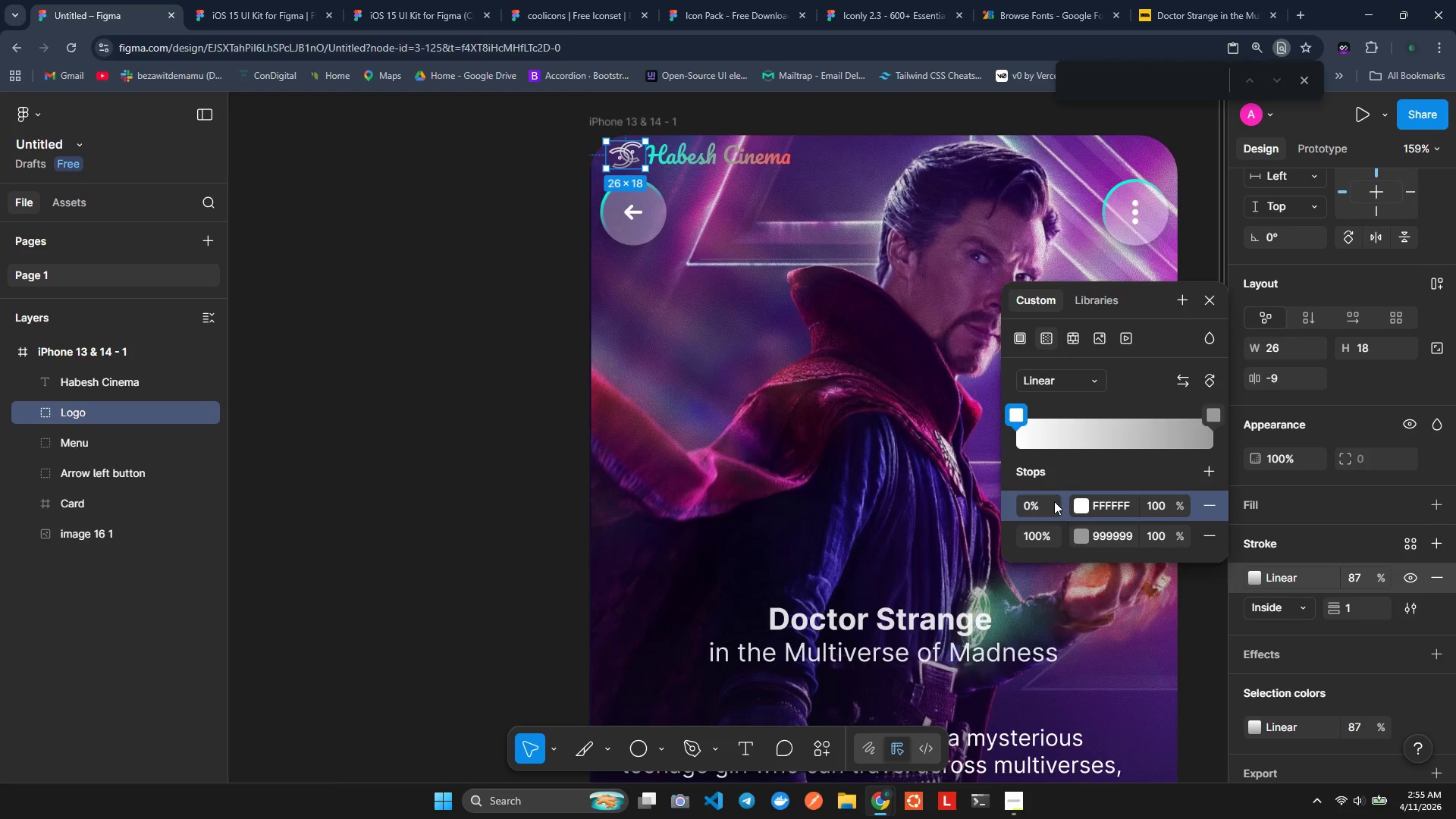 
left_click([1082, 500])
 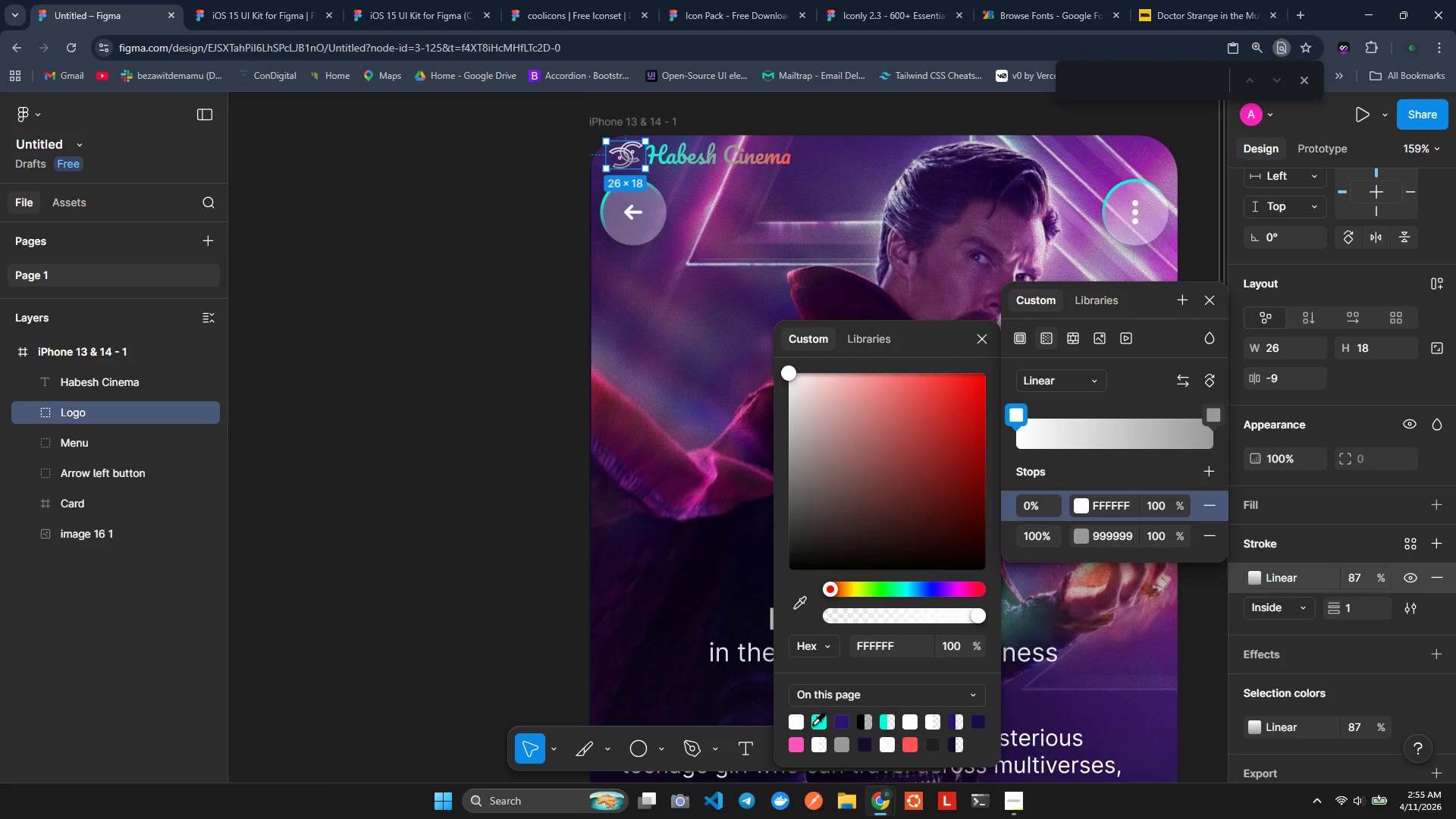 
left_click([814, 727])
 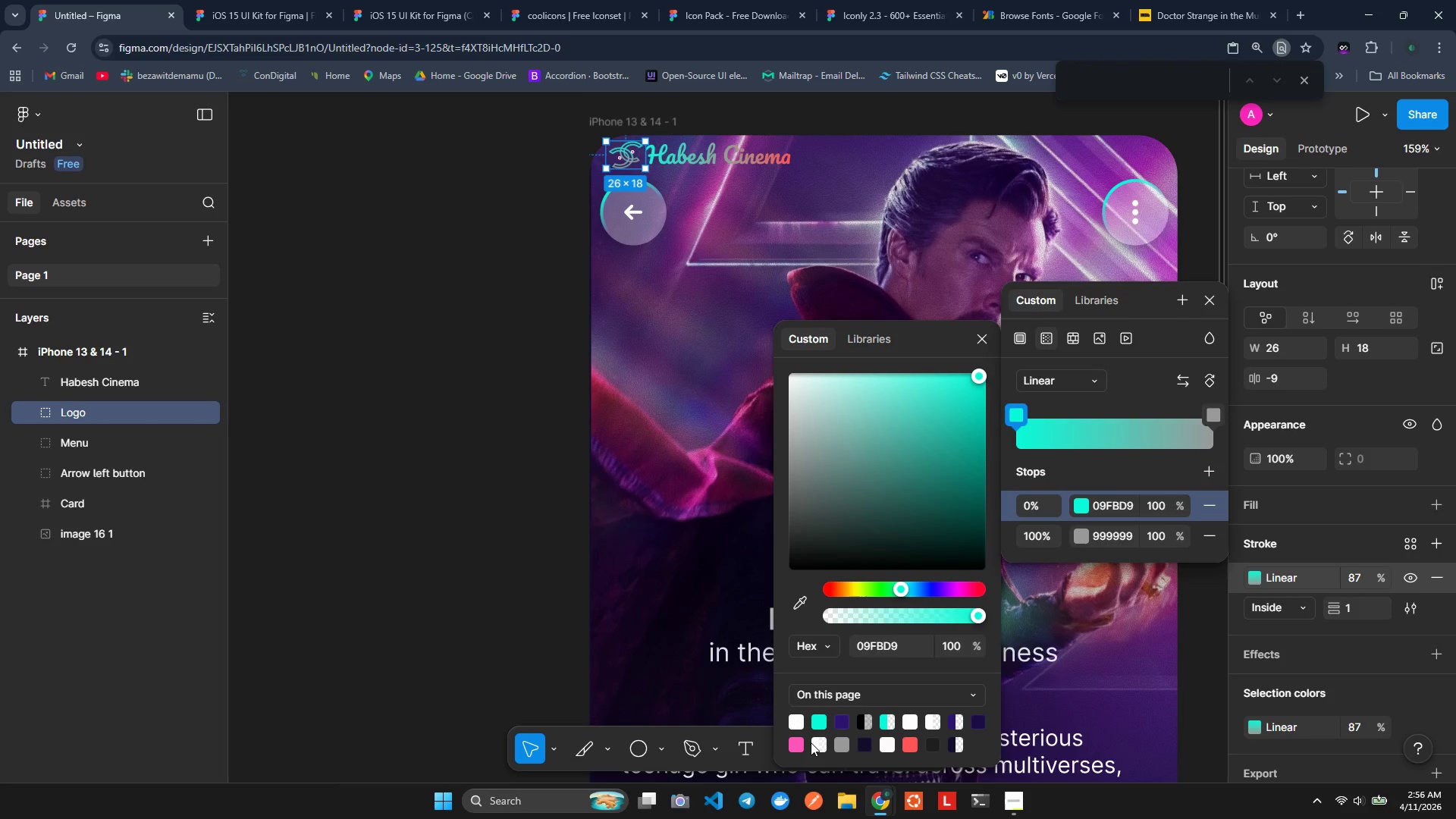 
wait(6.0)
 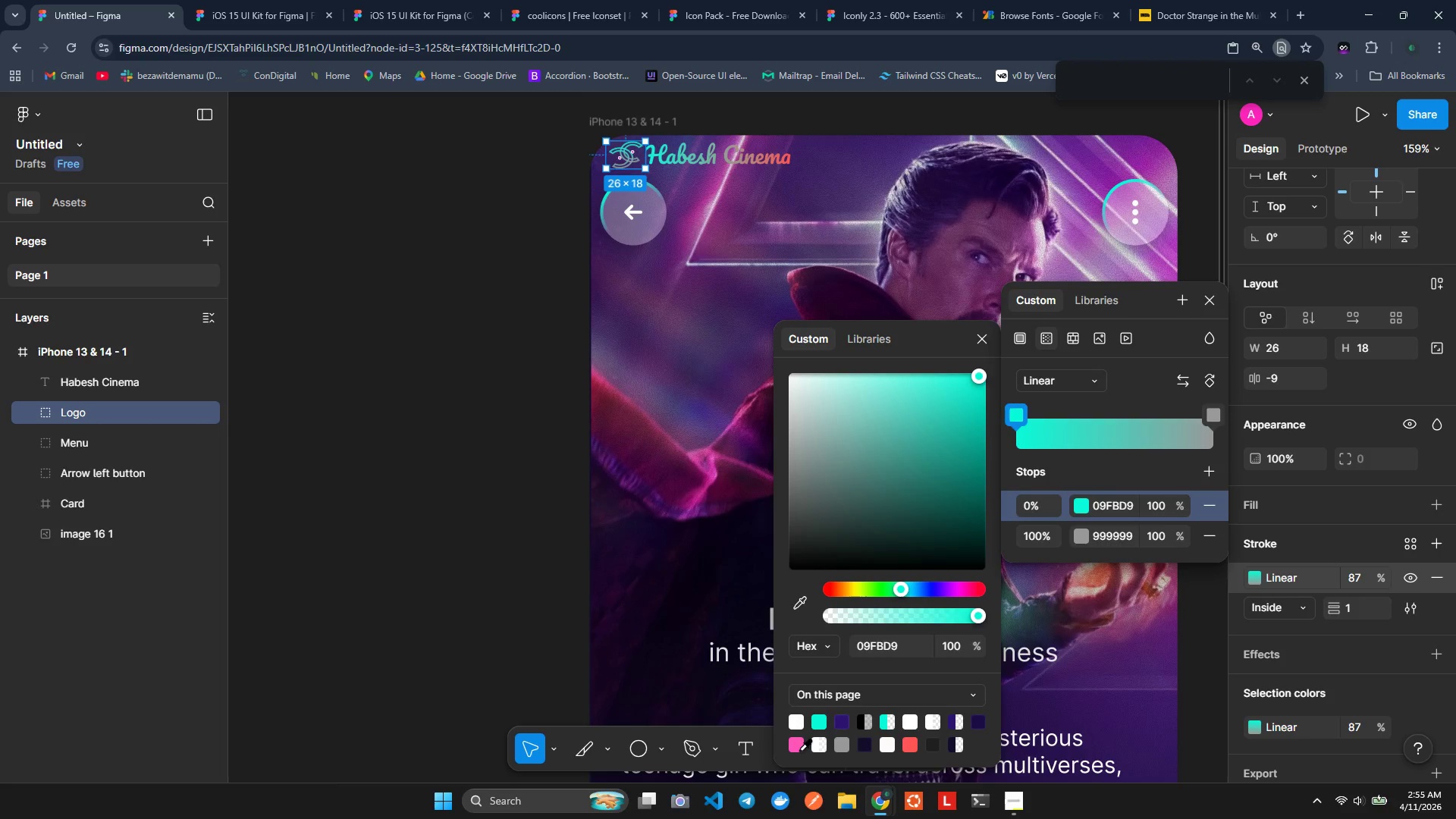 
left_click([1080, 532])
 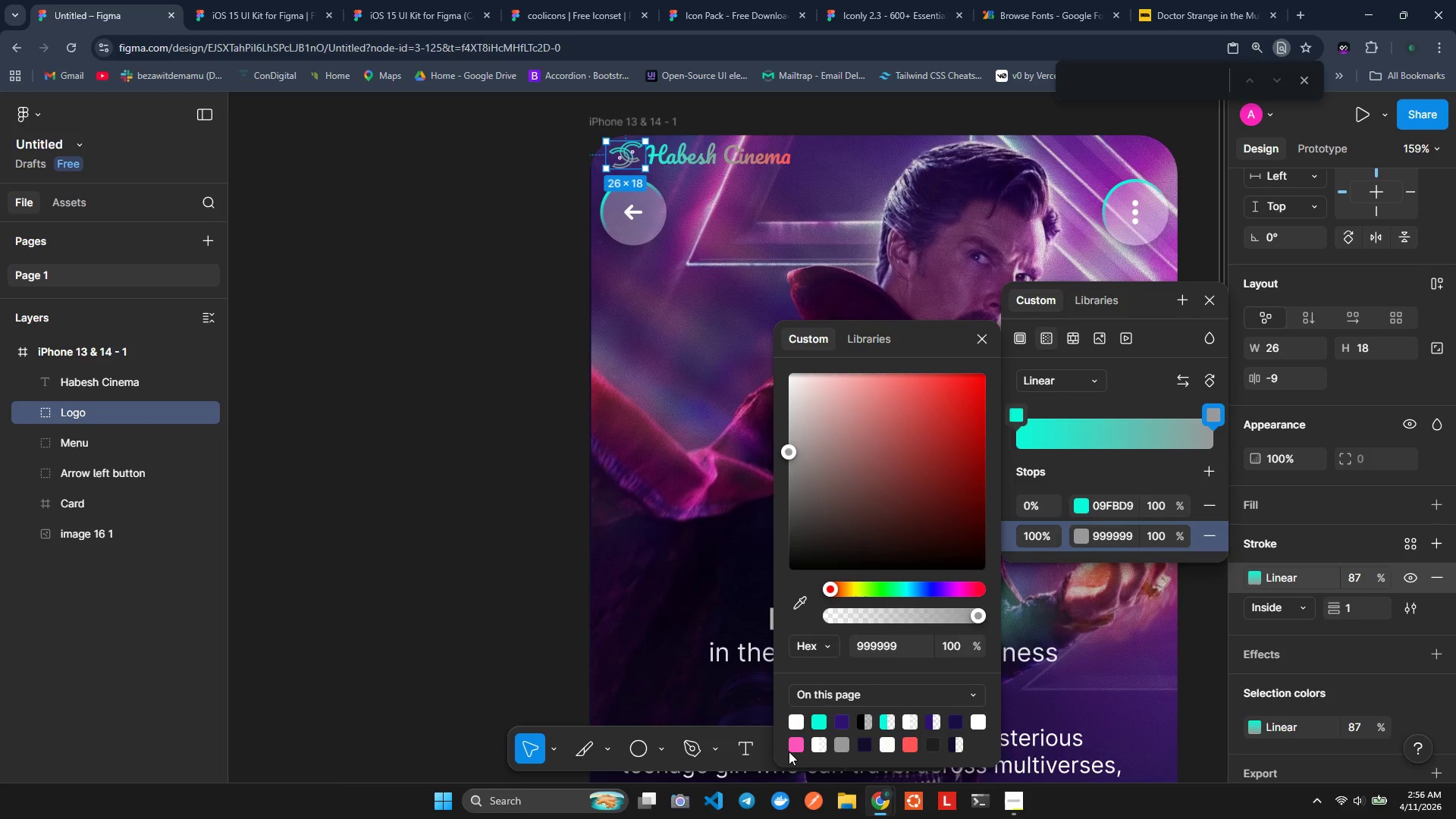 
left_click([792, 752])
 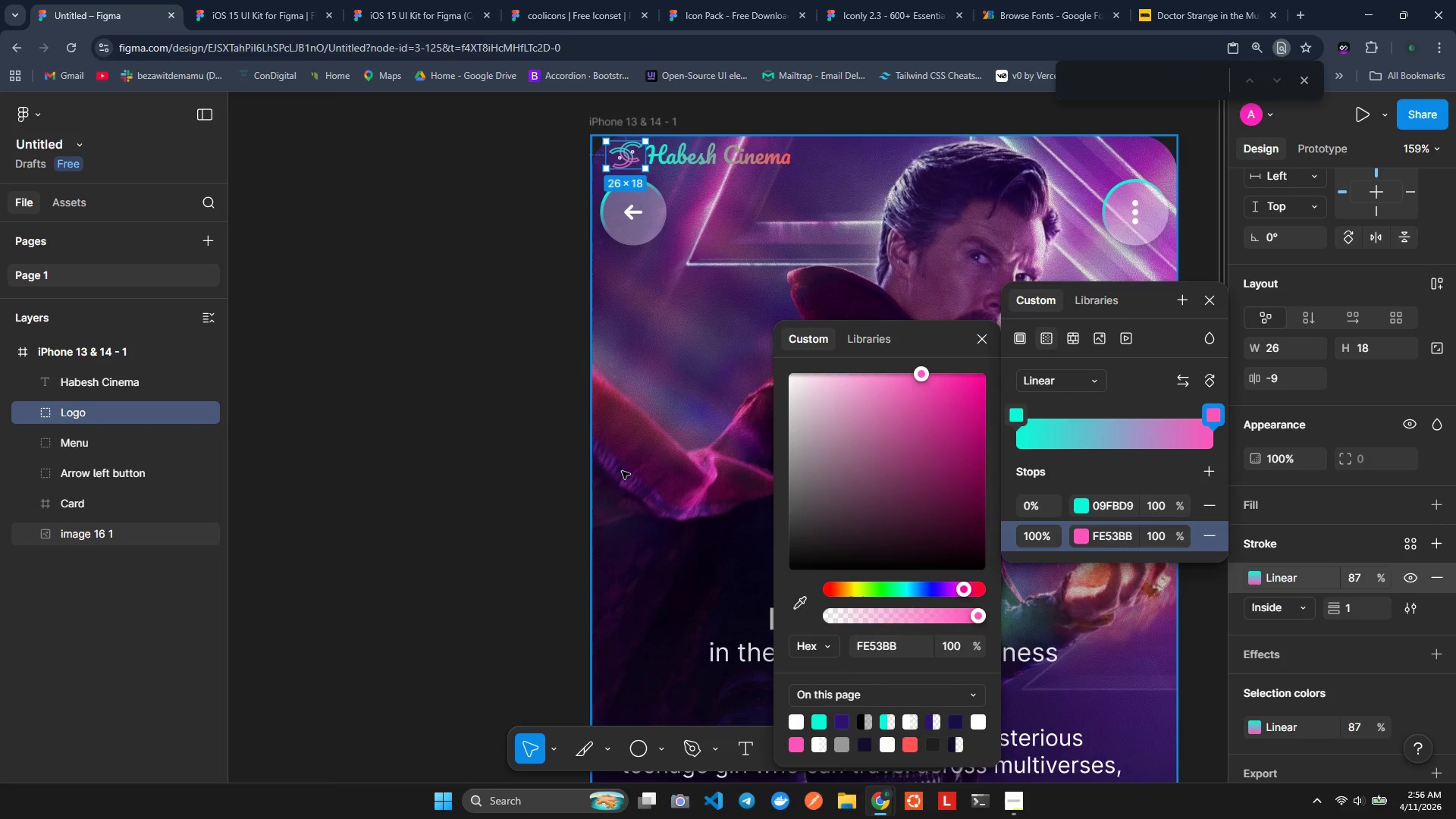 
left_click([519, 418])
 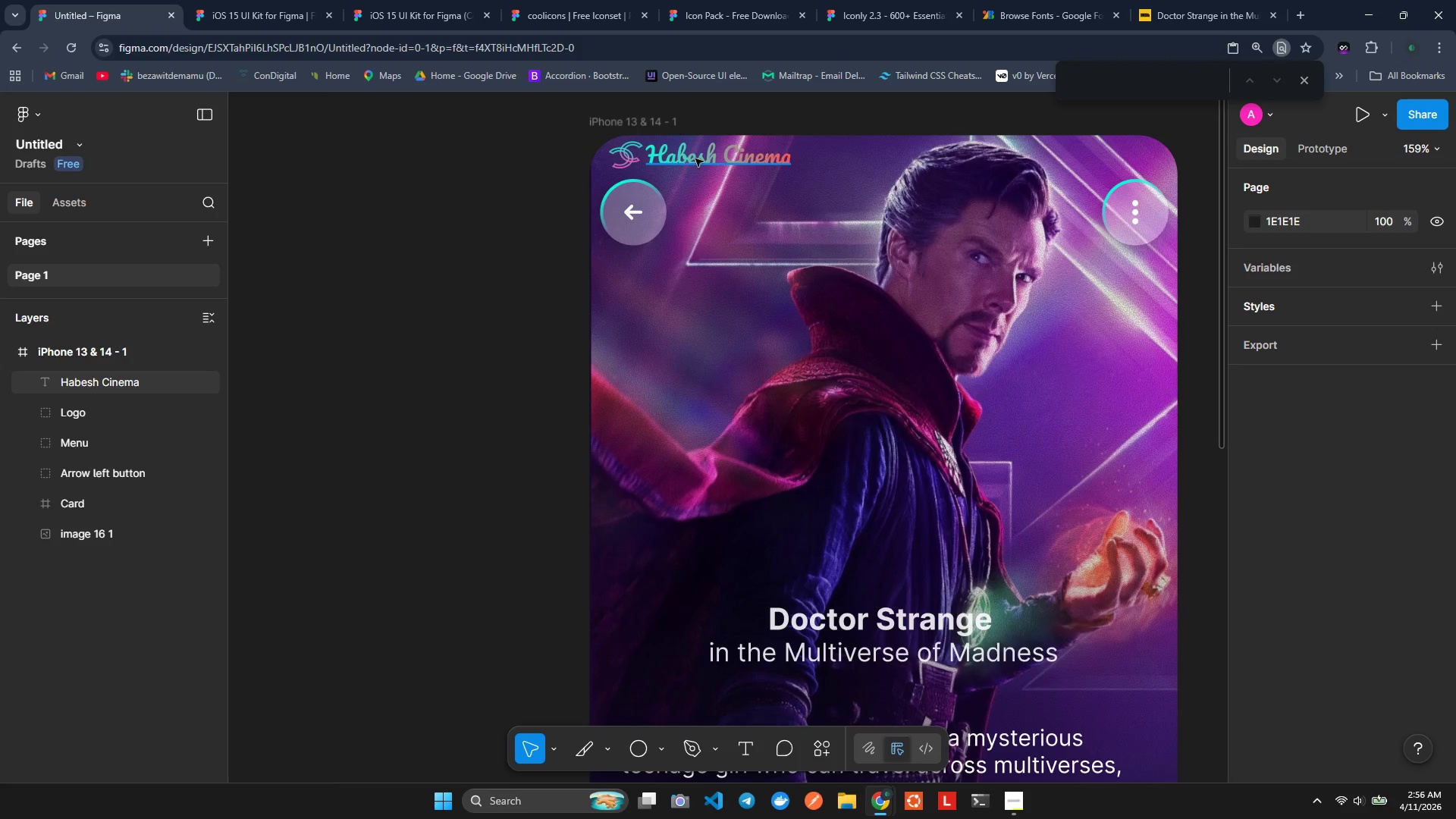 
left_click([697, 157])
 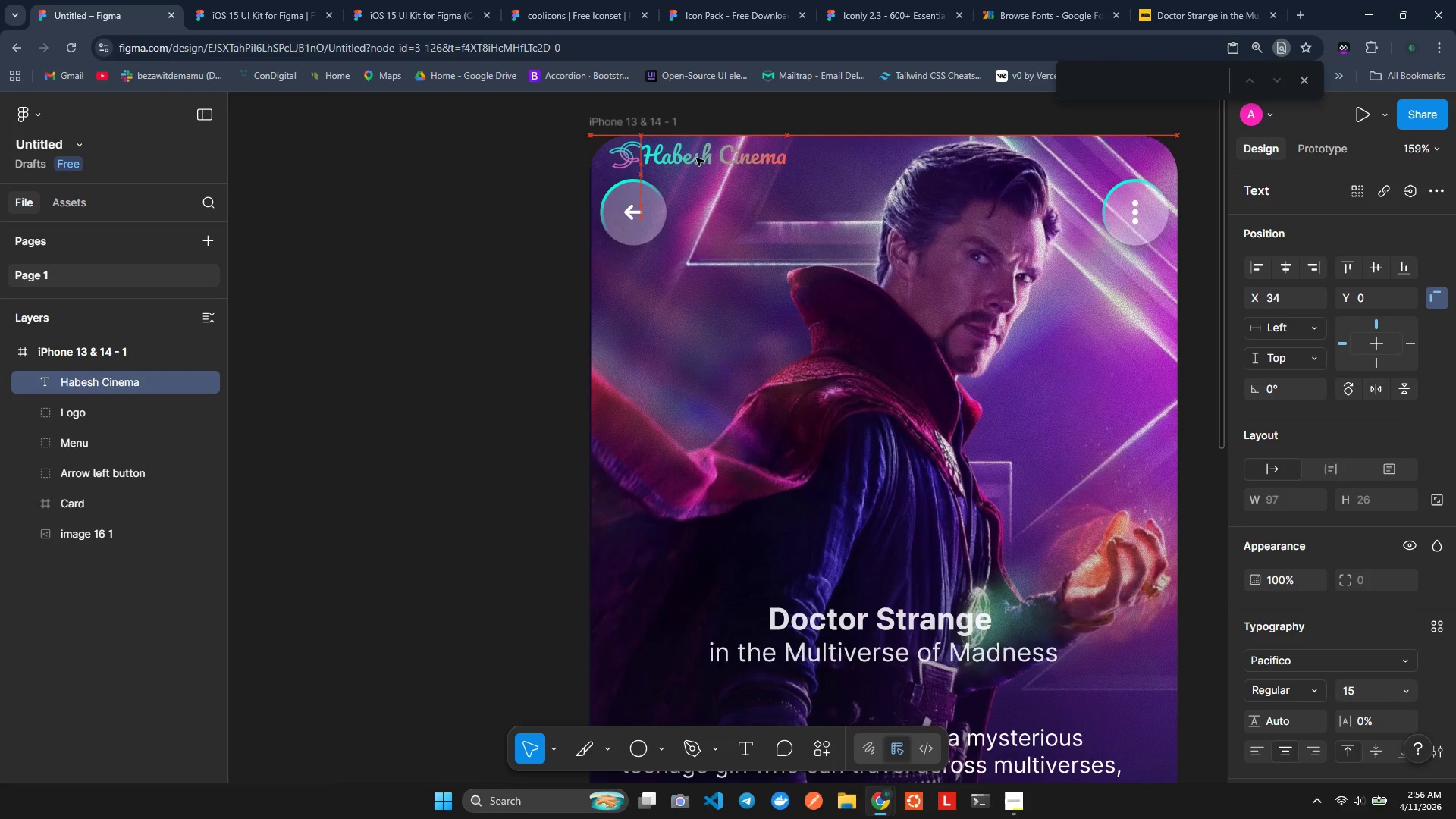 
left_click([416, 215])
 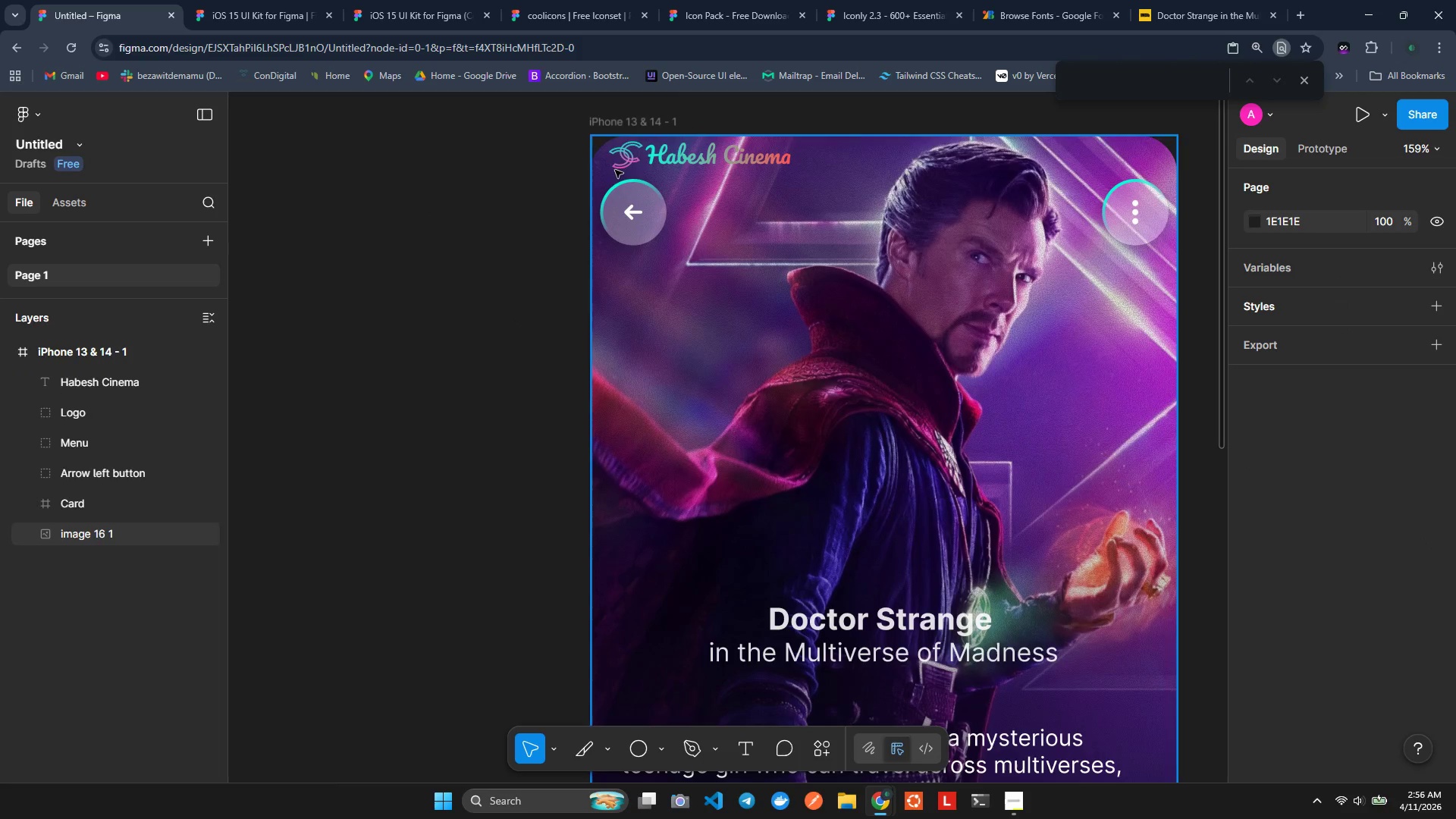 
left_click([628, 163])
 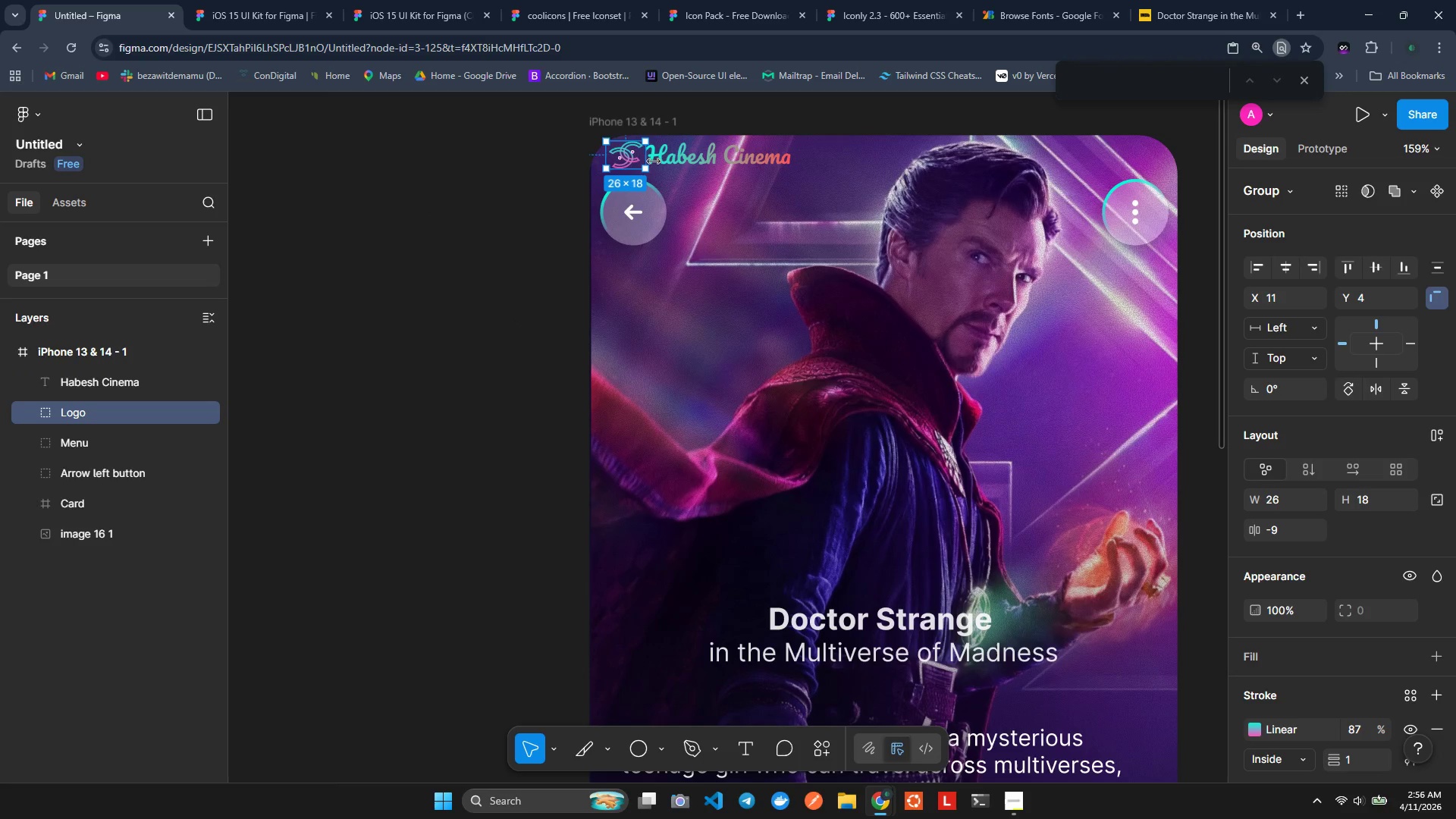 
hold_key(key=ControlLeft, duration=0.58)
left_click_drag(start_coordinate=[664, 160], to_coordinate=[669, 162])
 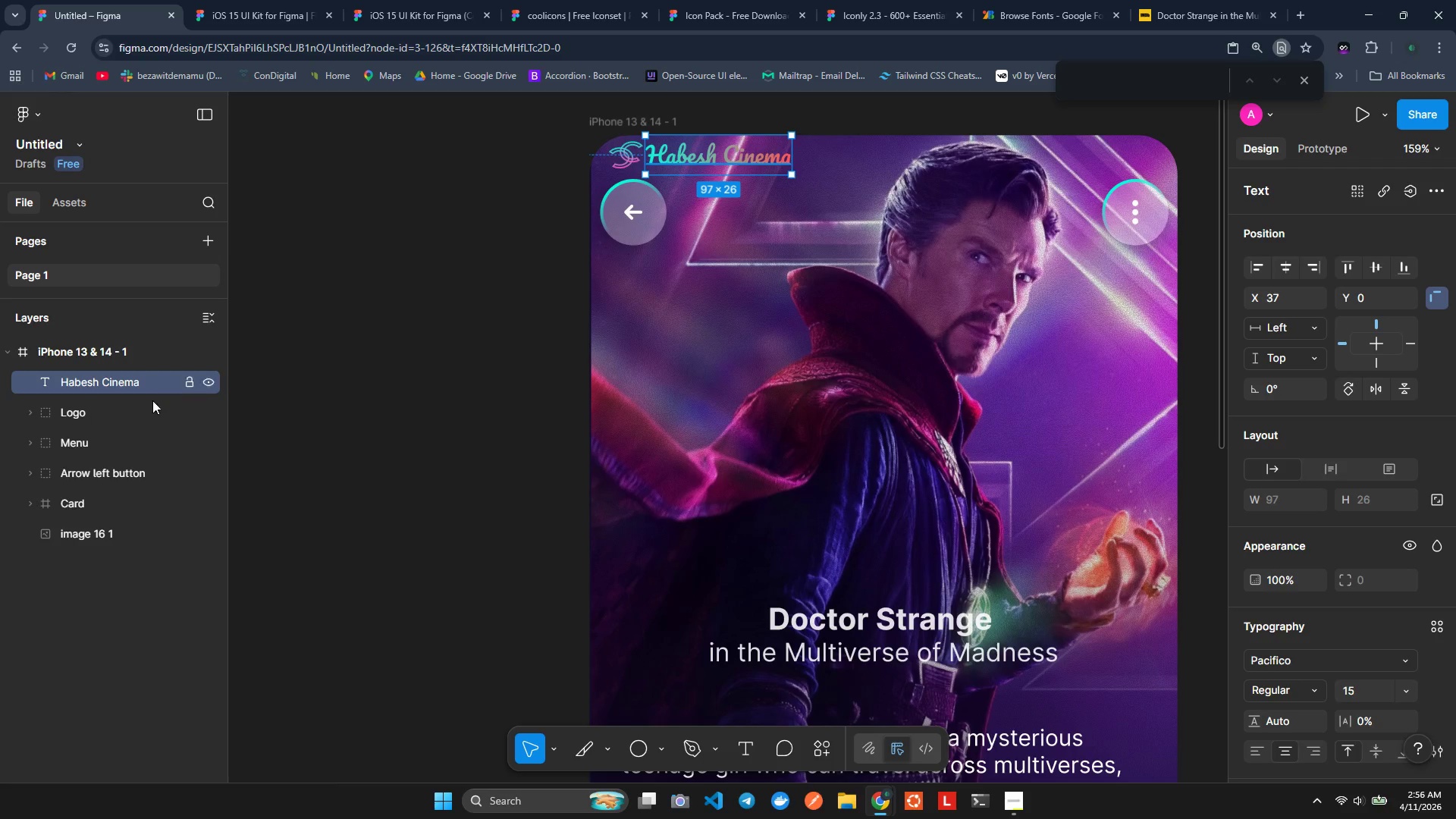 
hold_key(key=ControlLeft, duration=0.94)
left_click([84, 406])
 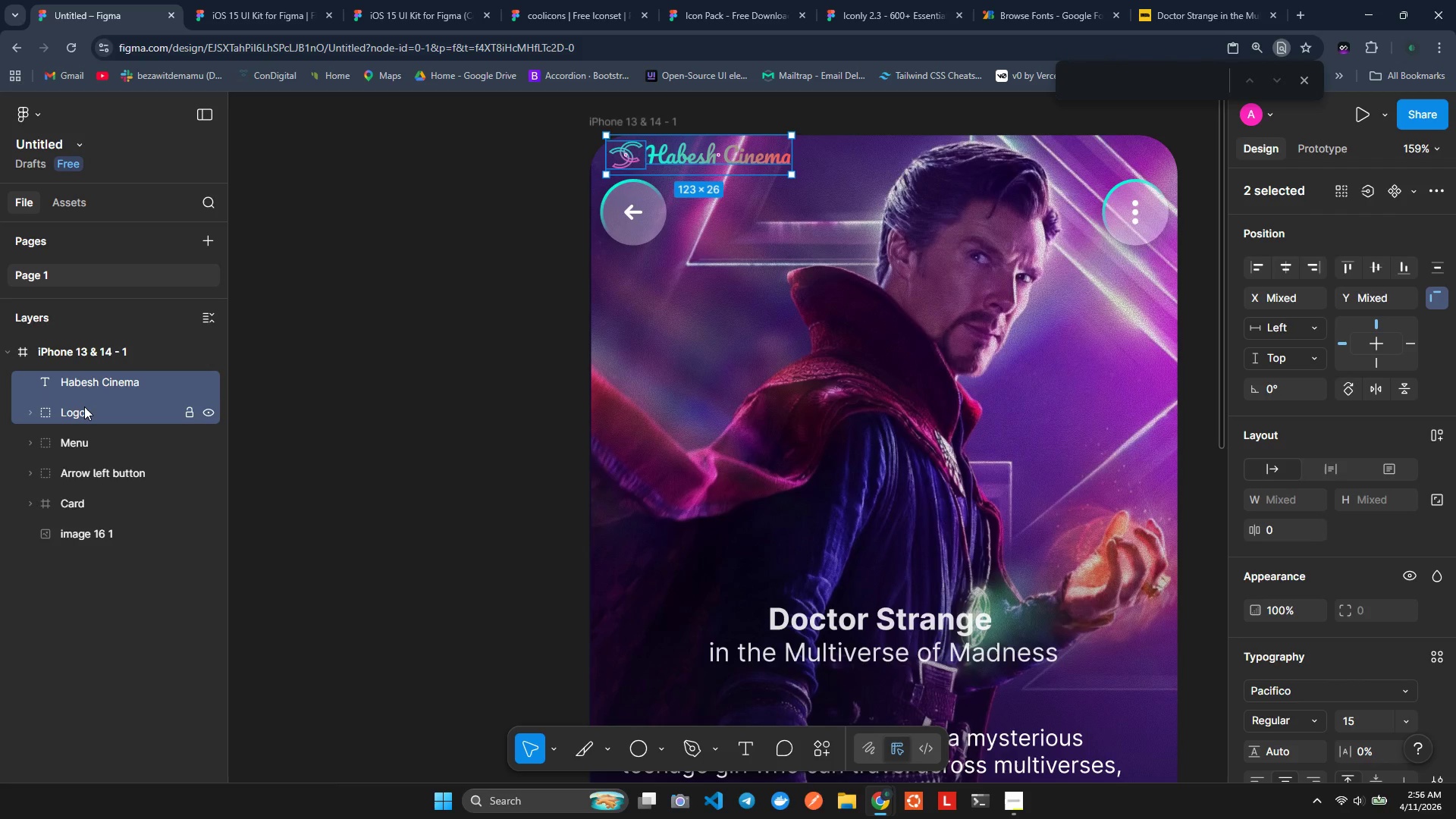 
hold_key(key=ControlLeft, duration=23.52)
left_click([213, 341])
 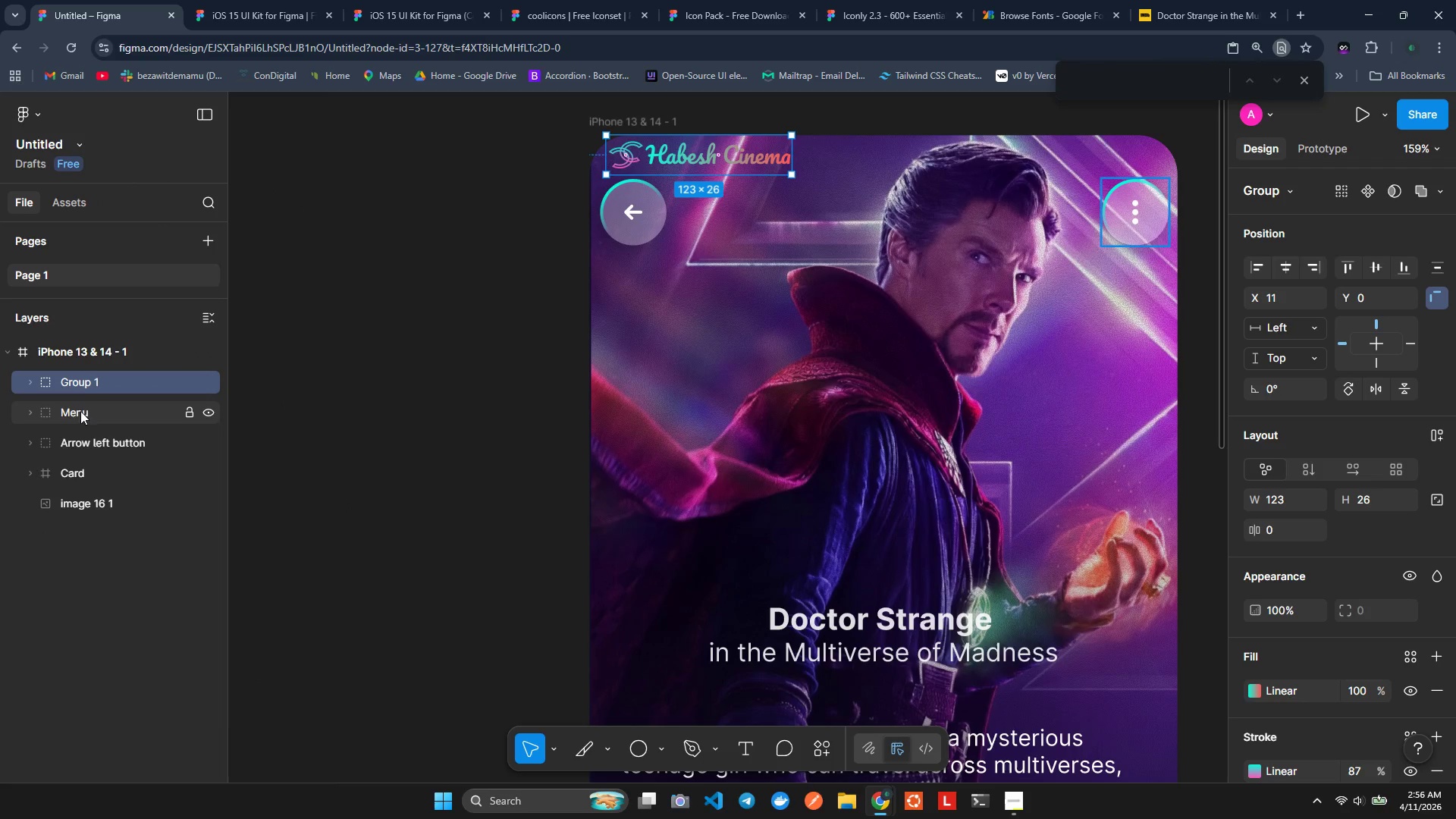 
double_click([78, 378])
 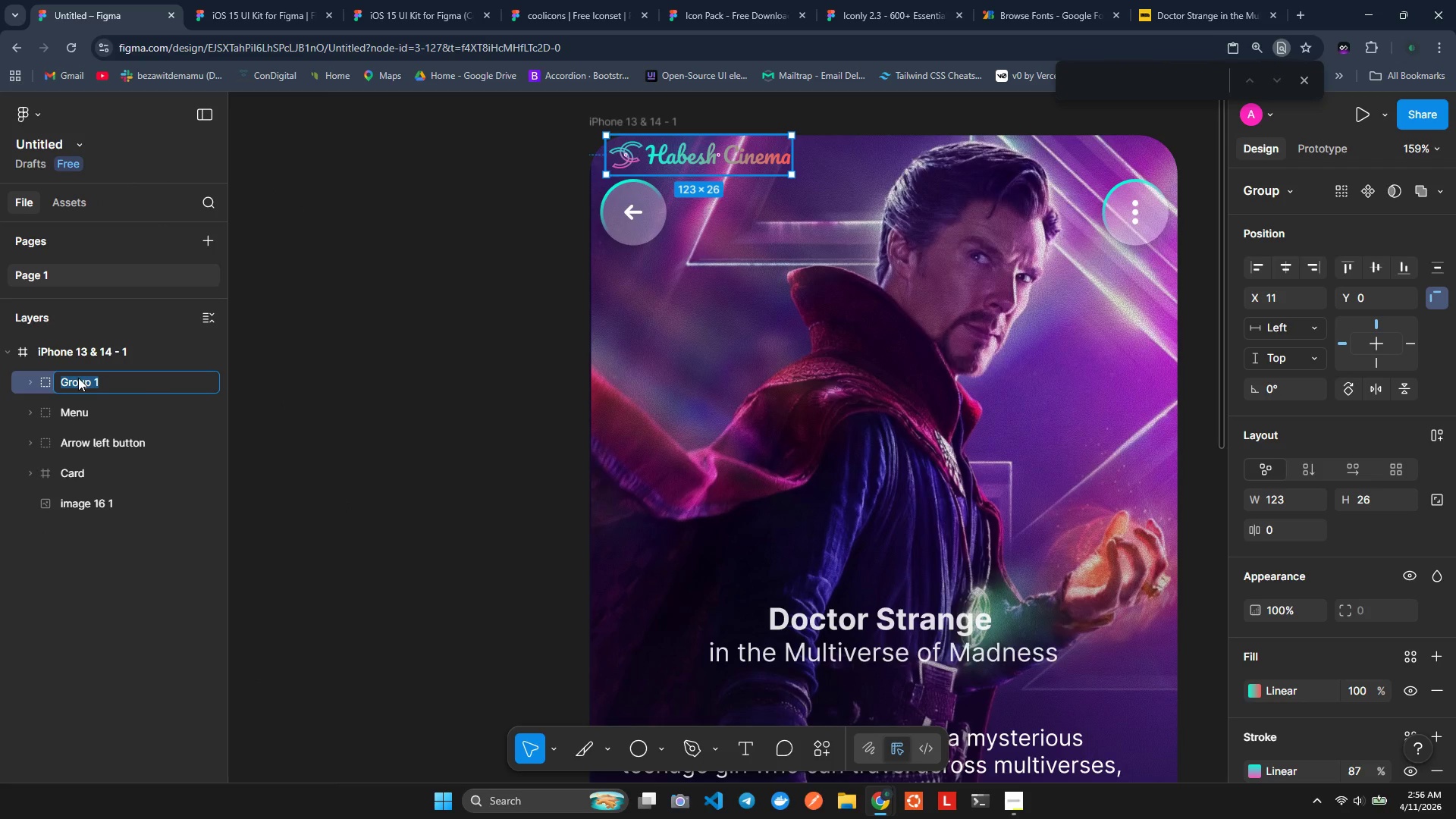 
type(Logo)
 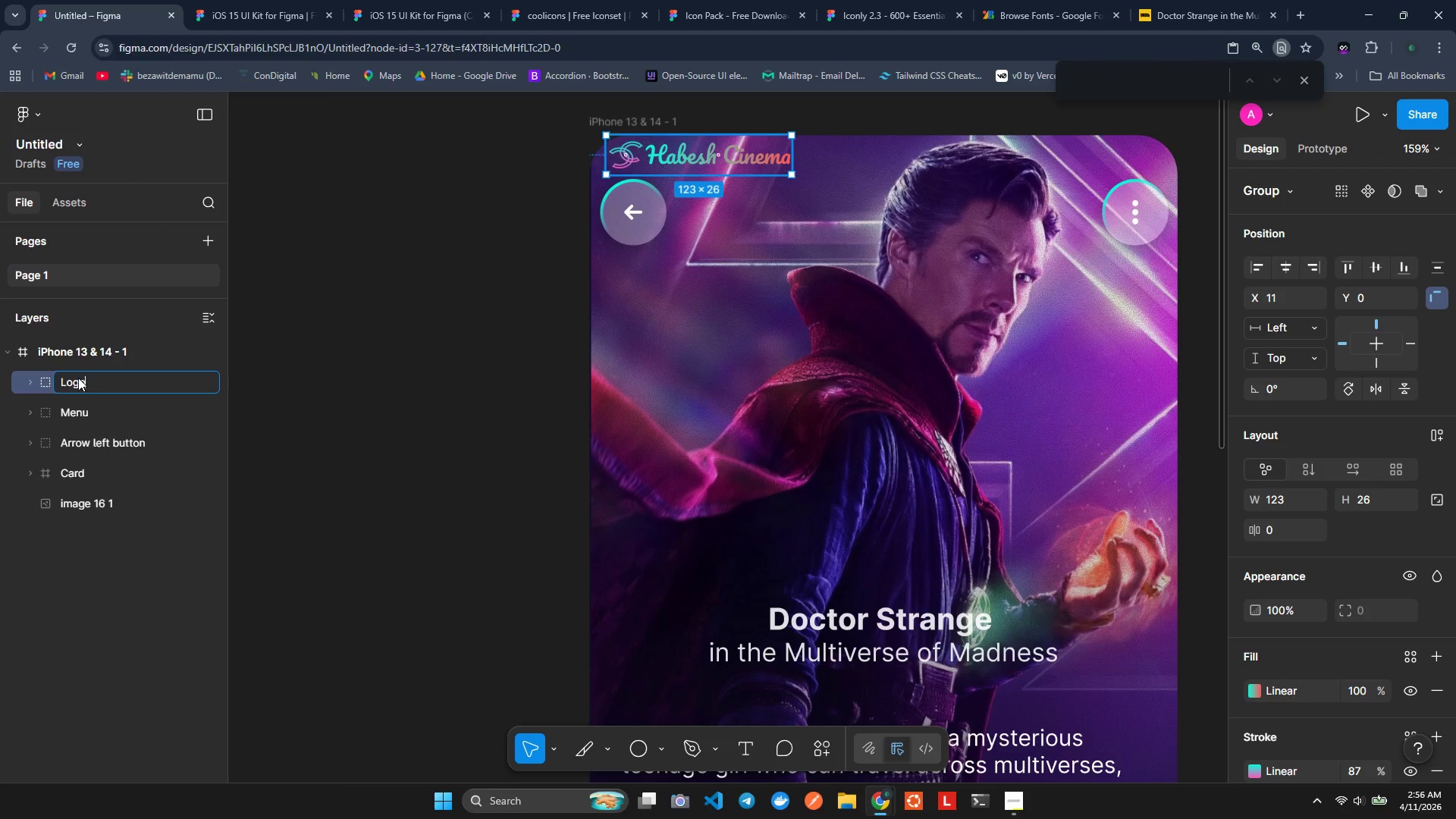 
key(Enter)
 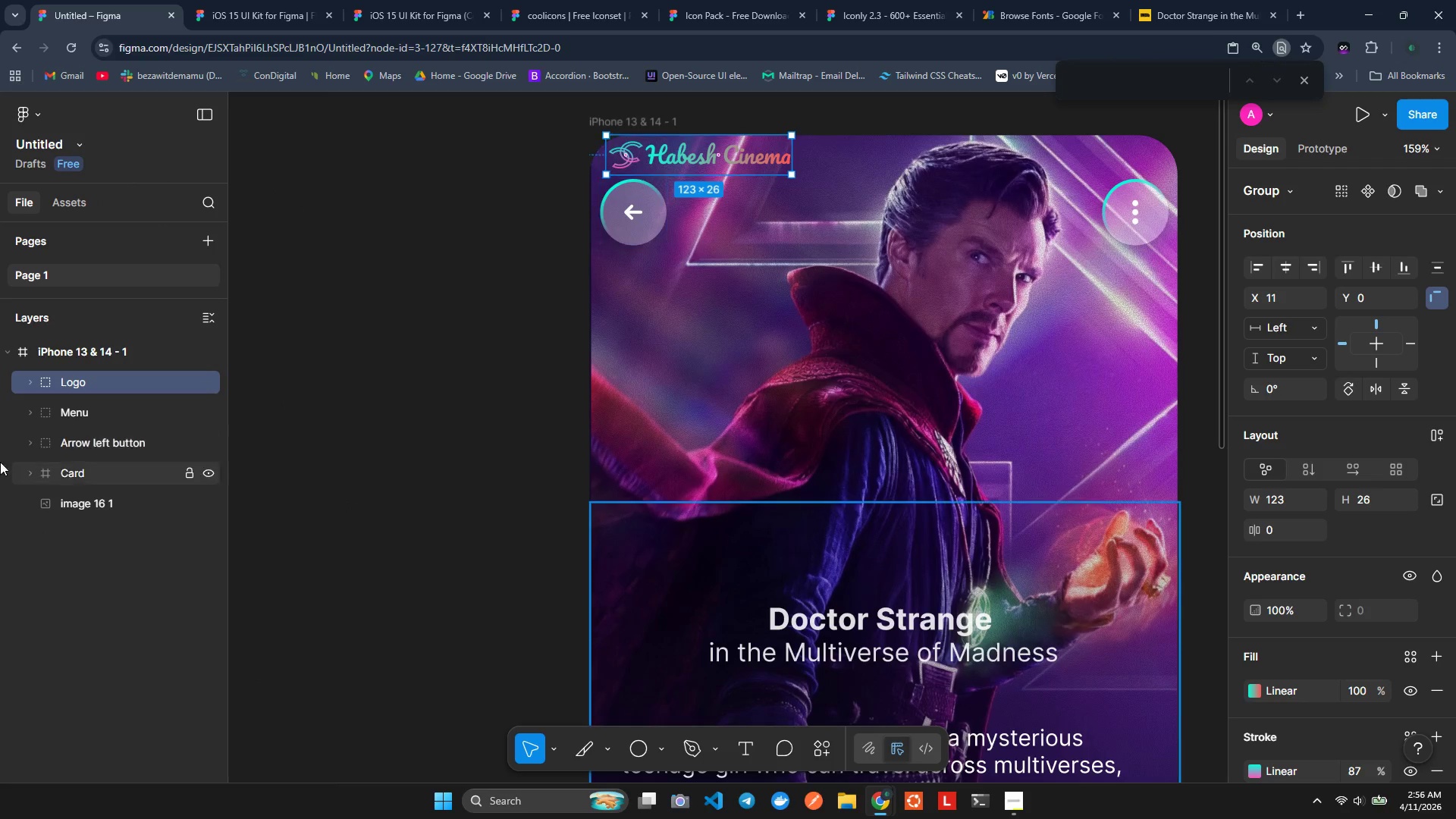 
left_click([127, 611])
 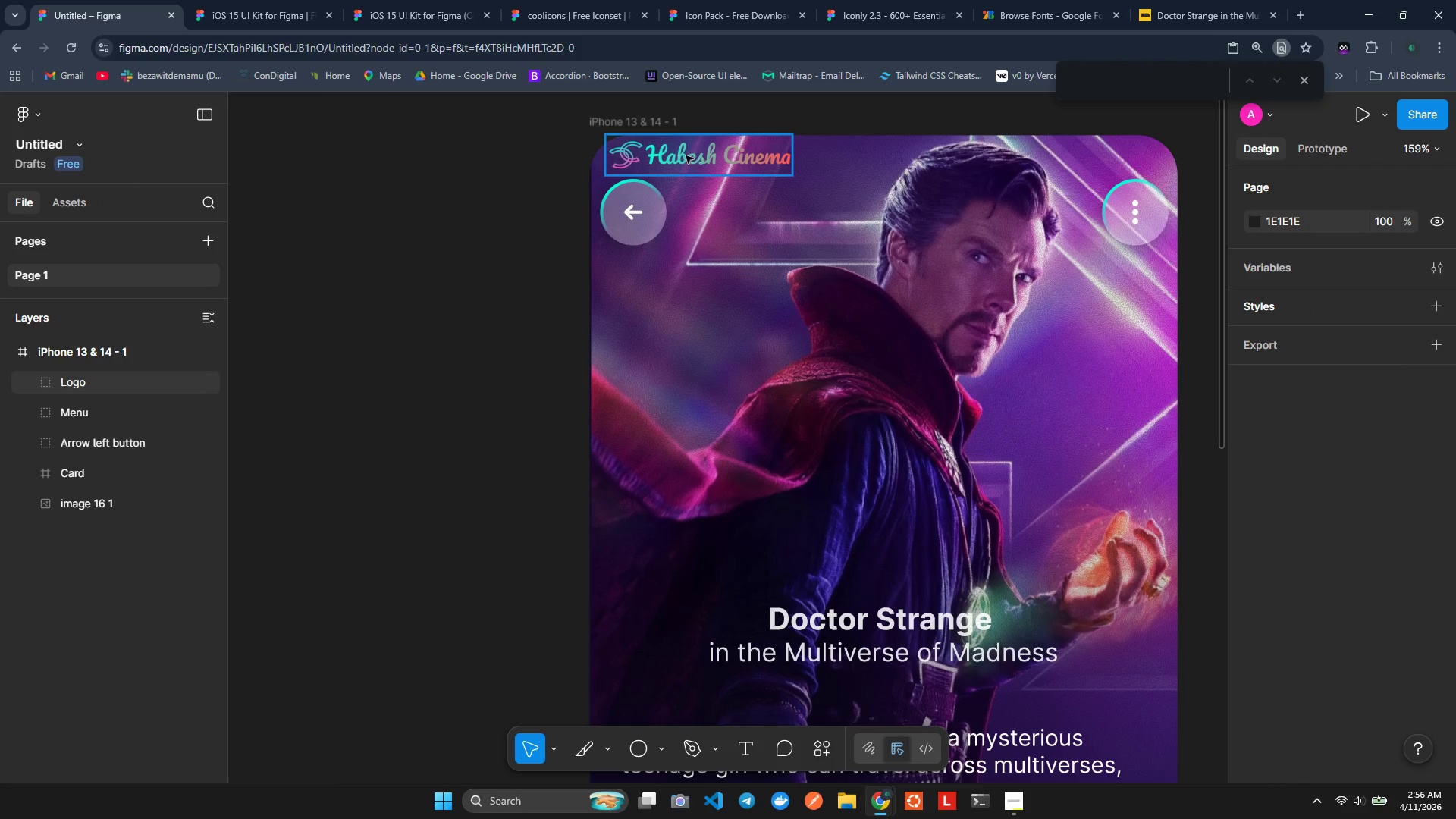 
left_click([676, 151])
 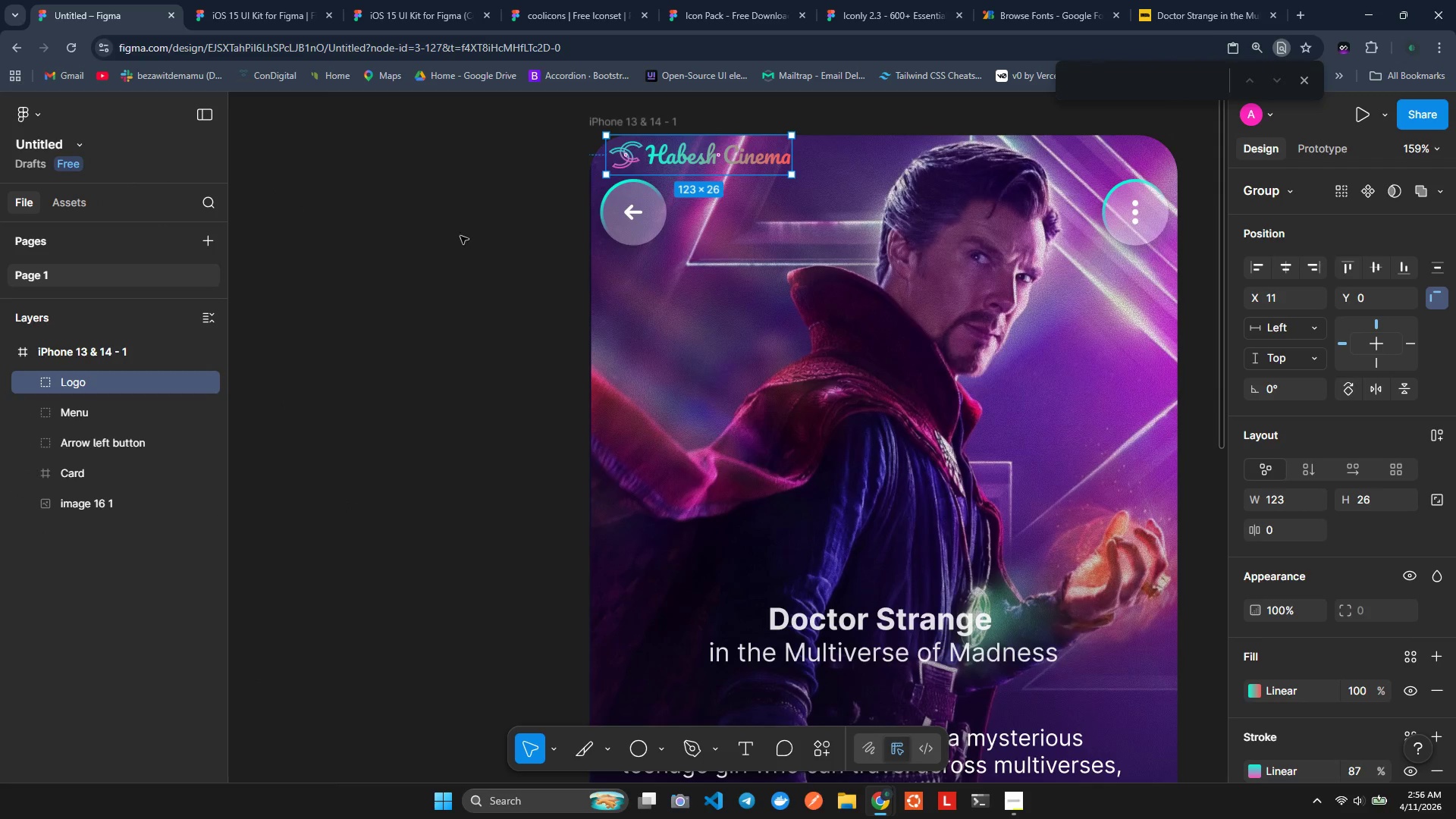 
left_click([460, 237])
 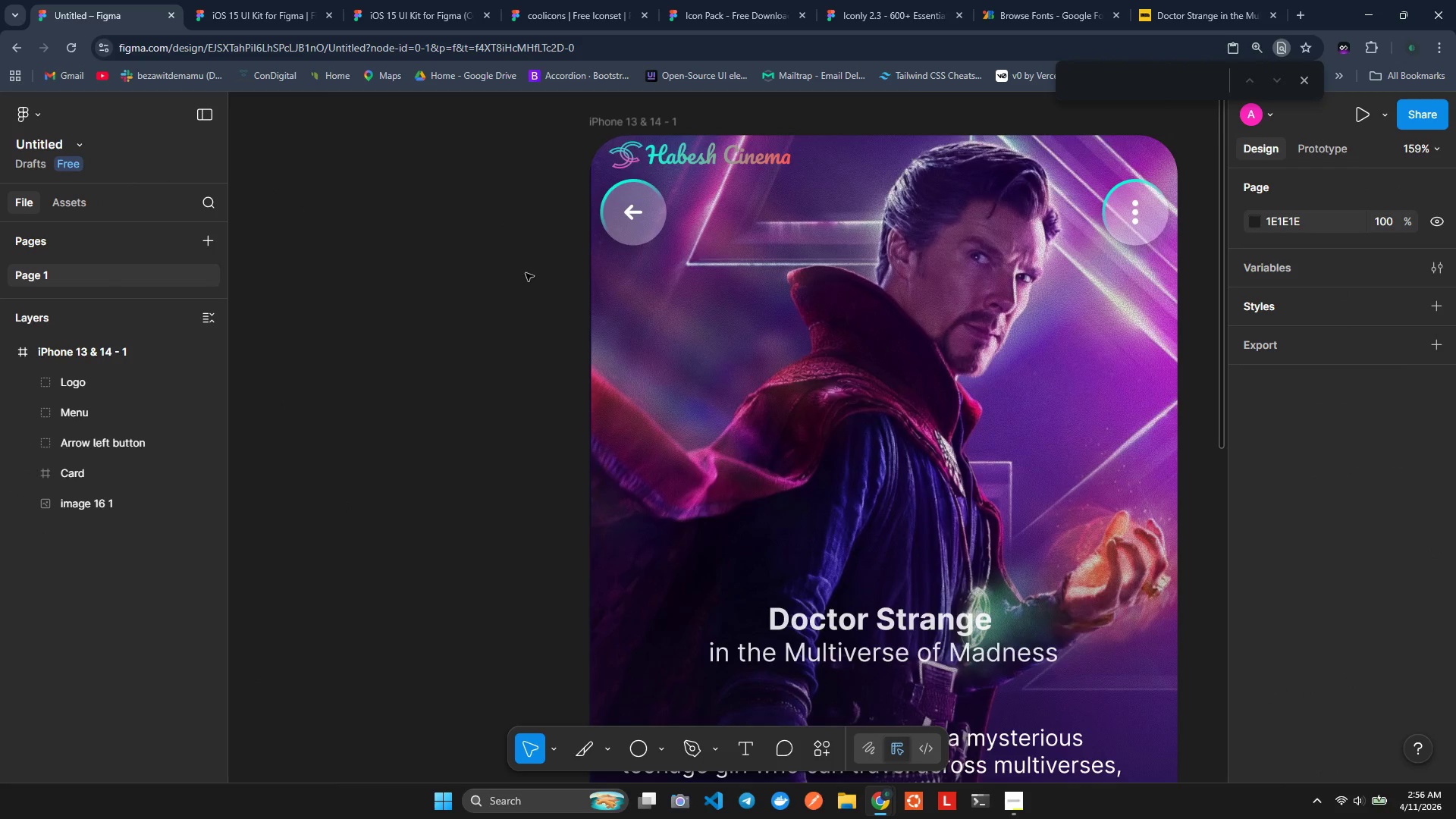 
scroll: coordinate [529, 278], scroll_direction: none, amount: 0.0
 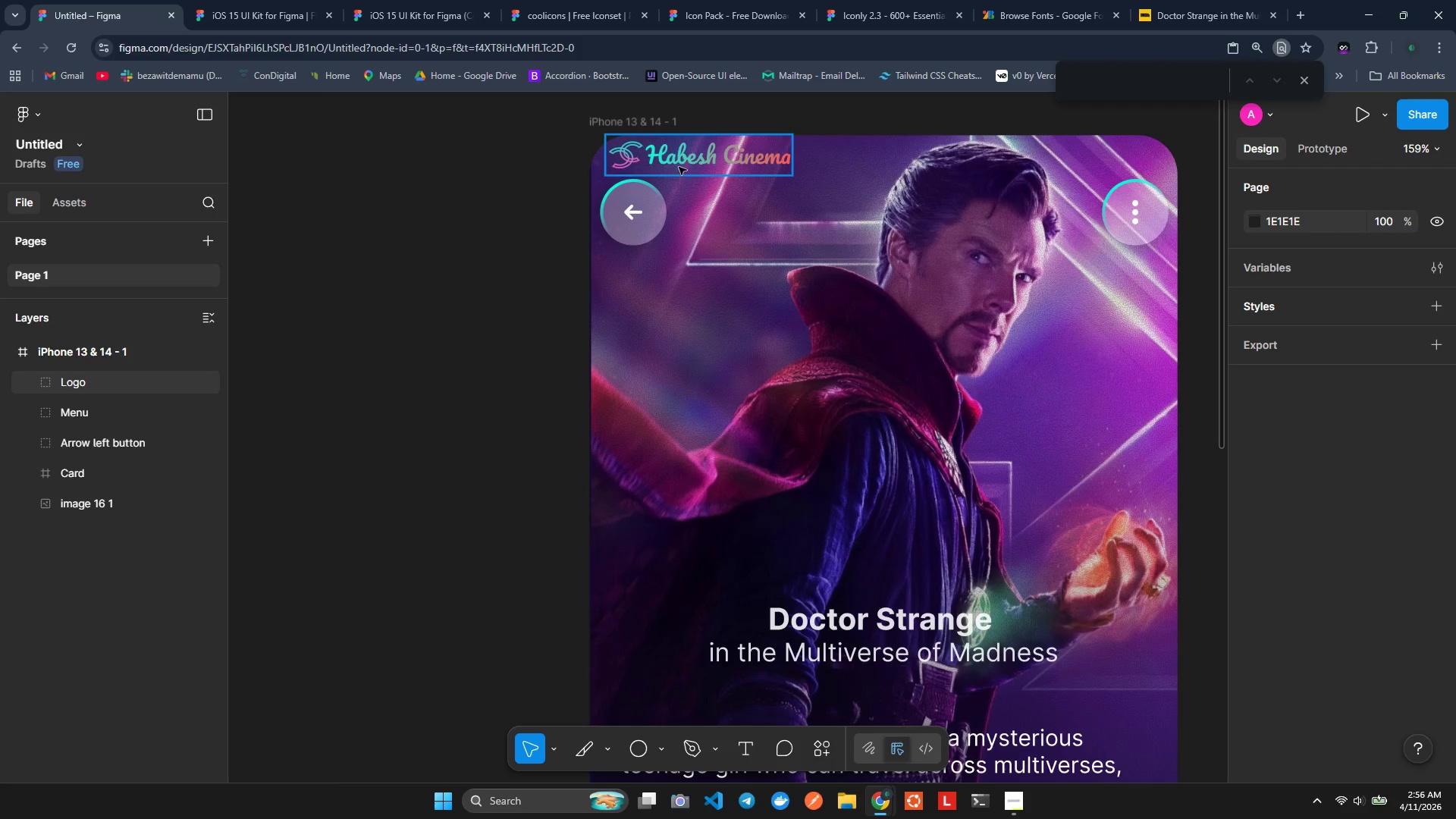 
left_click_drag(start_coordinate=[679, 159], to_coordinate=[679, 165])
 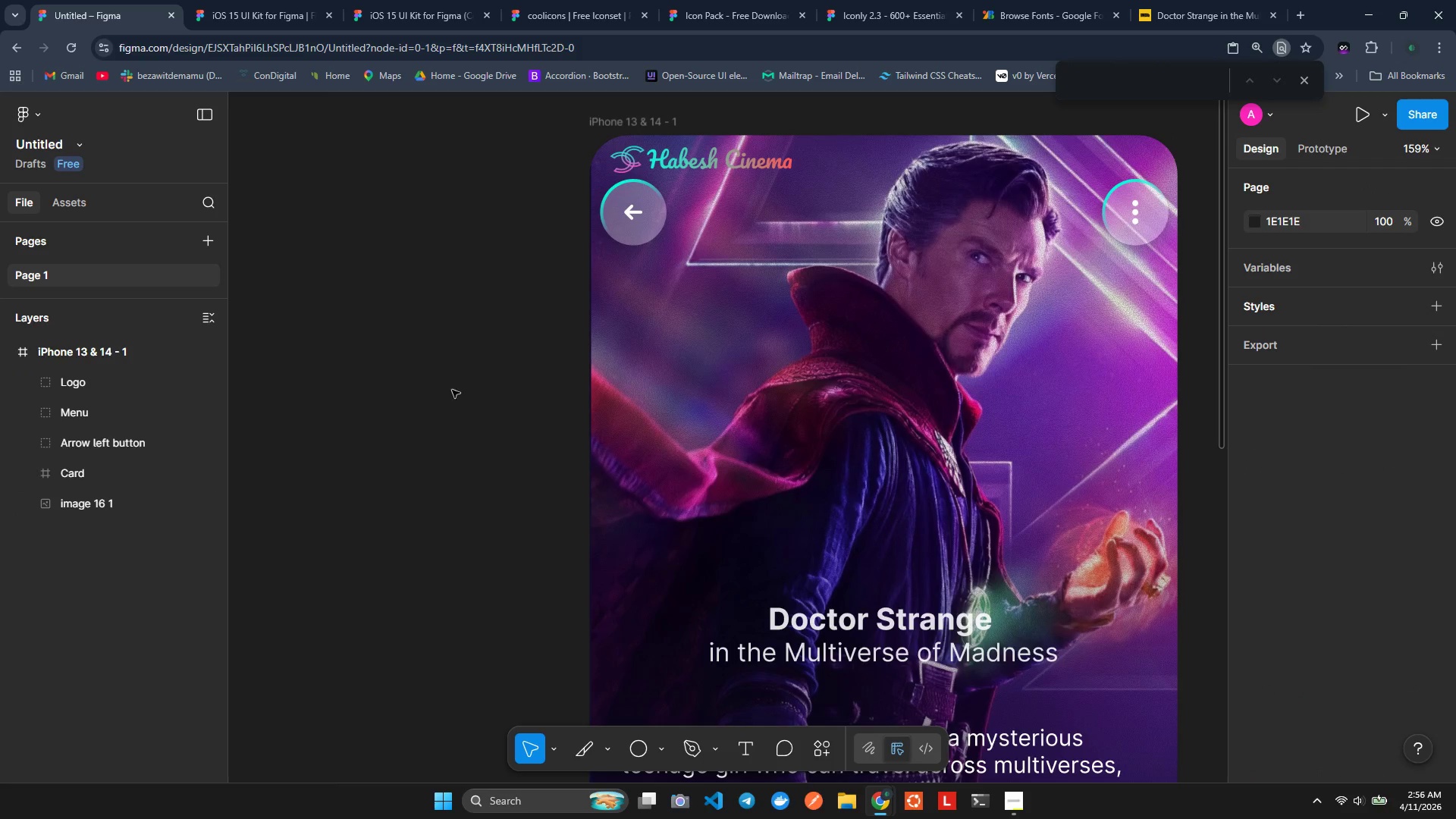 
scroll: coordinate [453, 410], scroll_direction: none, amount: 0.0
 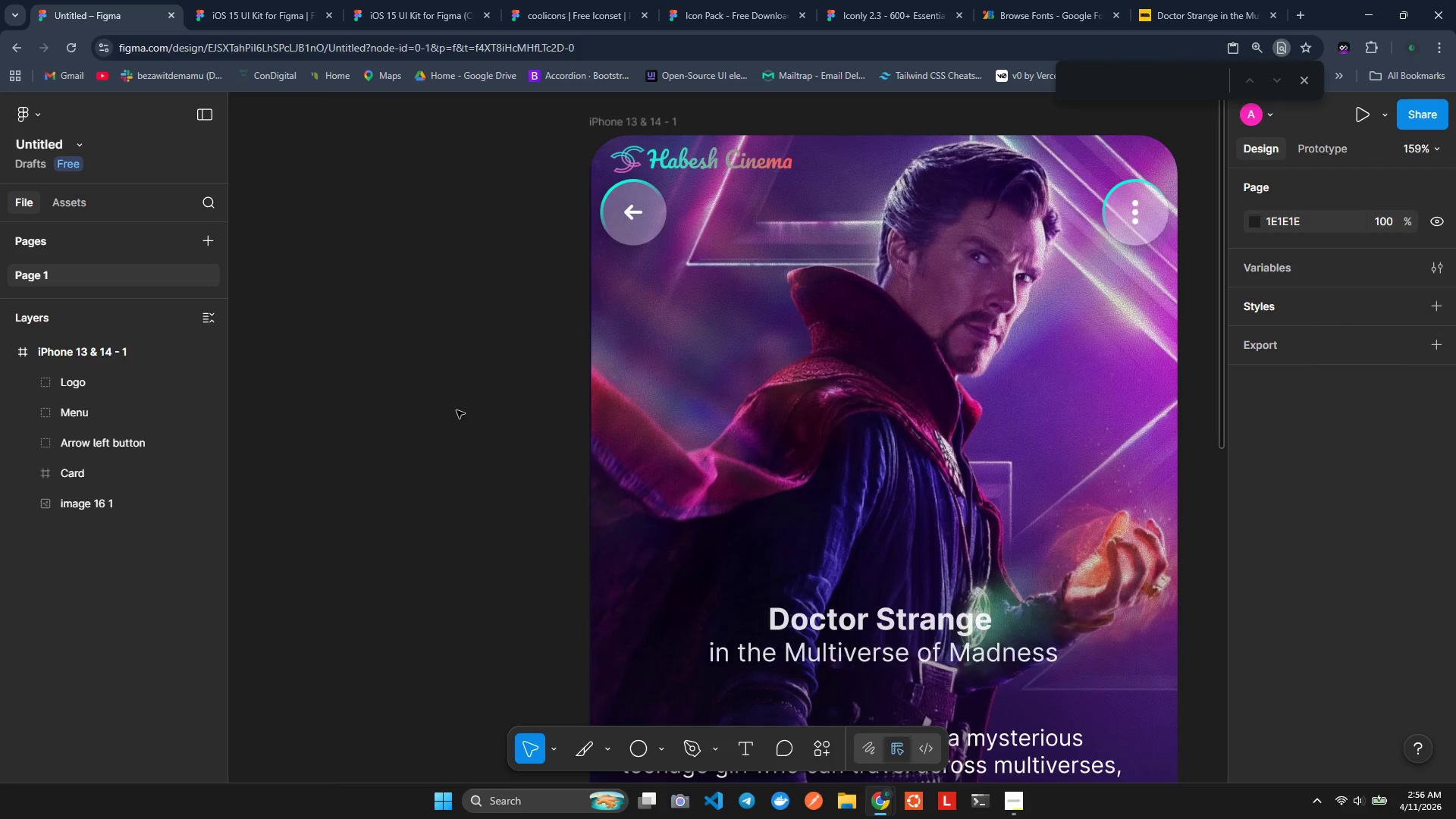 
hold_key(key=ControlLeft, duration=0.86)
scroll: coordinate [456, 444], scroll_direction: down, amount: 4.0
 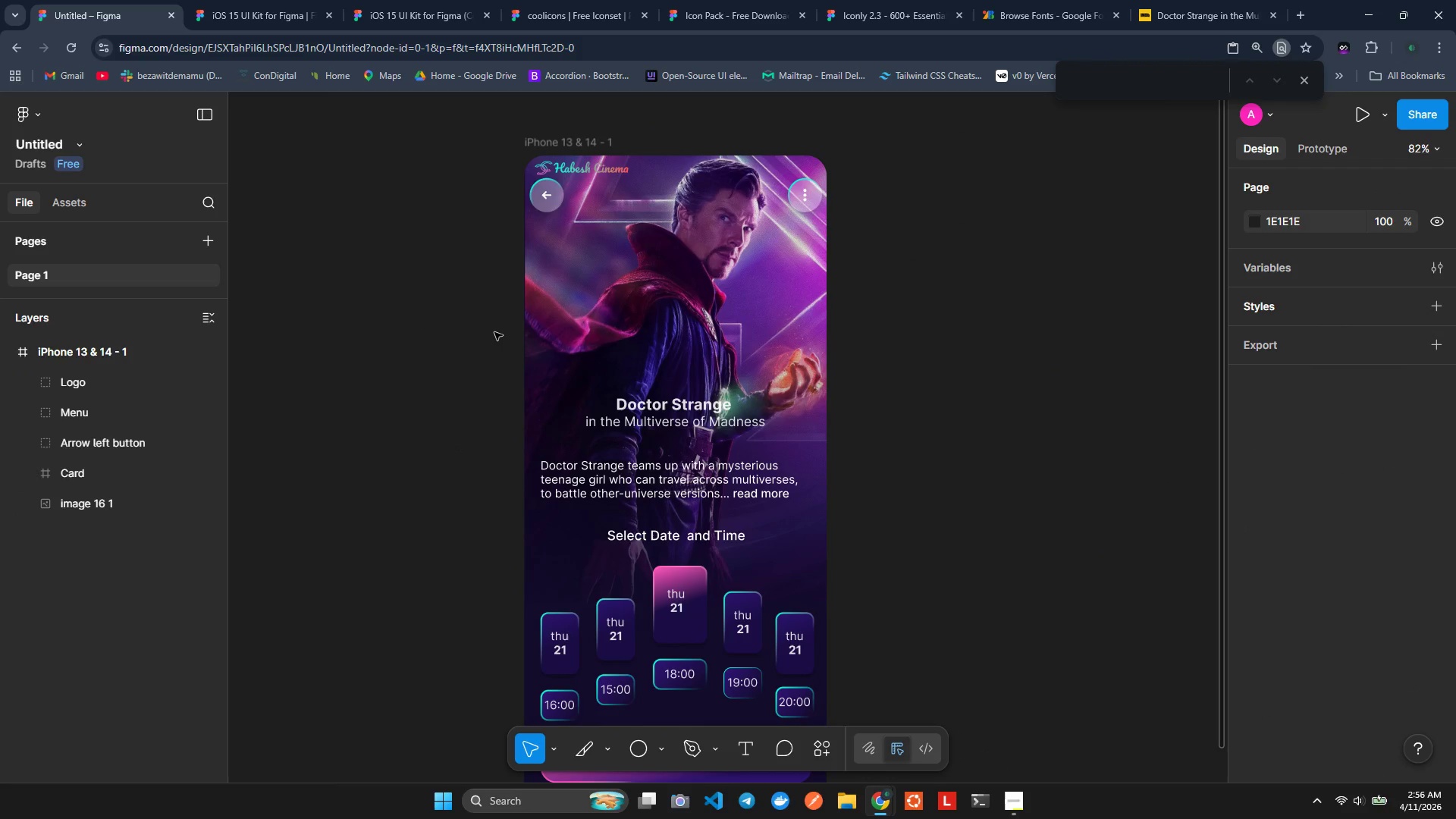 
scroll: coordinate [1033, 394], scroll_direction: none, amount: 0.0
 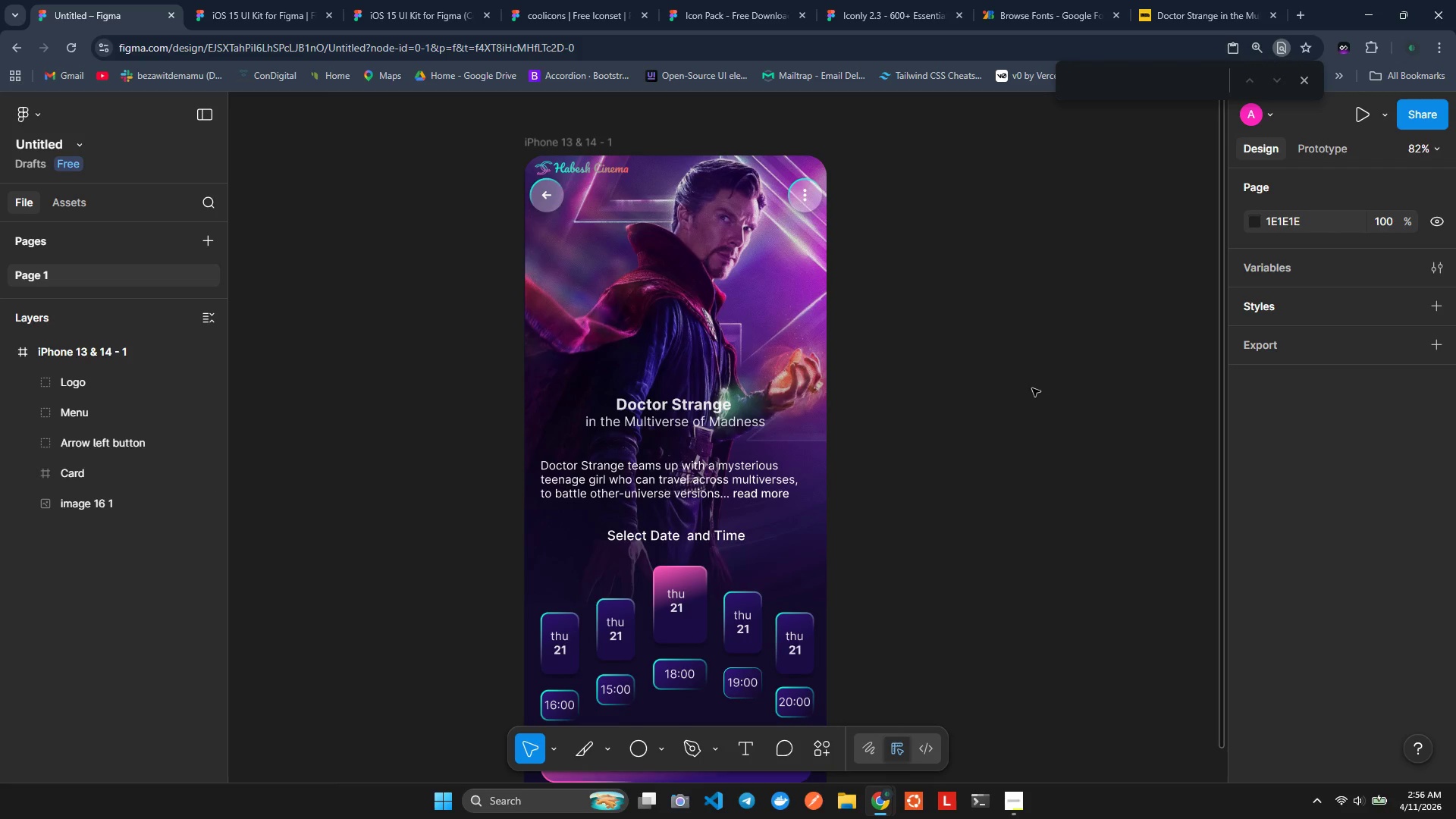 
scroll: coordinate [1032, 388], scroll_direction: down, amount: 1.0
 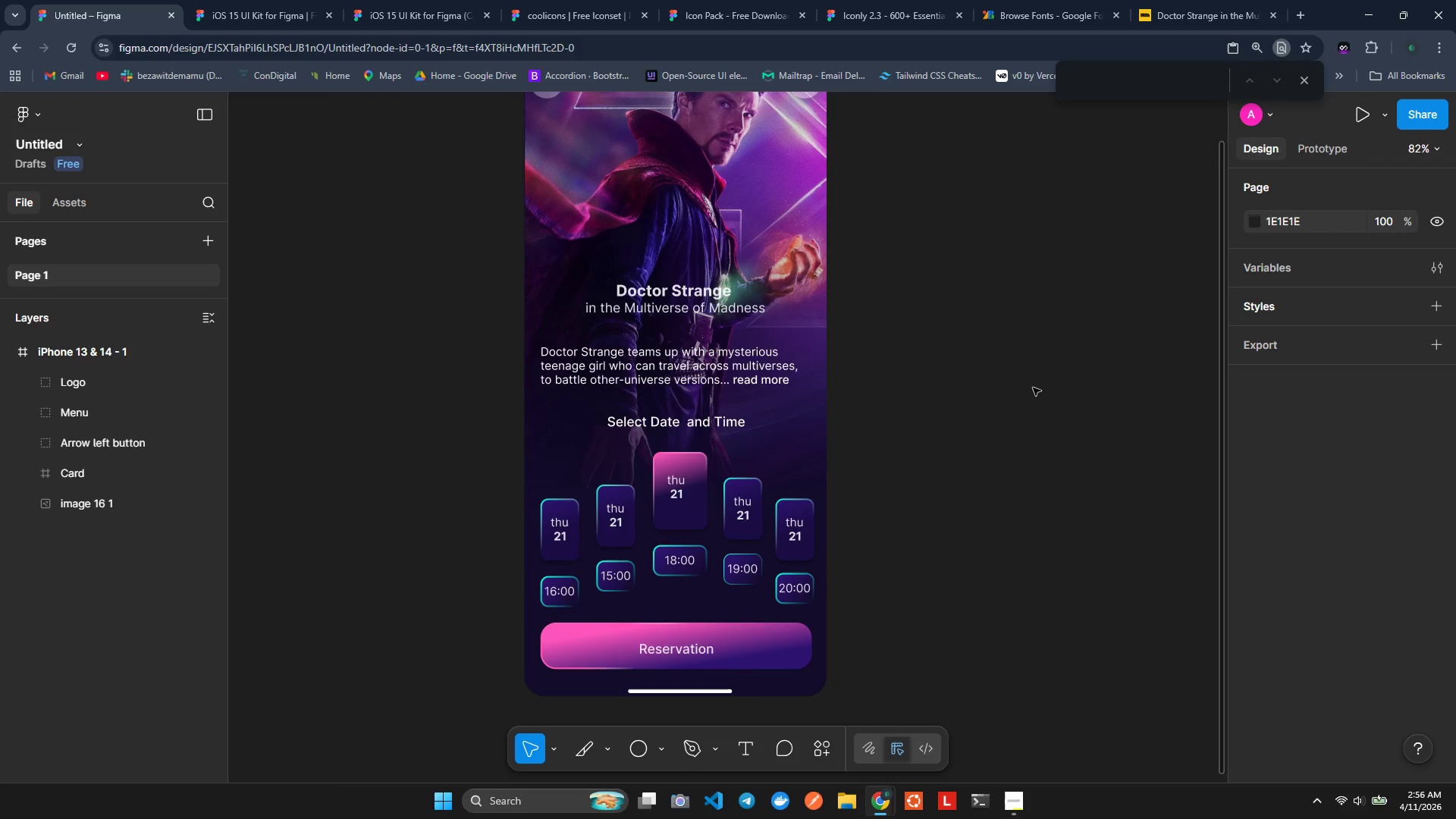 
key(Alt+AltLeft)
 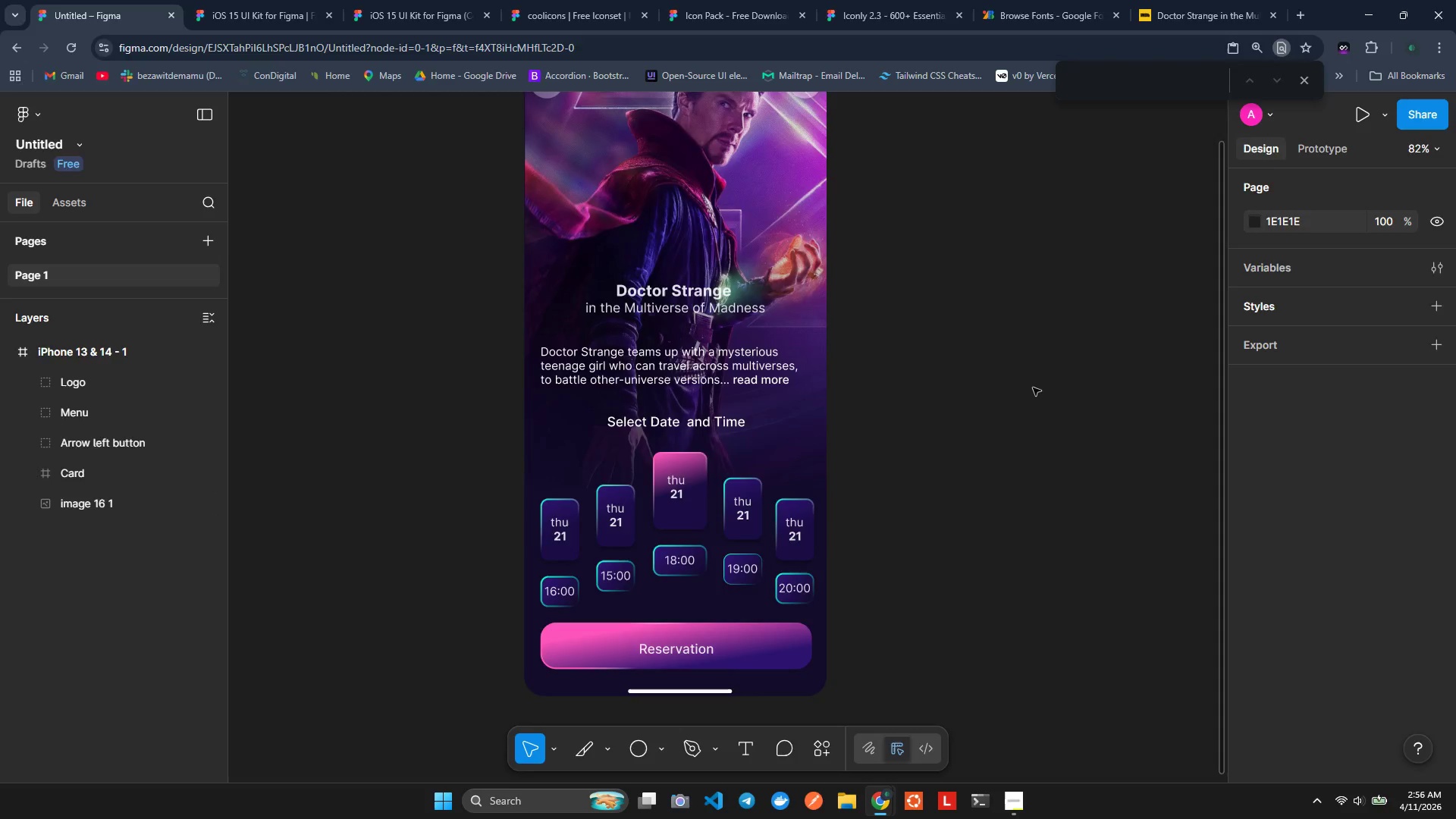 
key(Alt+Tab)